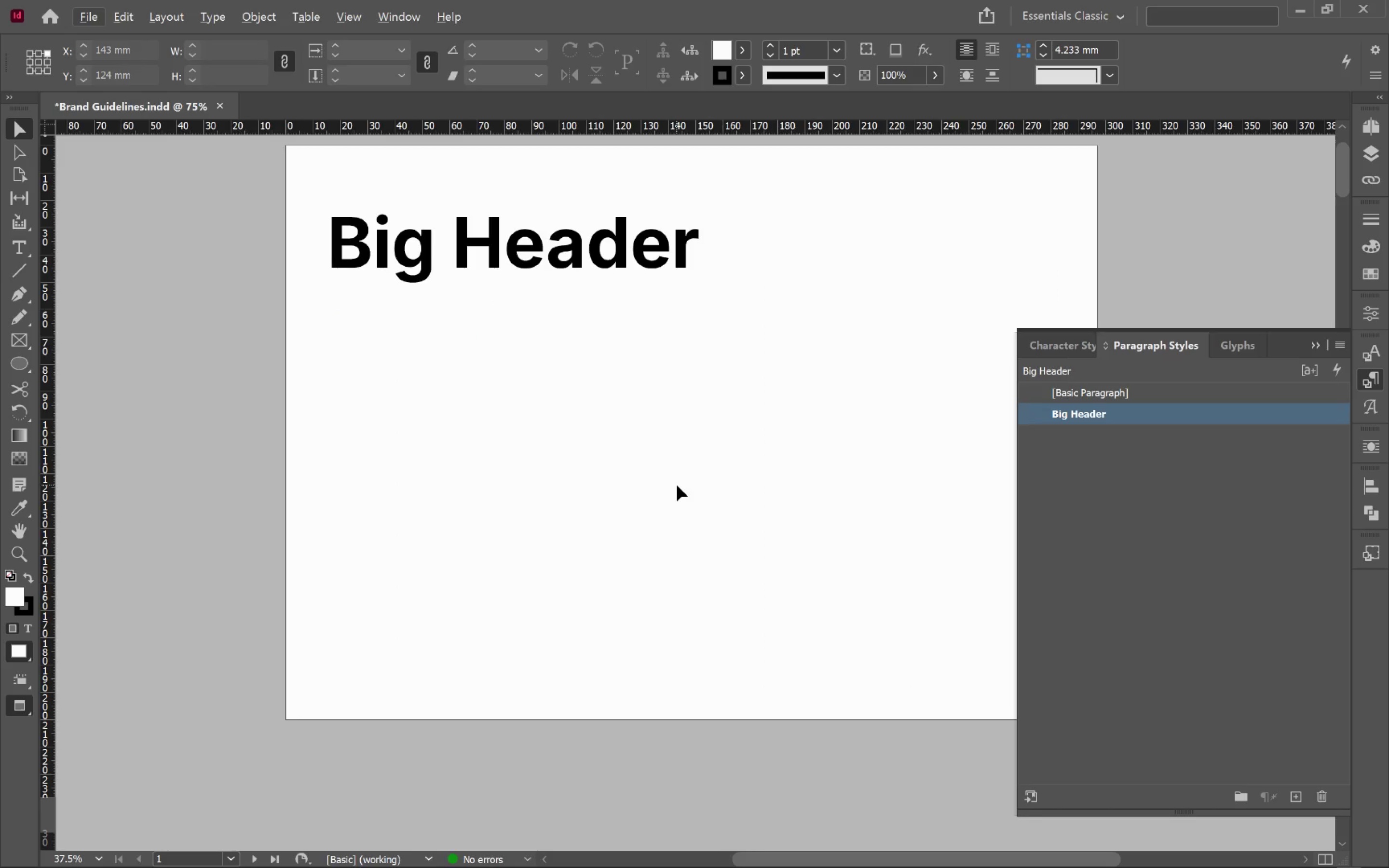 
left_click([1298, 799])
 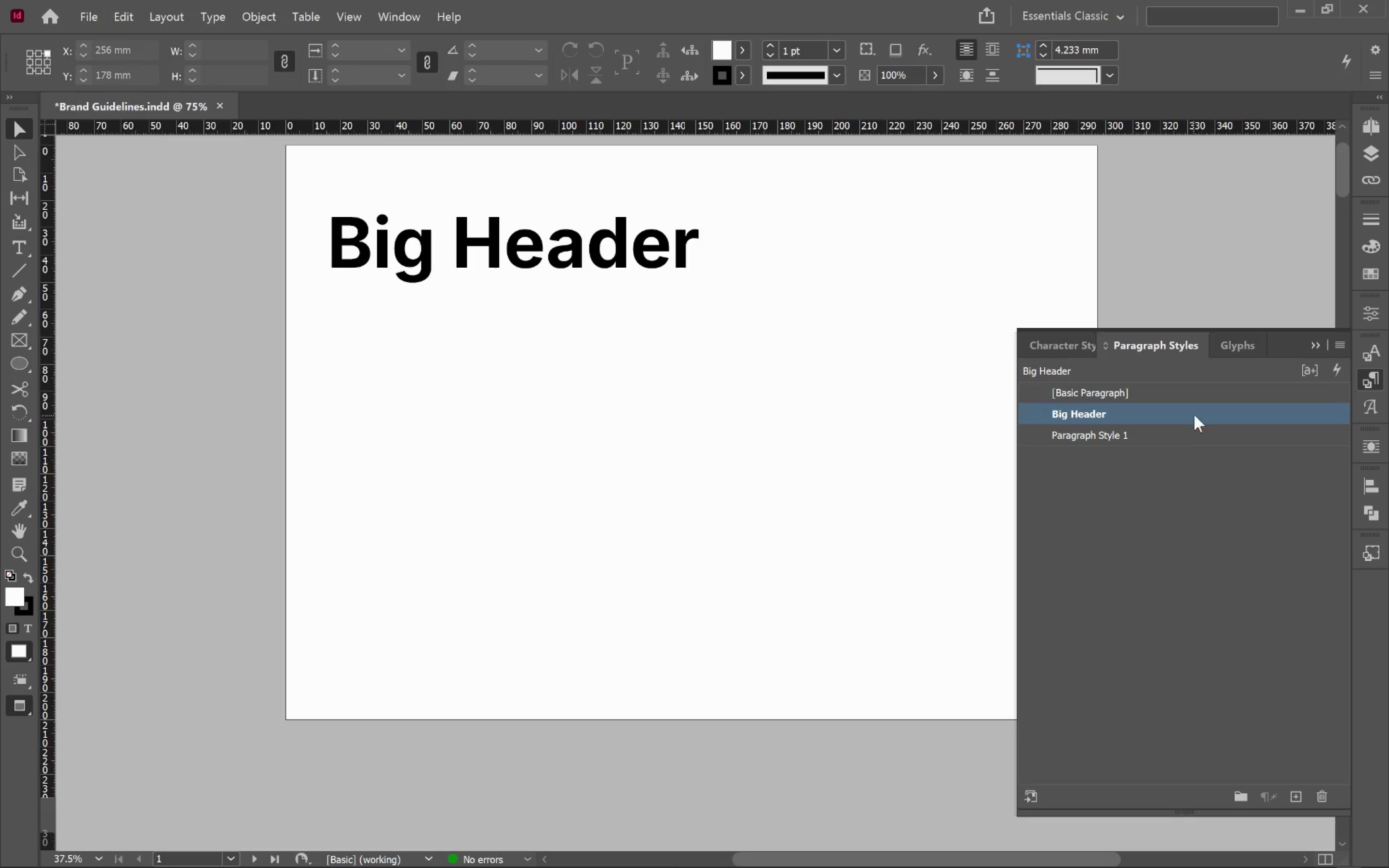 
left_click([1205, 428])
 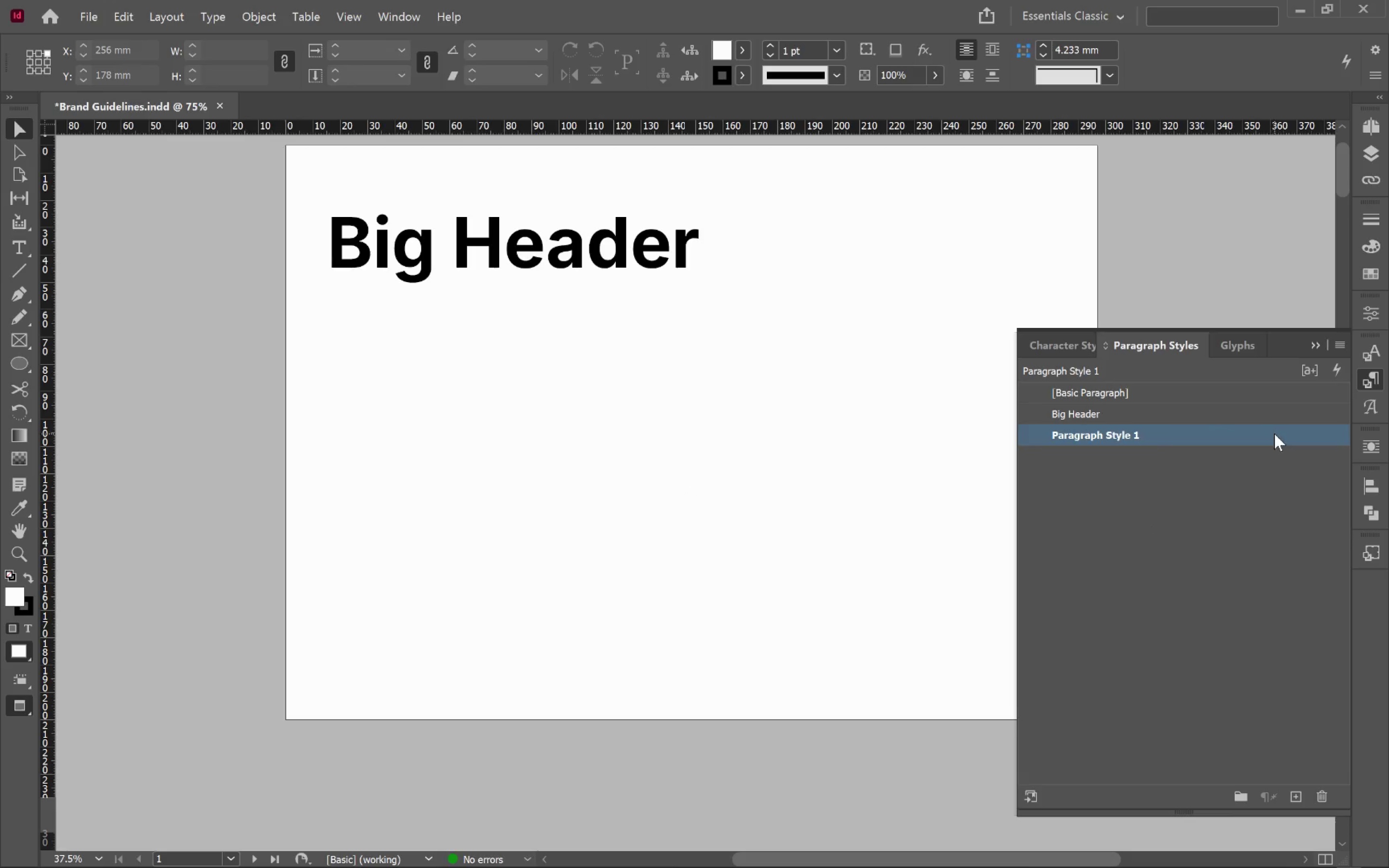 
double_click([1274, 434])
 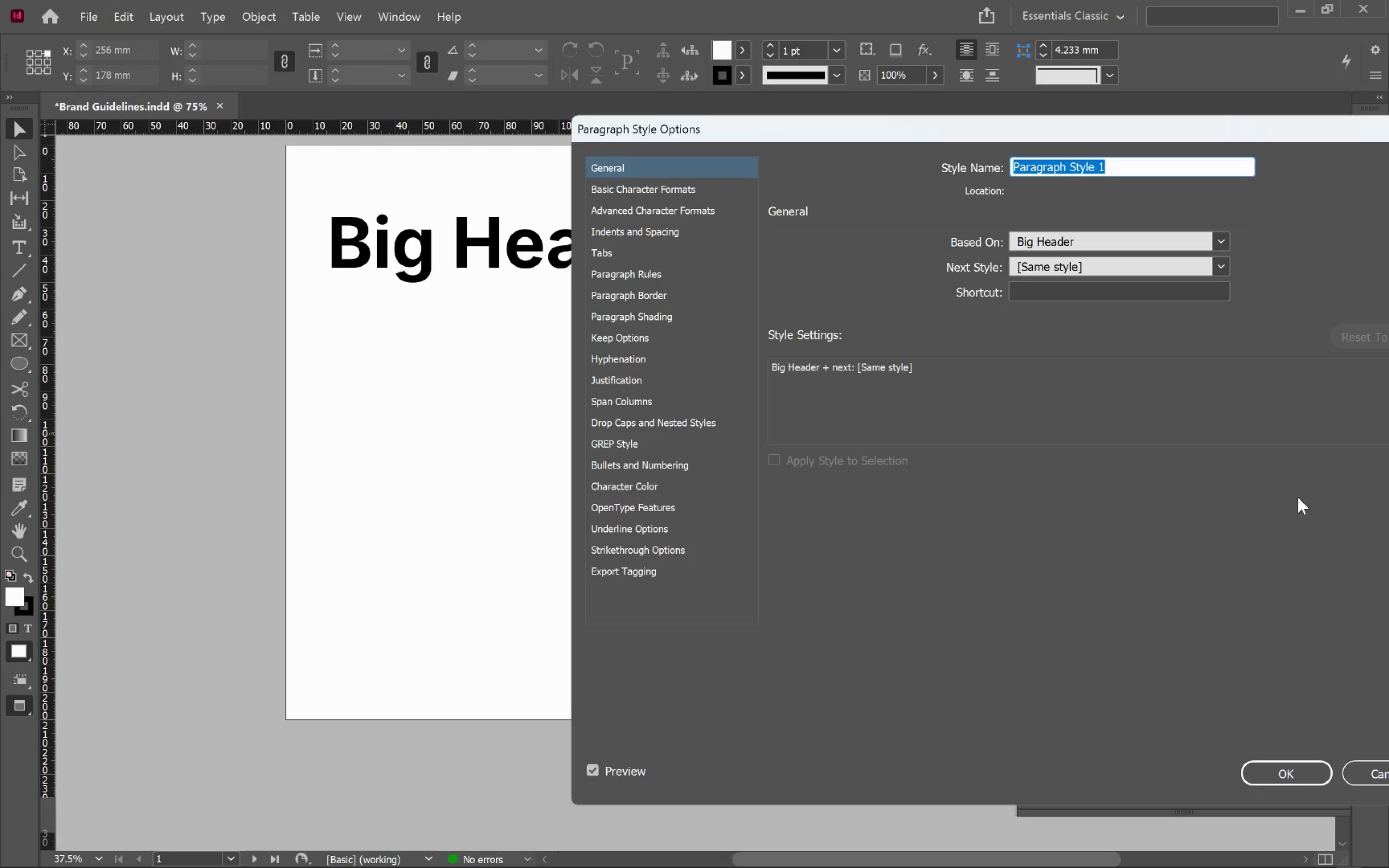 
type(Head er)
key(Backspace)
key(Backspace)
key(Backspace)
type(er 01)
 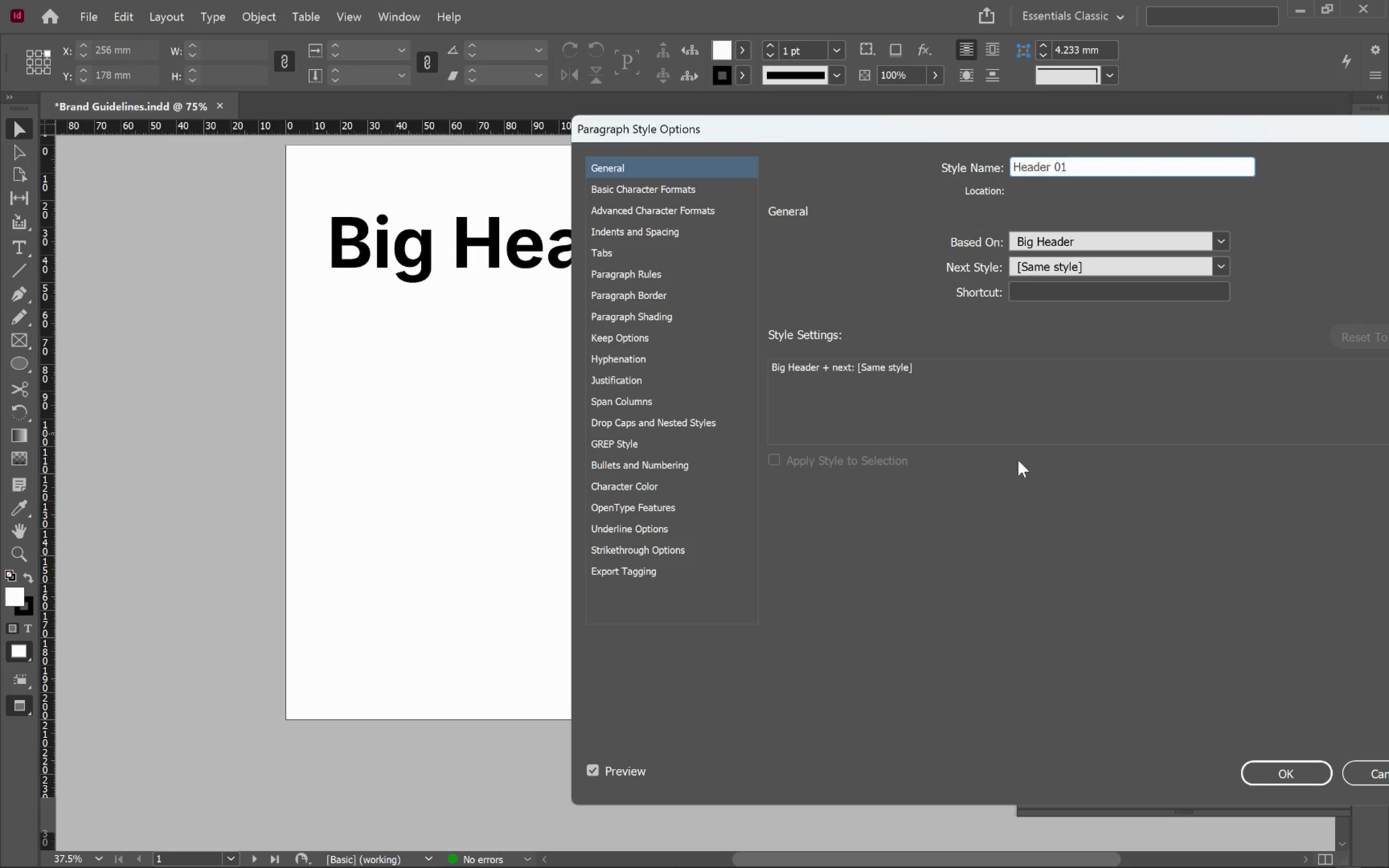 
left_click([694, 186])
 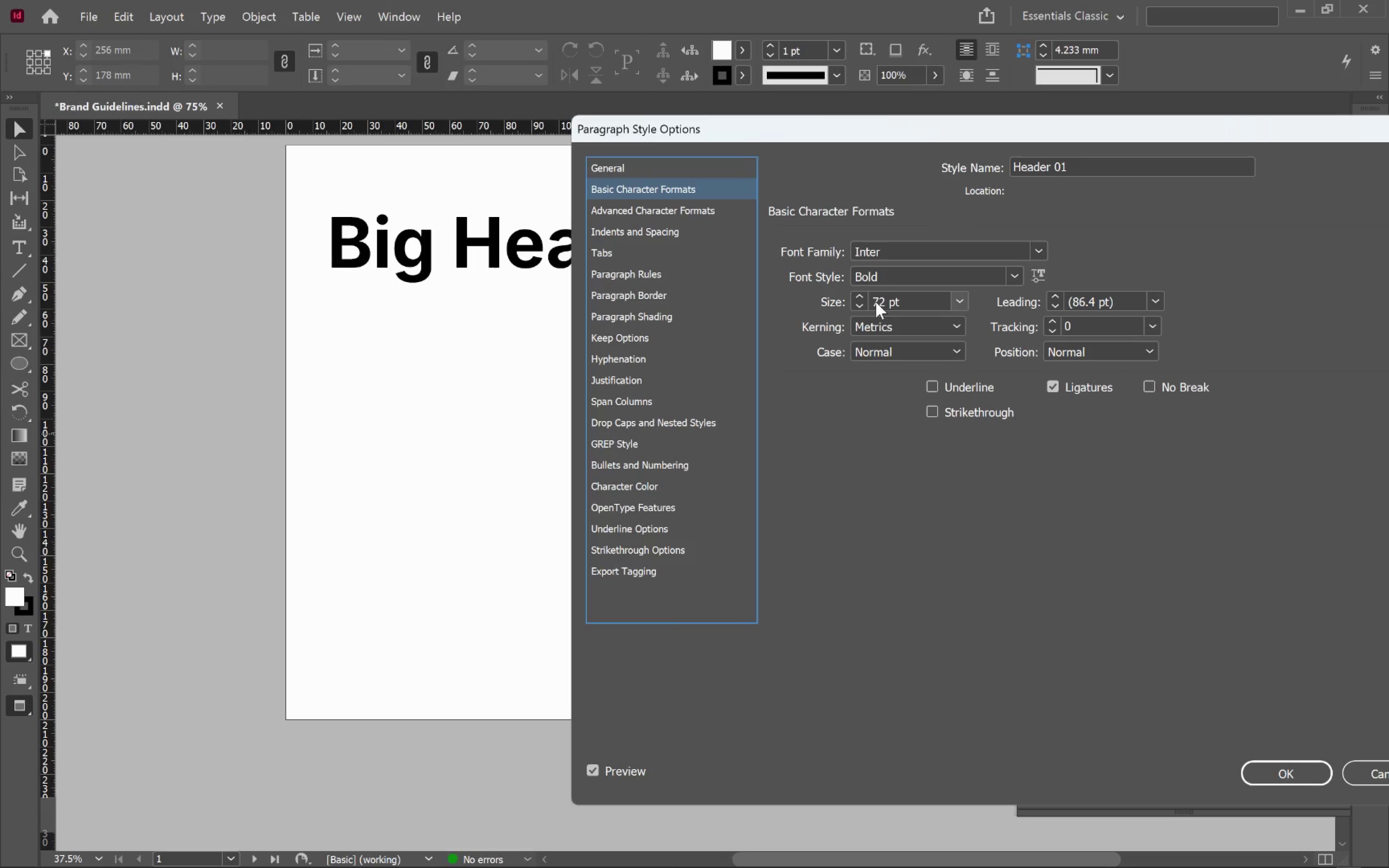 
left_click_drag(start_coordinate=[884, 304], to_coordinate=[869, 302])
 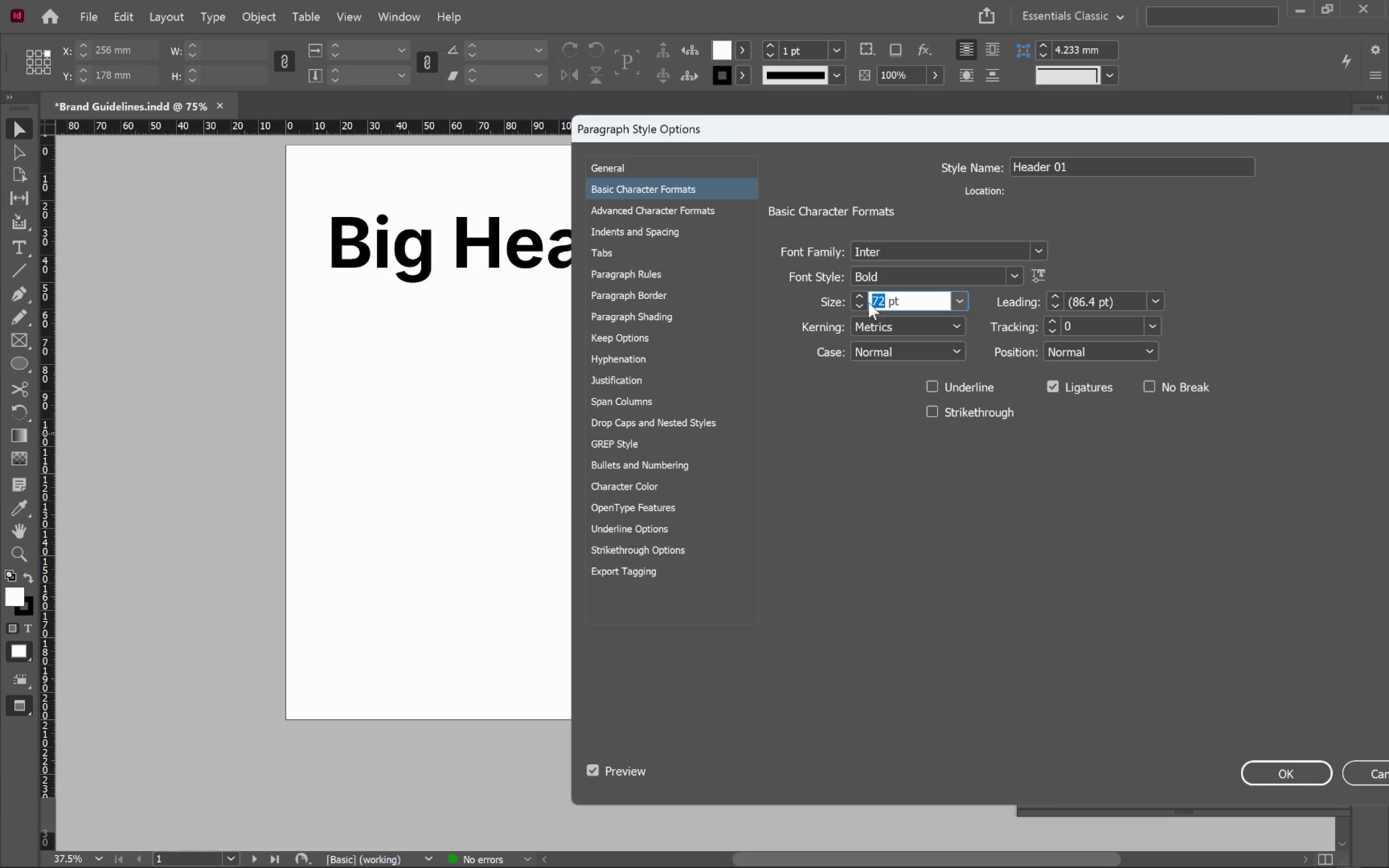 
type(36)
 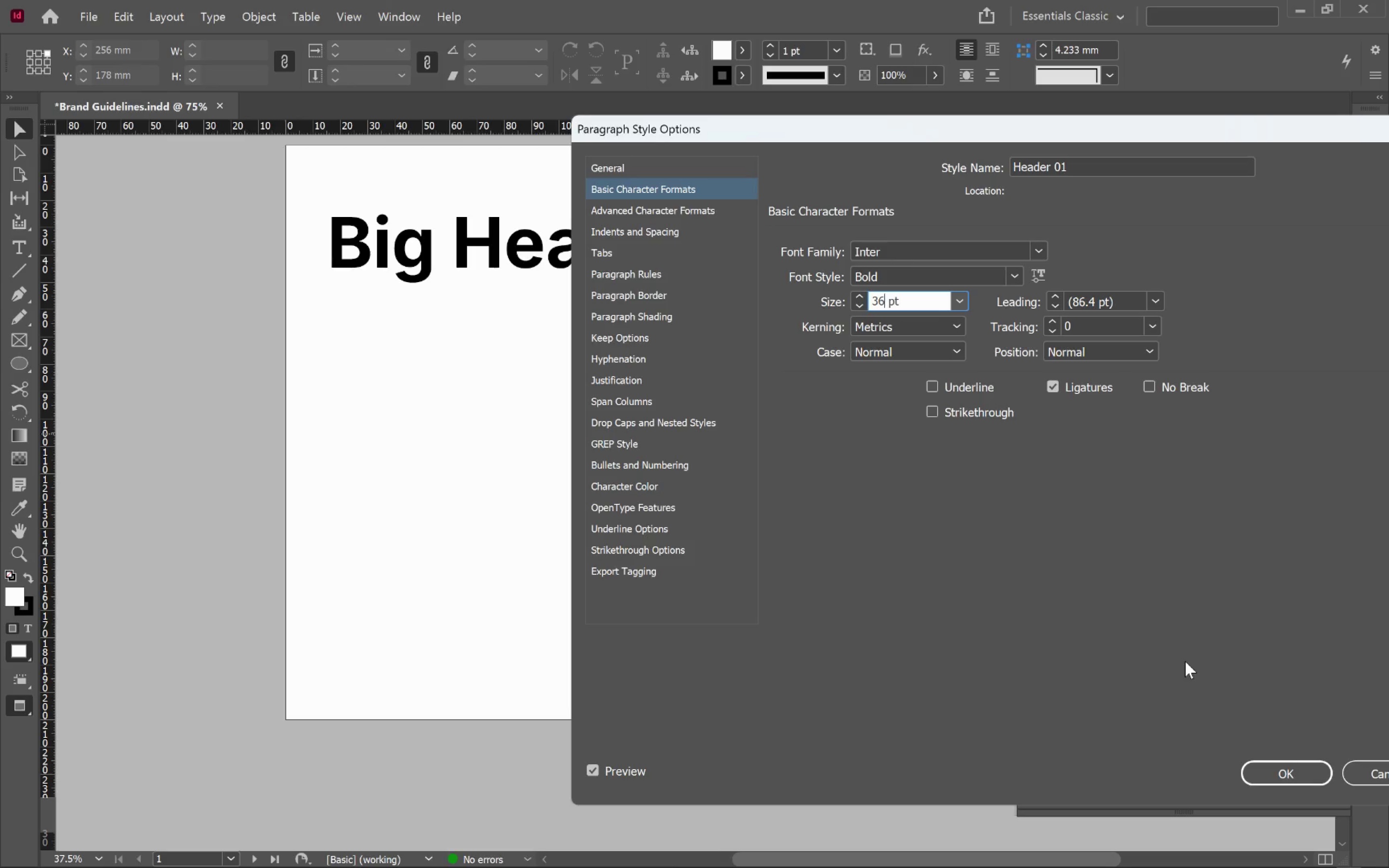 
key(Tab)
 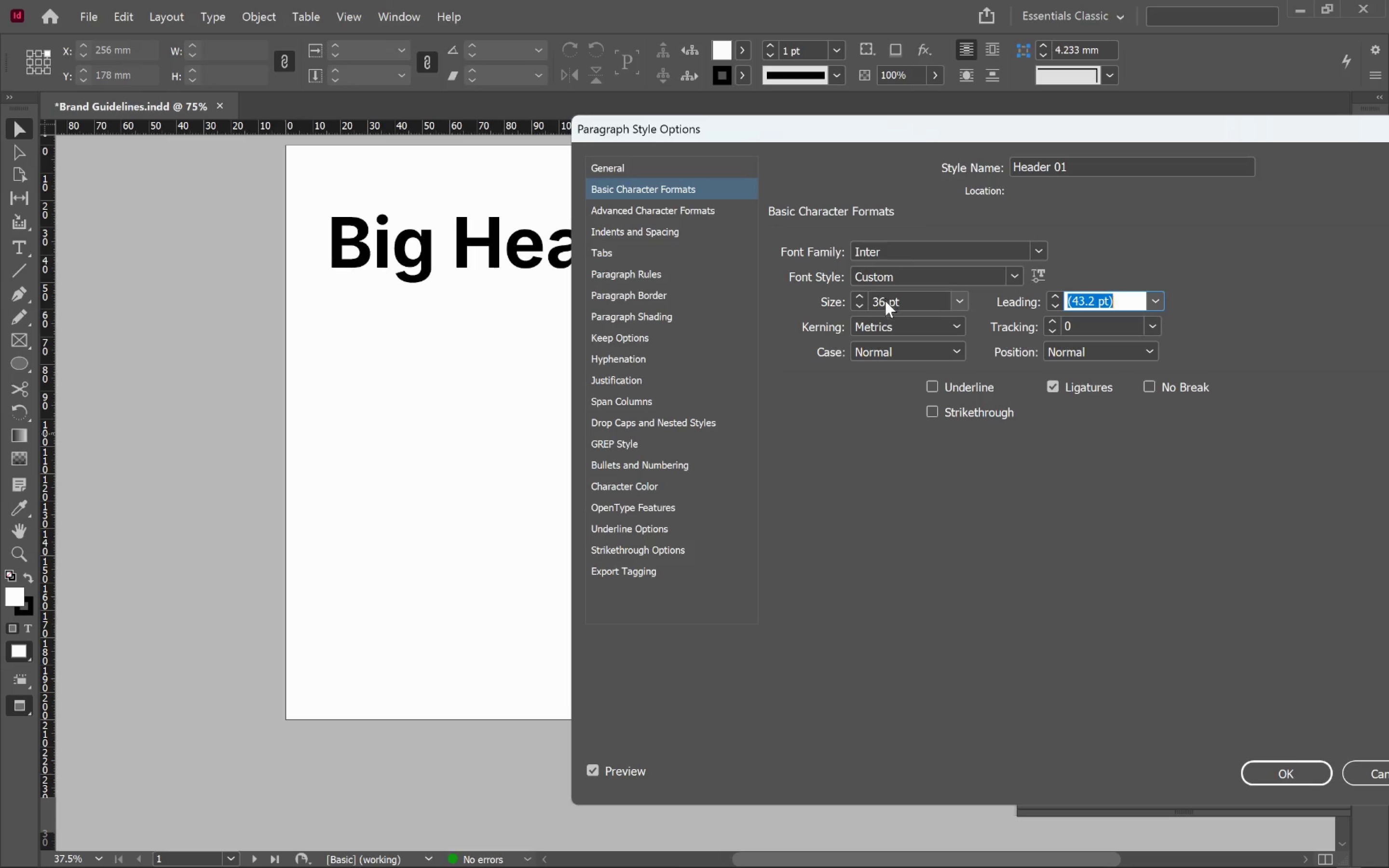 
double_click([857, 305])
 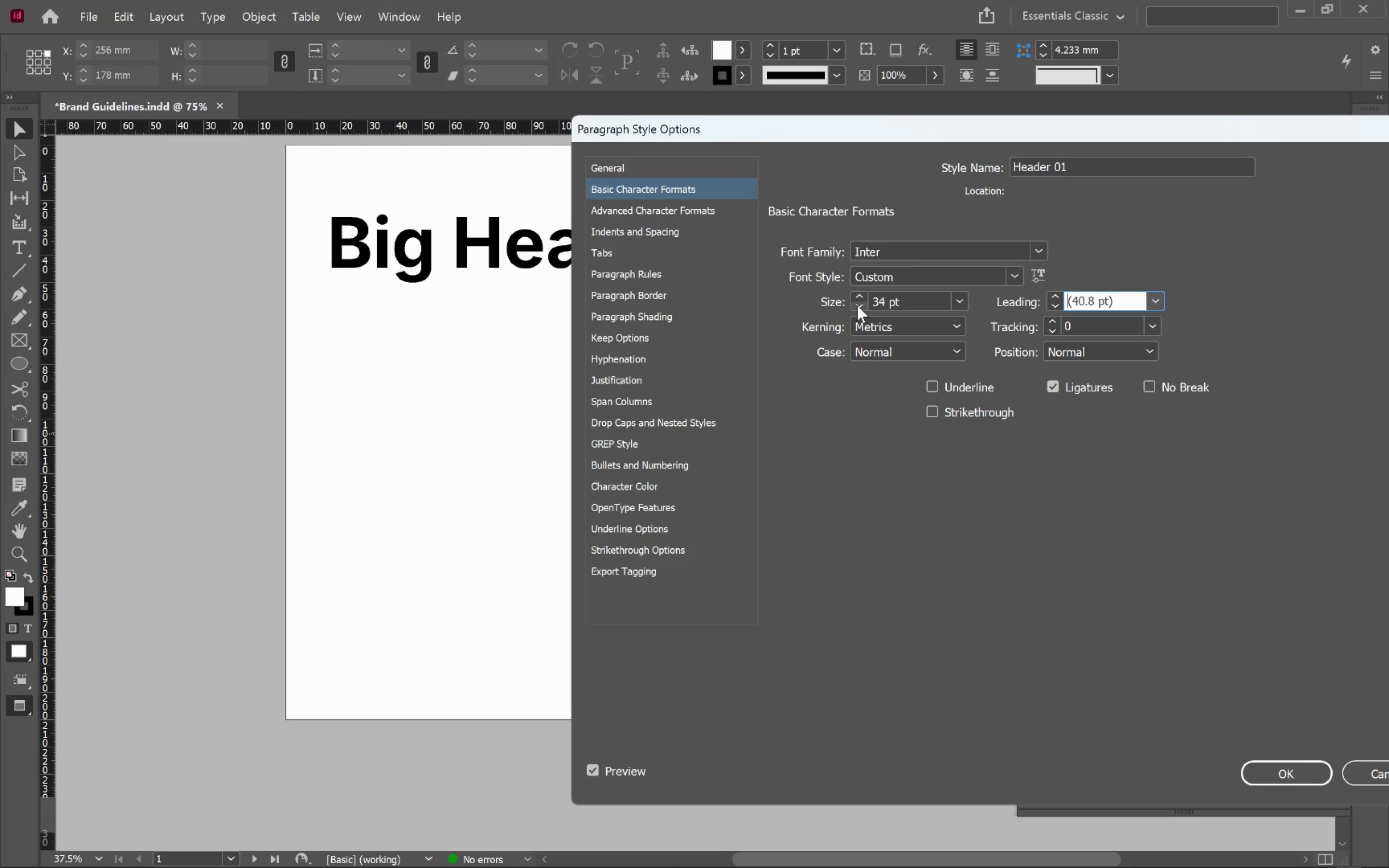 
triple_click([857, 305])
 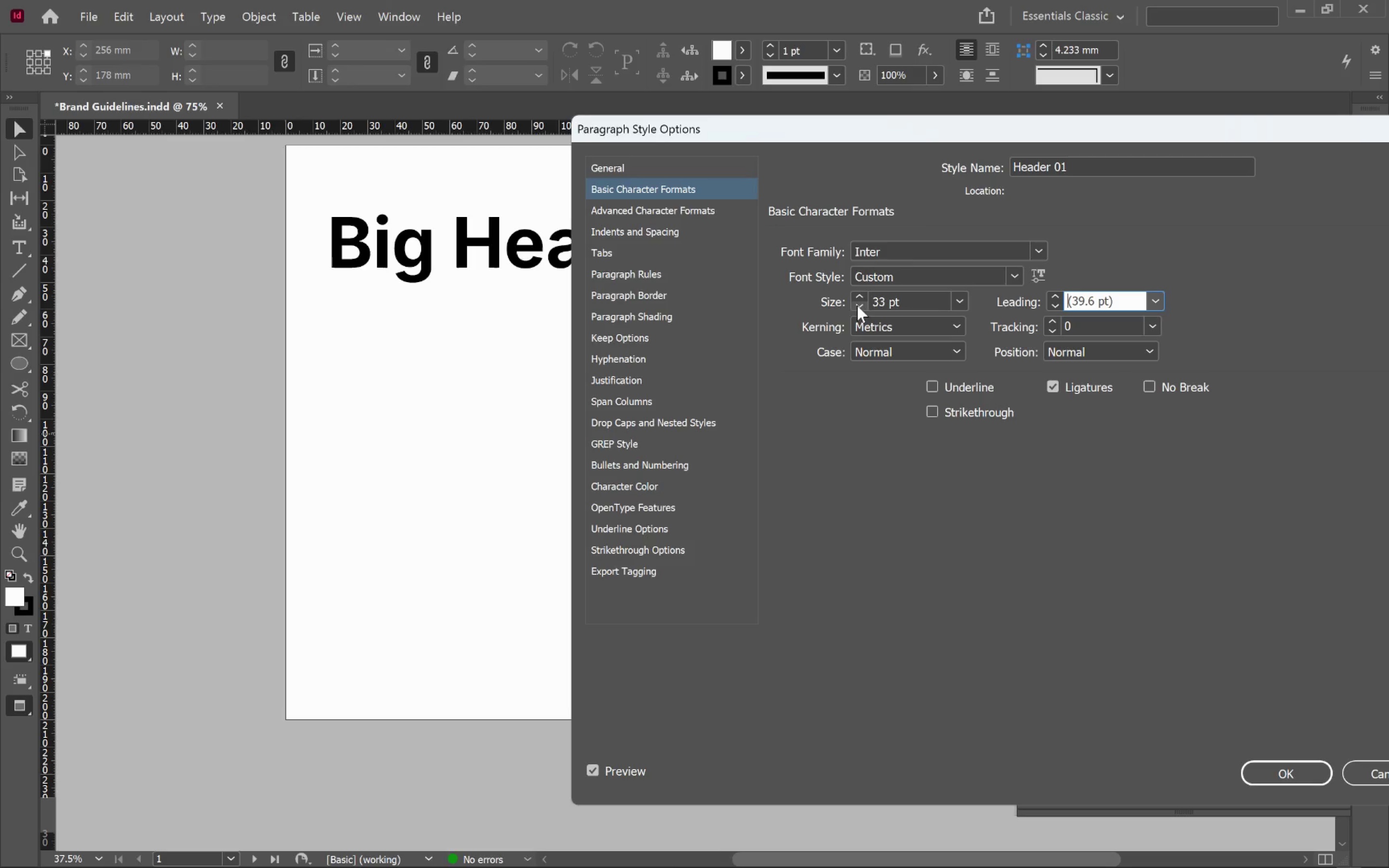 
triple_click([857, 305])
 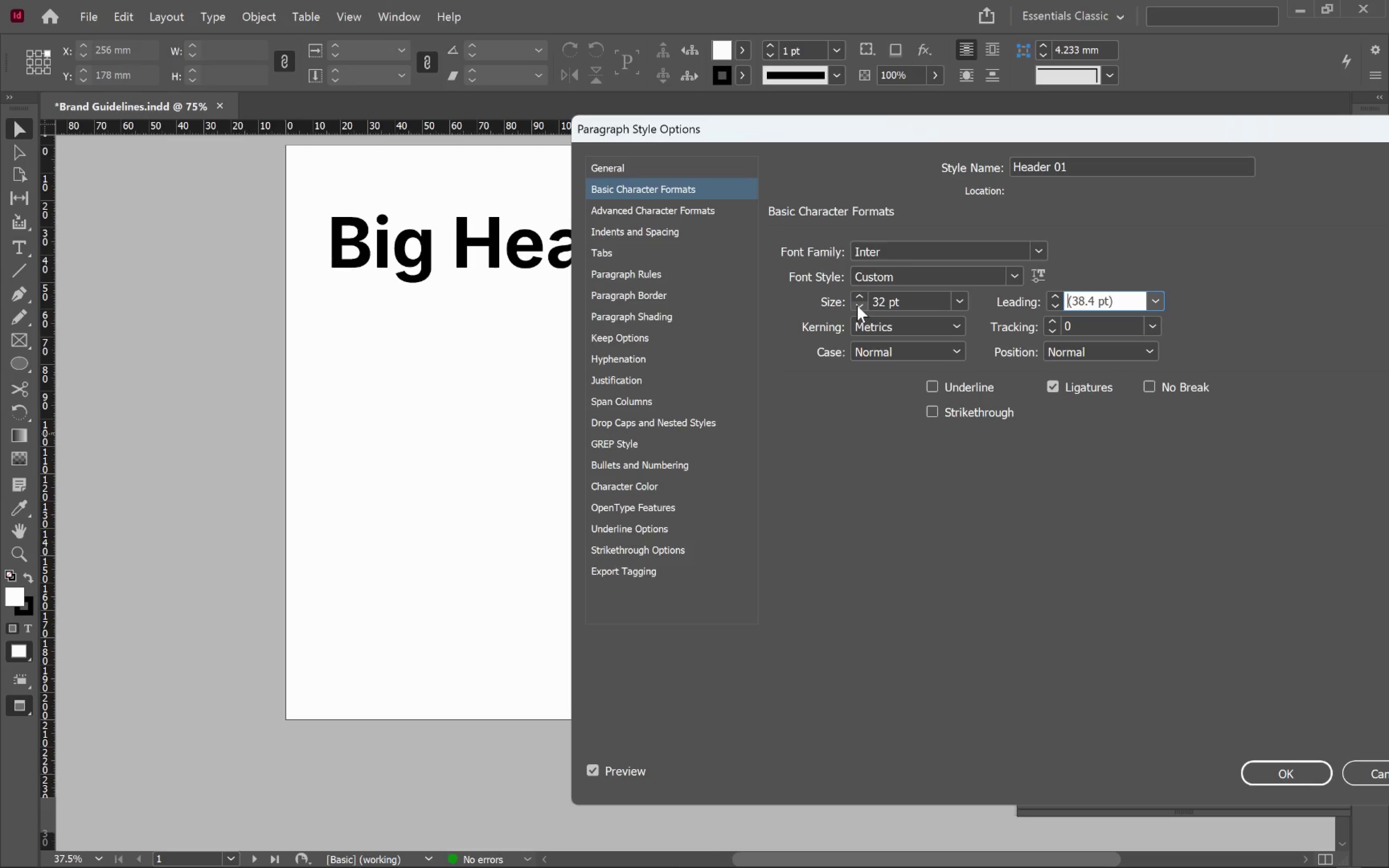 
triple_click([857, 305])
 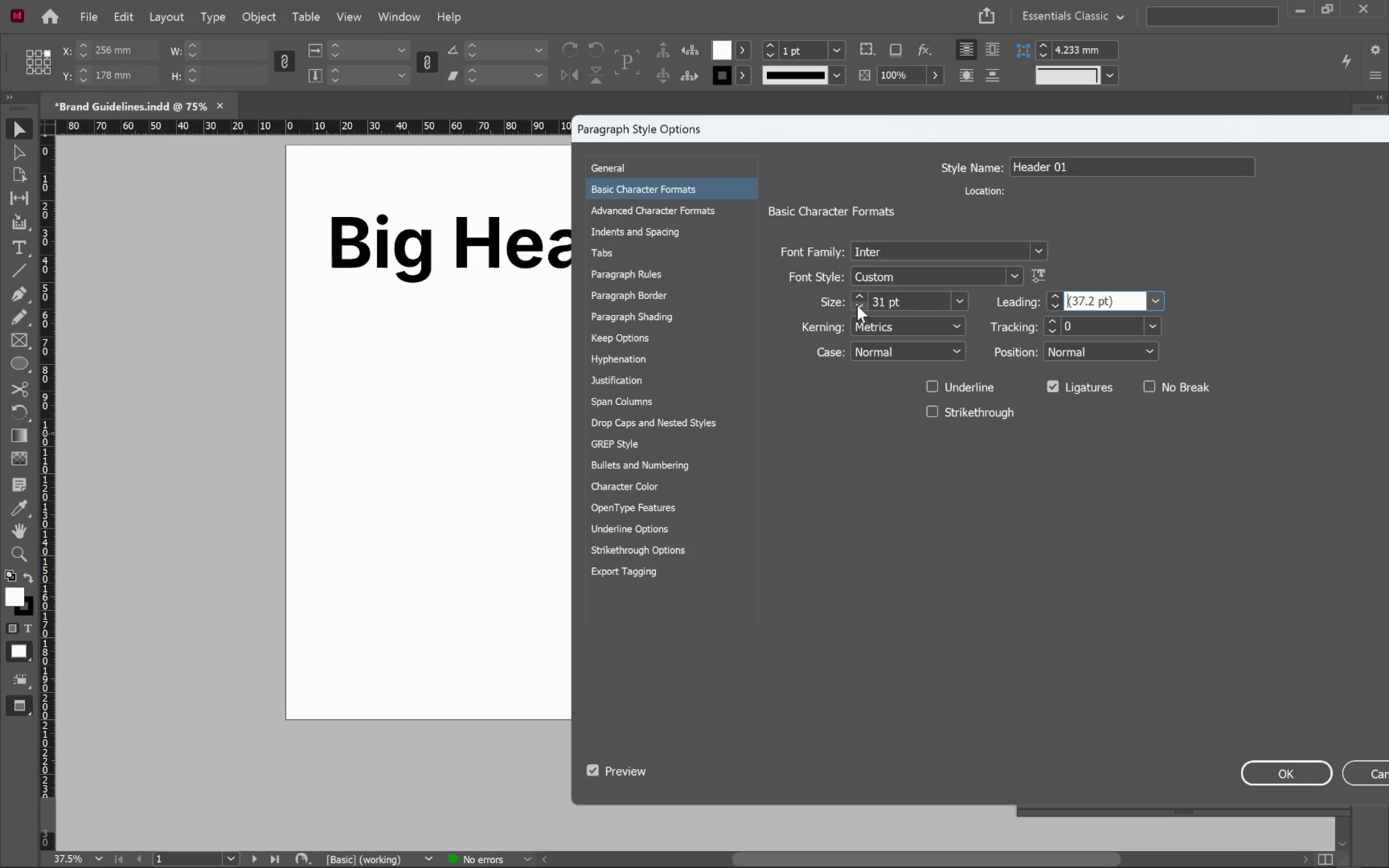 
left_click([857, 305])
 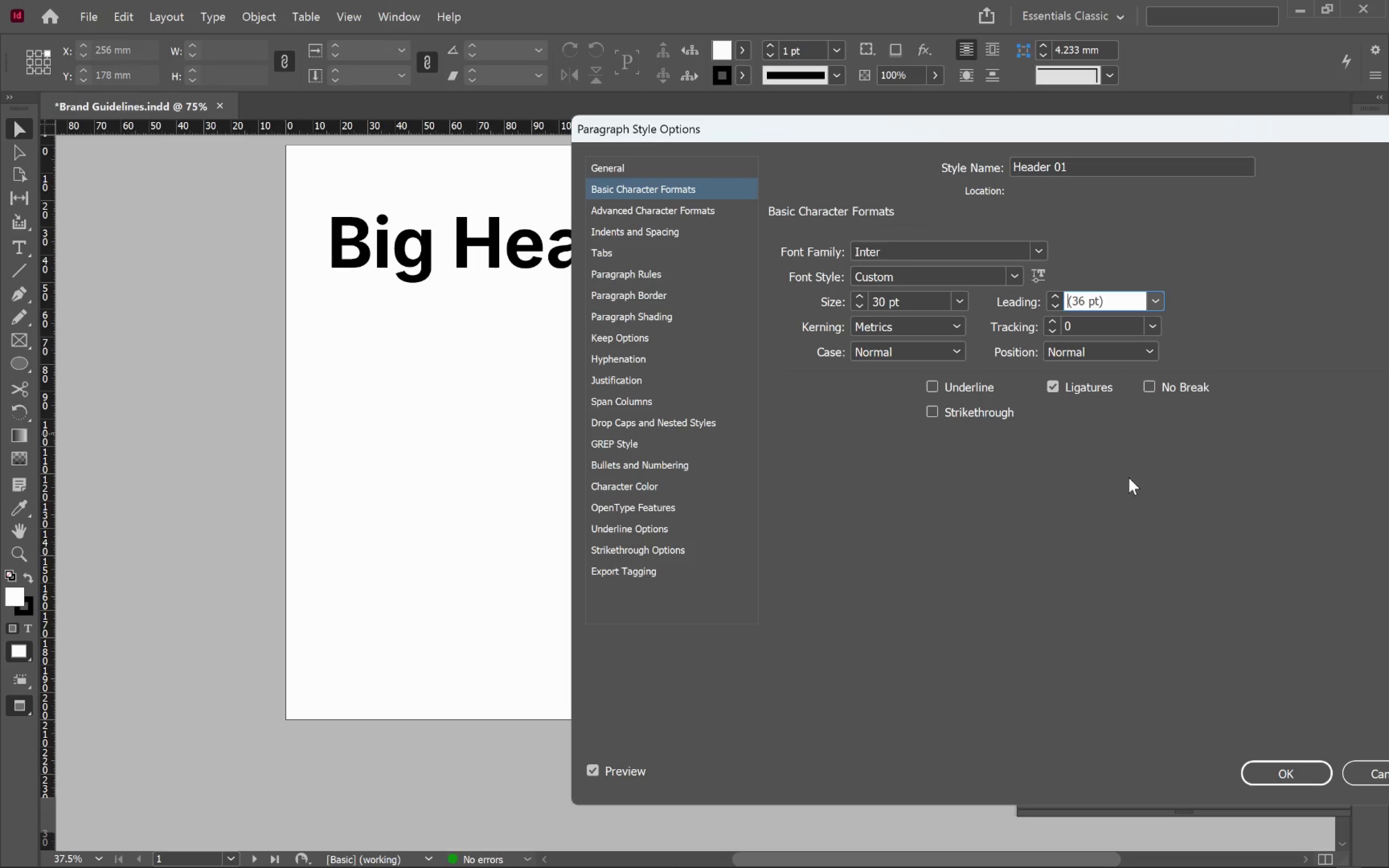 
wait(9.7)
 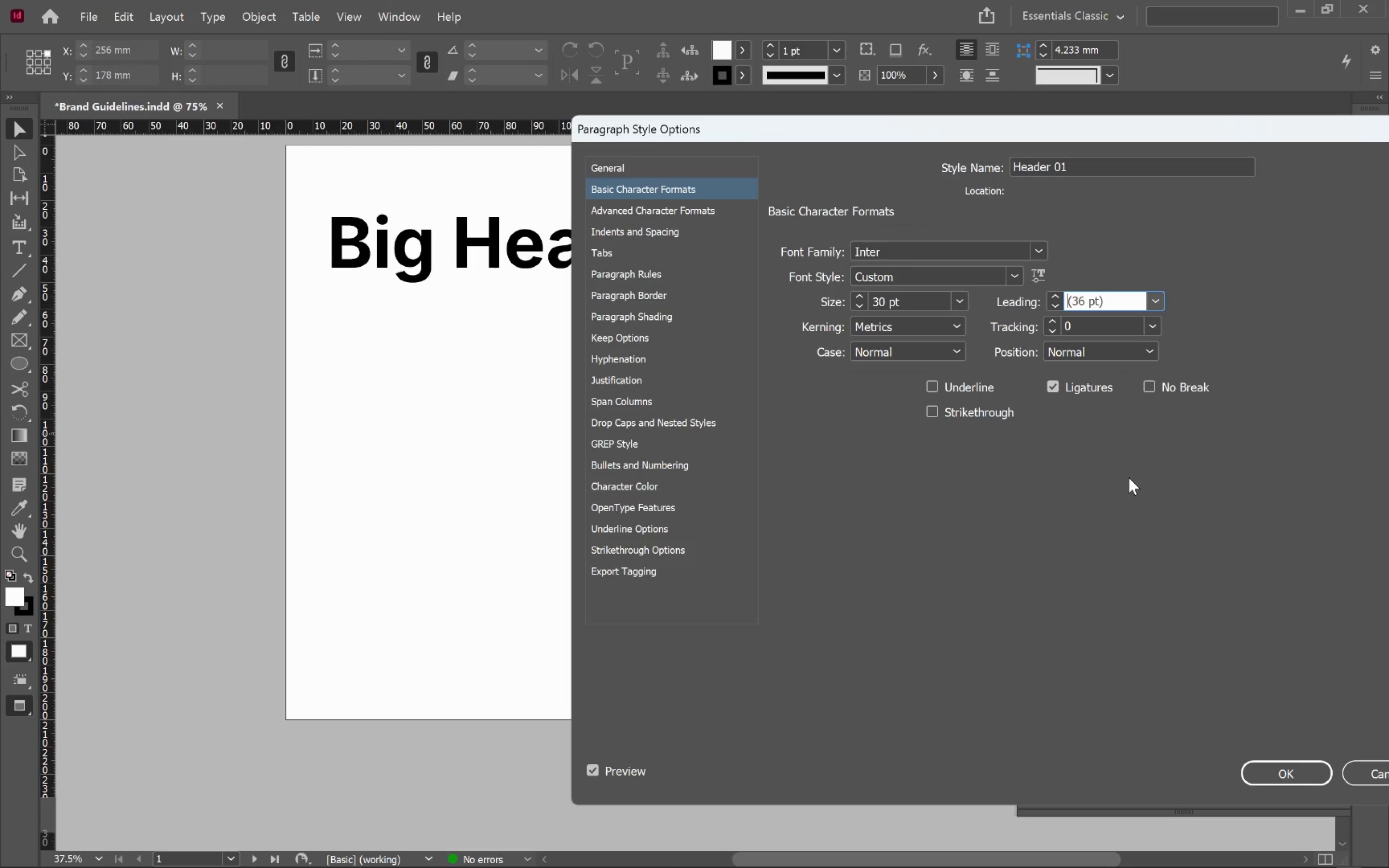 
left_click([1169, 493])
 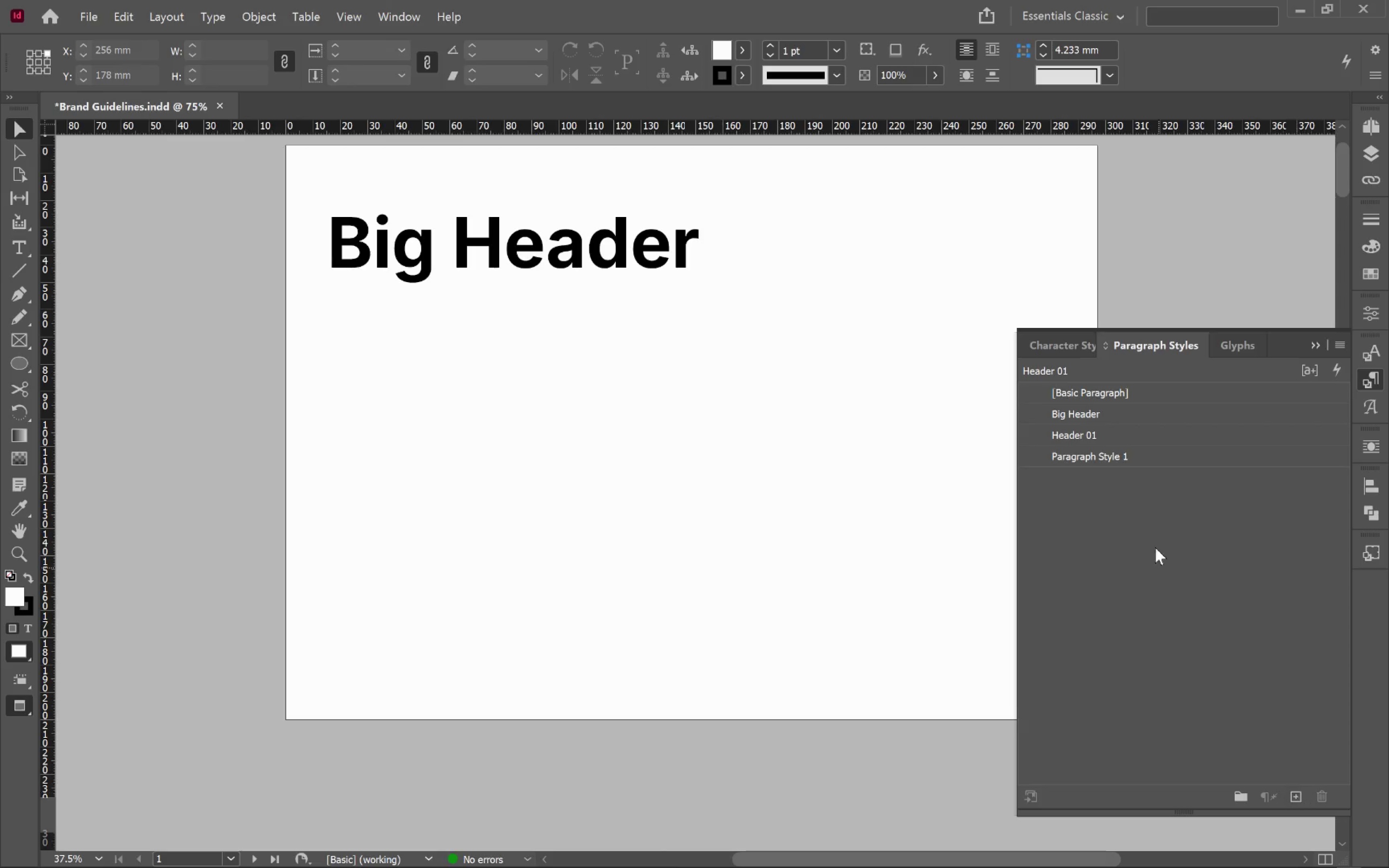 
left_click([1179, 457])
 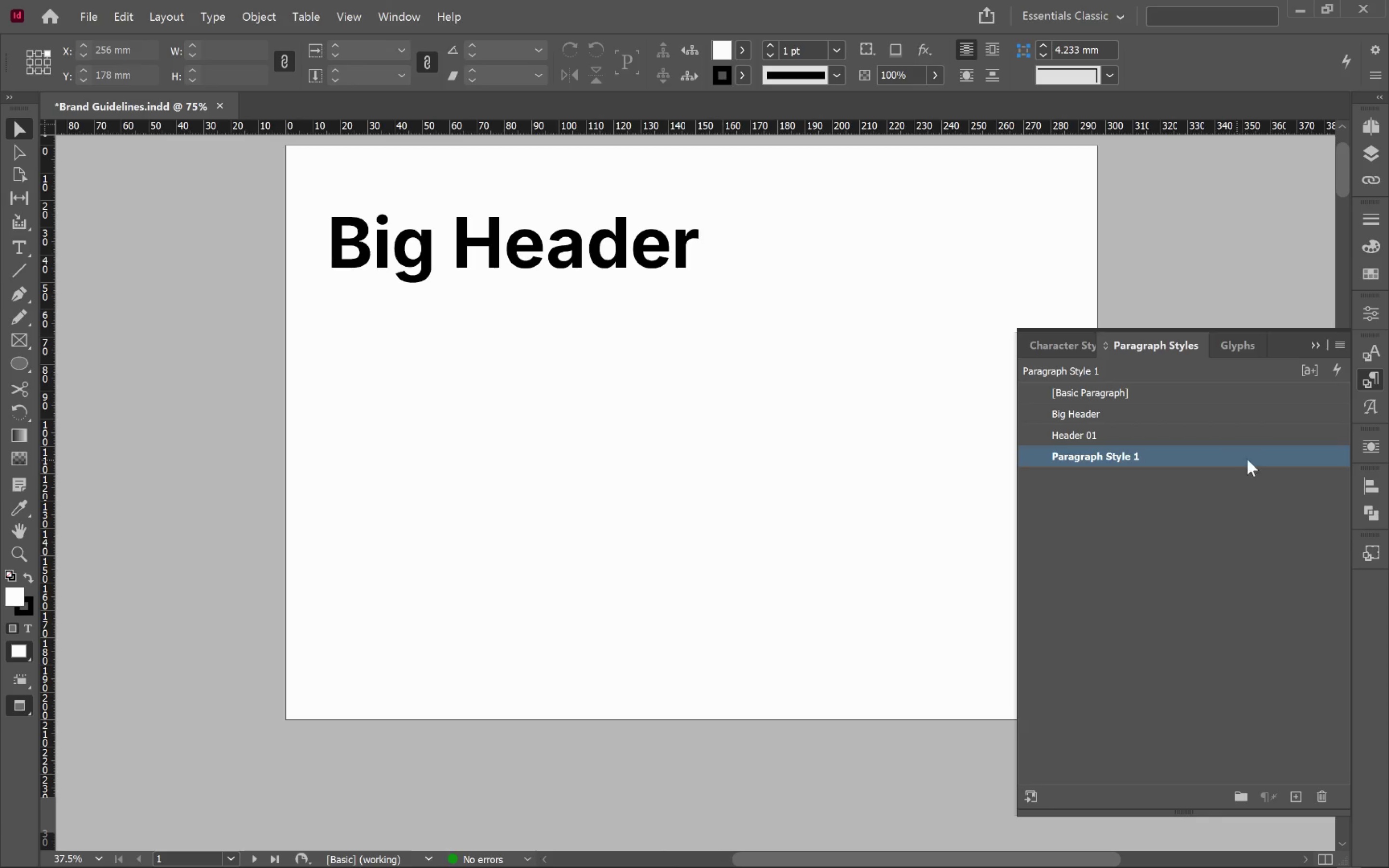 
left_click([1267, 461])
 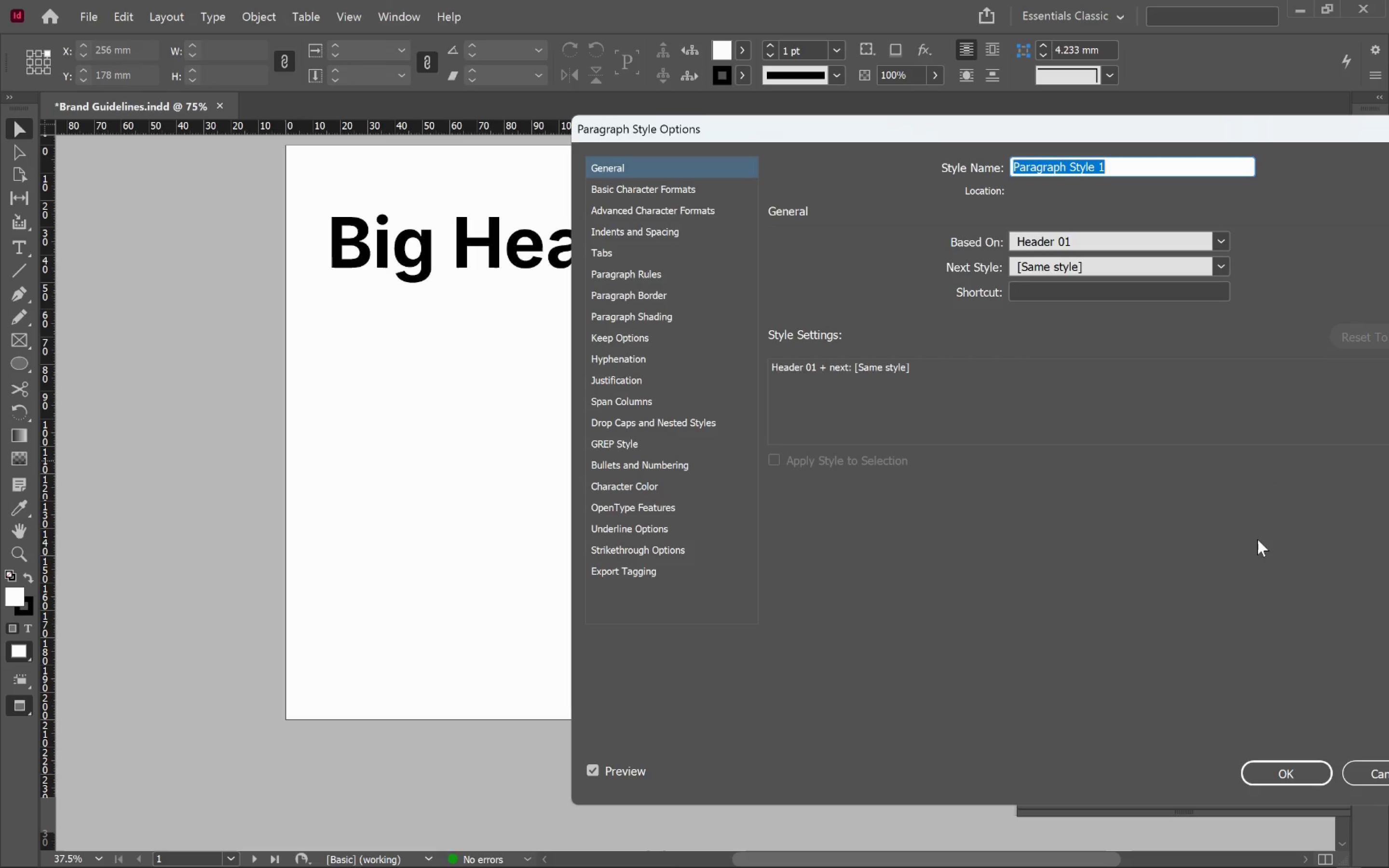 
type(Main Body)
 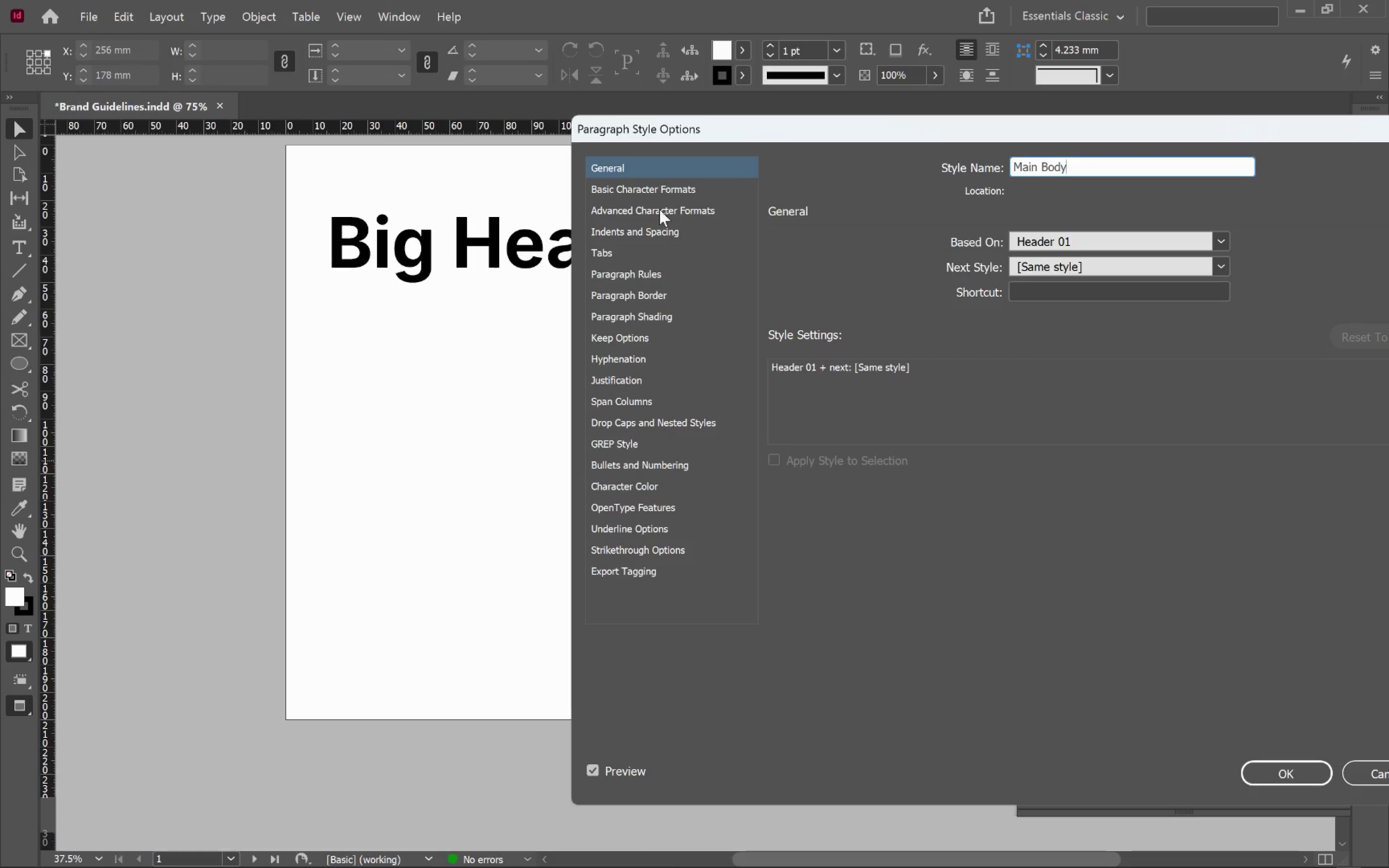 
left_click([665, 186])
 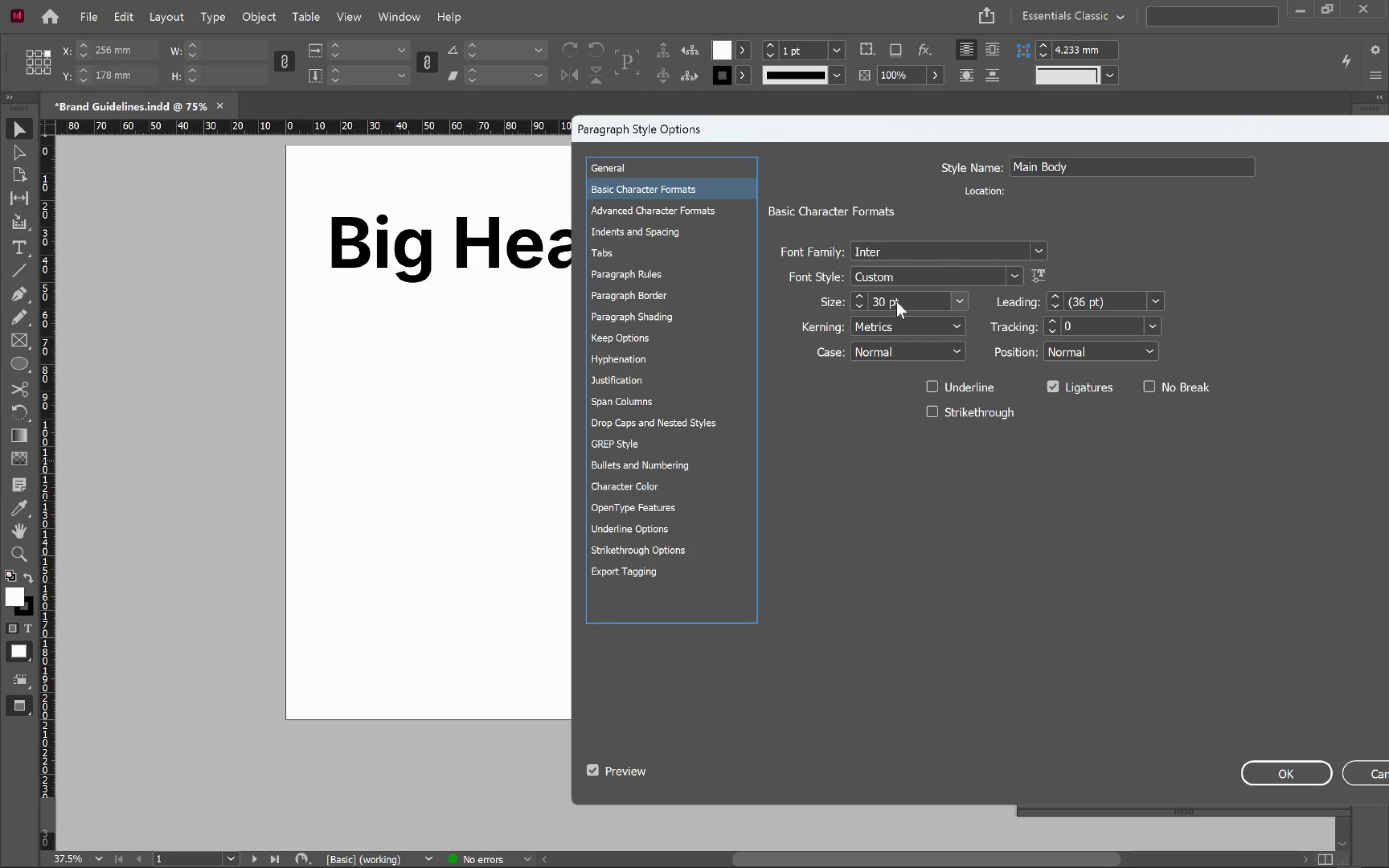 
left_click([1019, 279])
 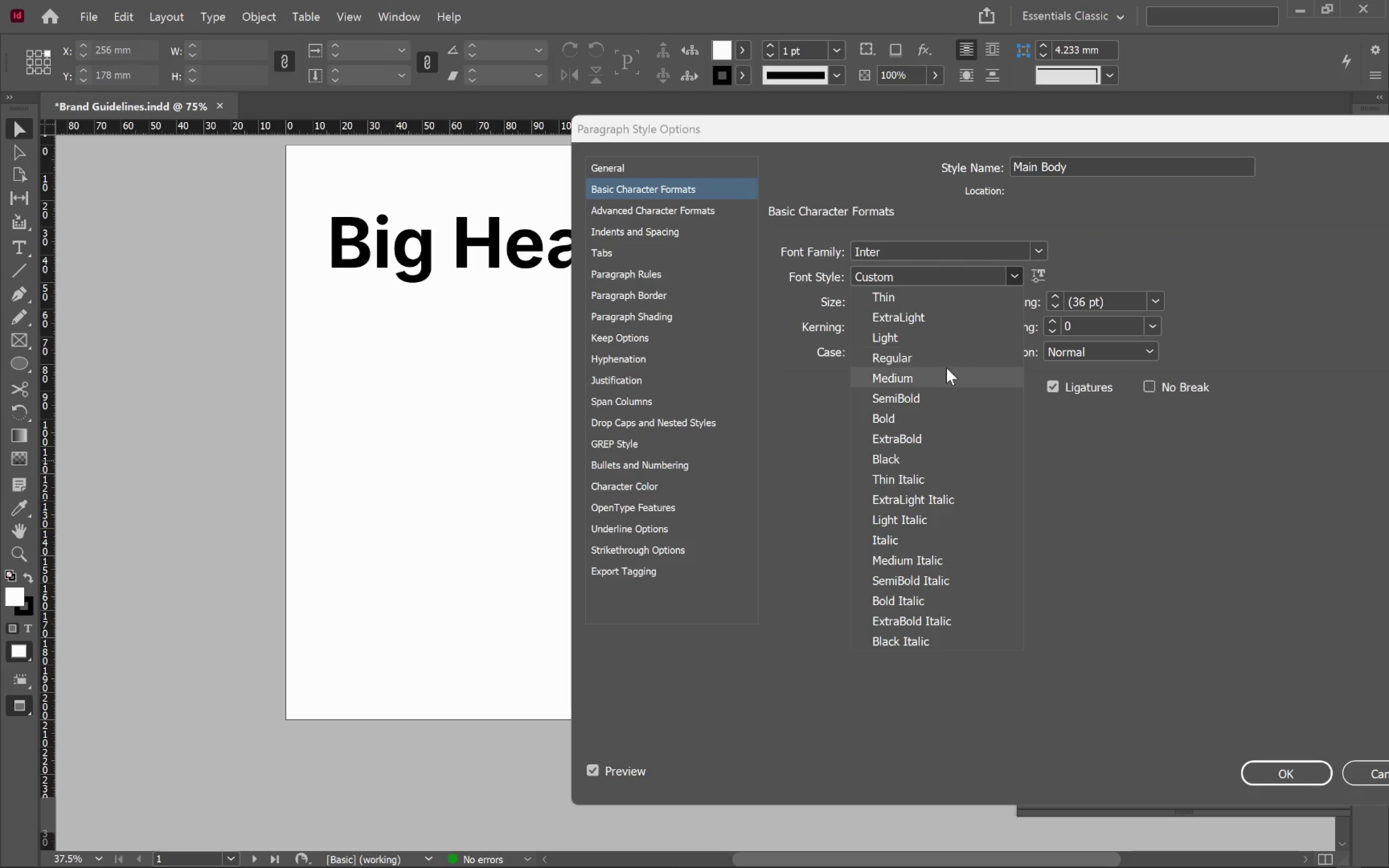 
left_click([946, 361])
 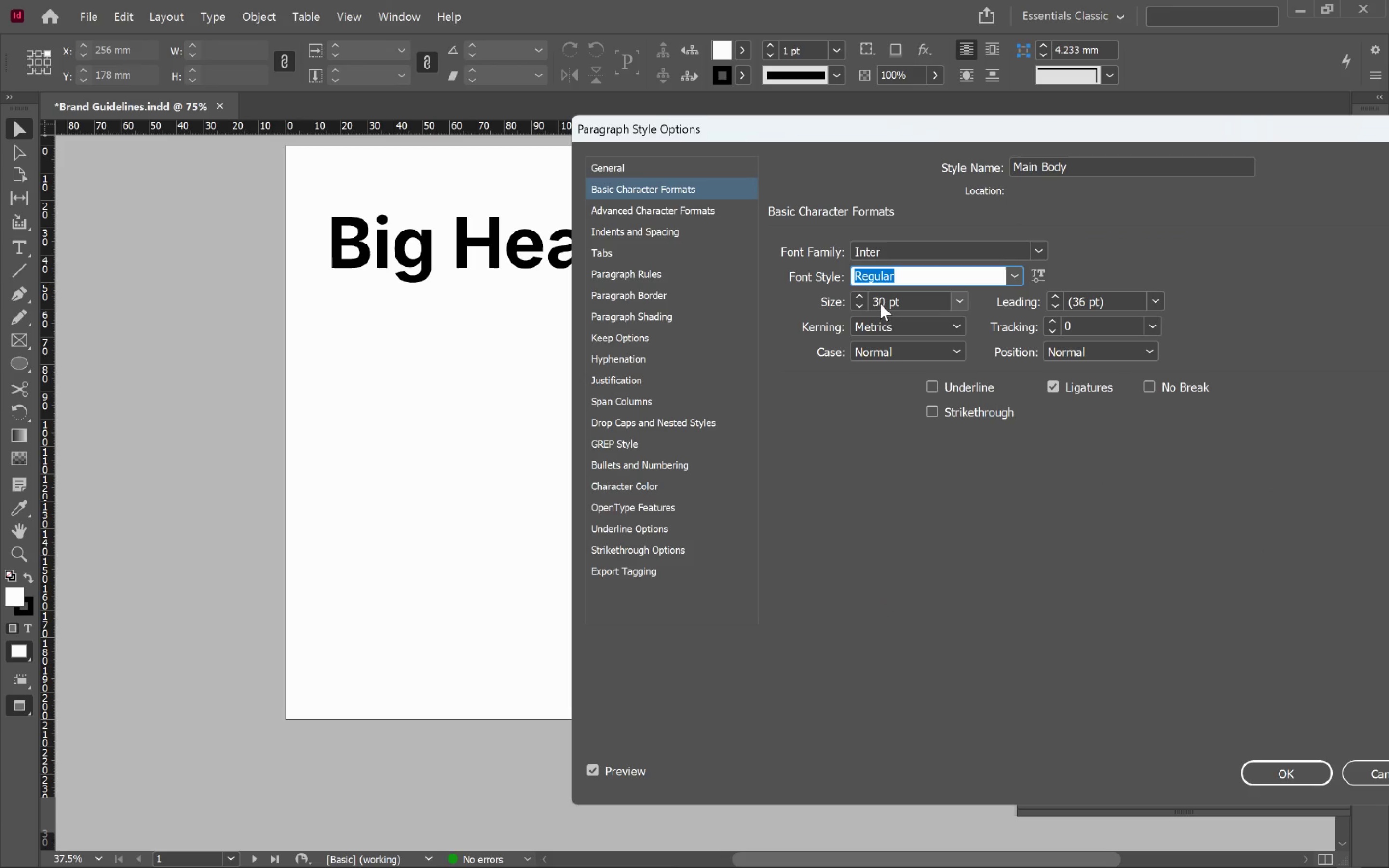 
left_click_drag(start_coordinate=[885, 303], to_coordinate=[860, 299])
 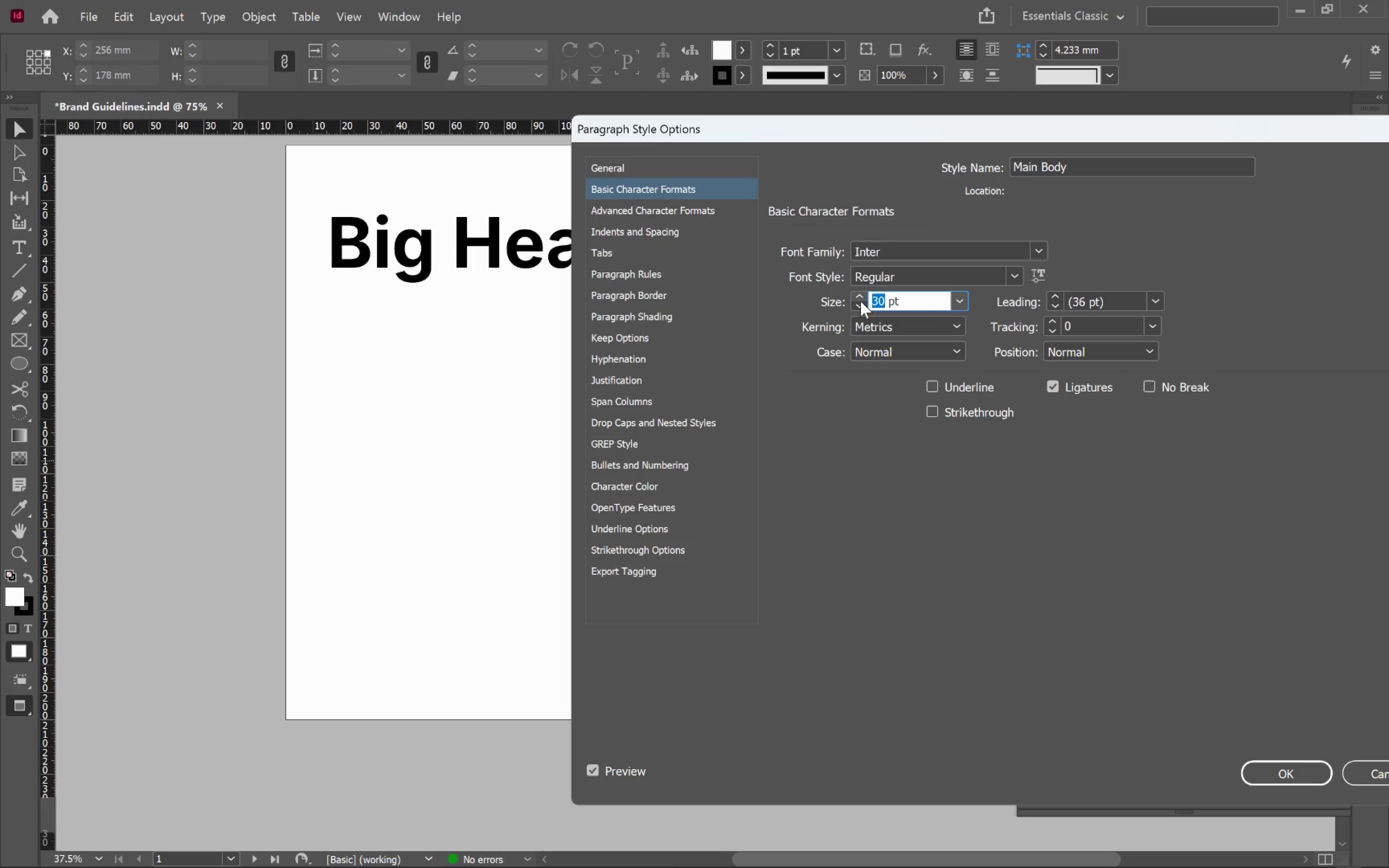 
type(12)
key(Tab)
 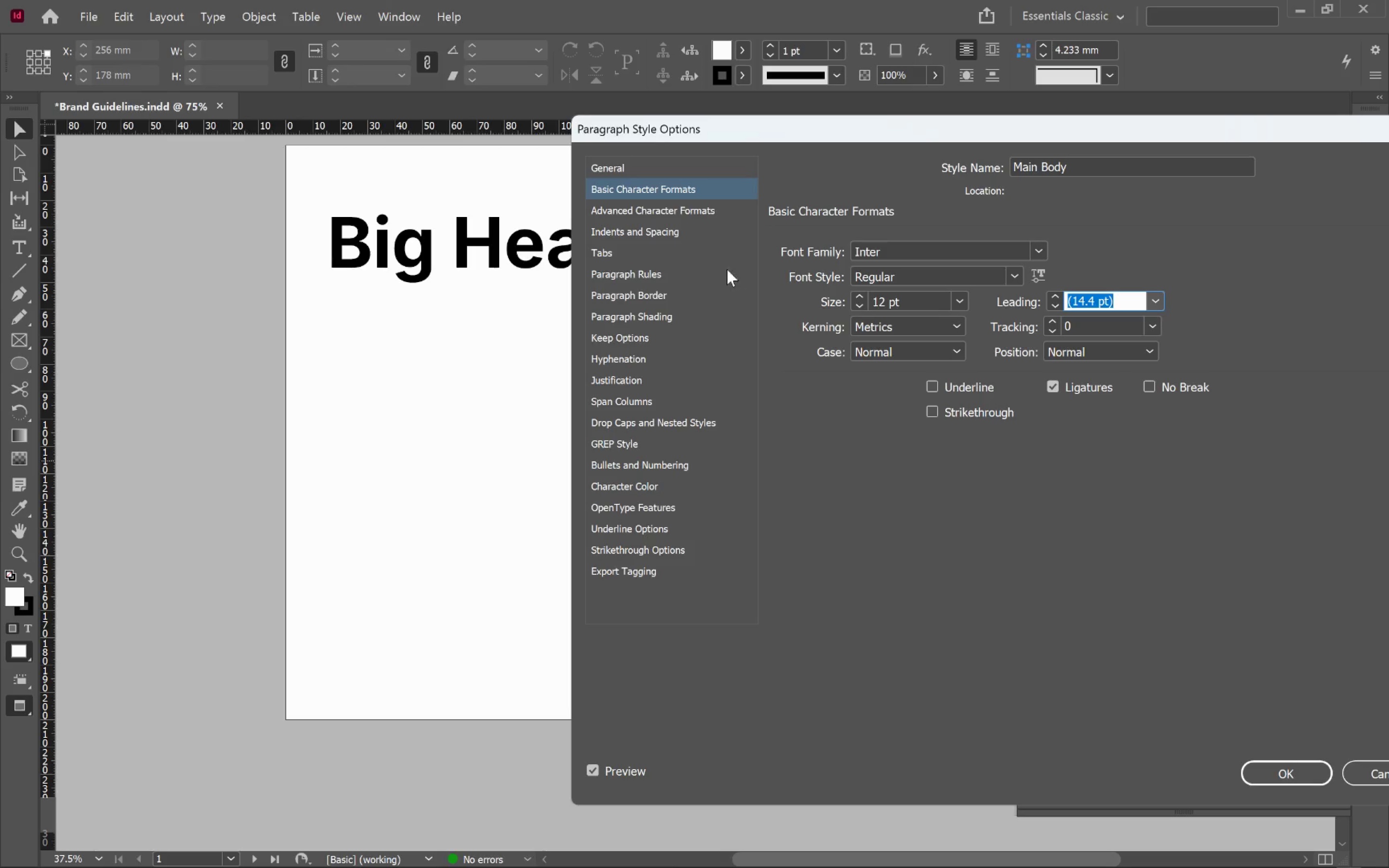 
left_click([675, 234])
 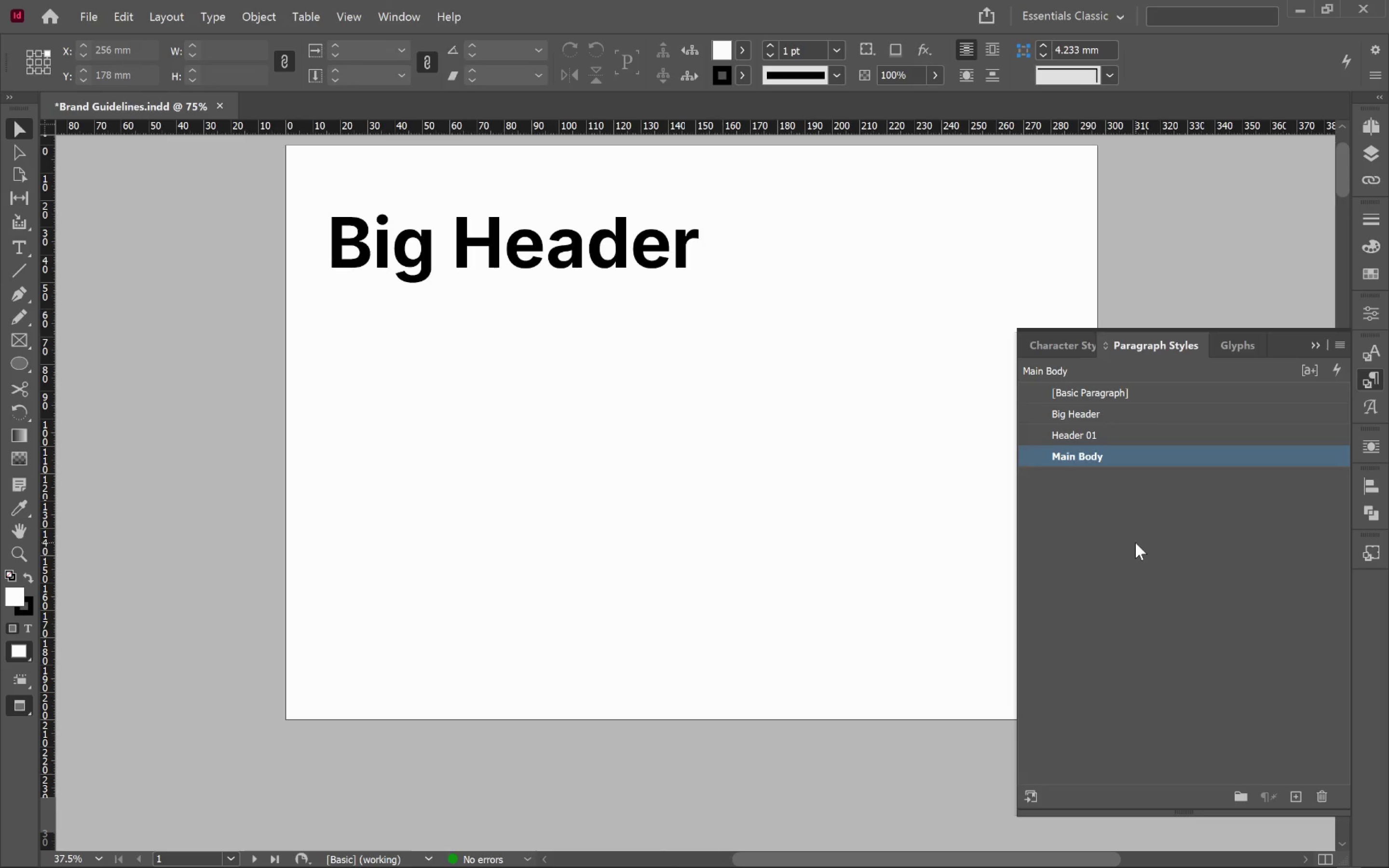 
wait(17.36)
 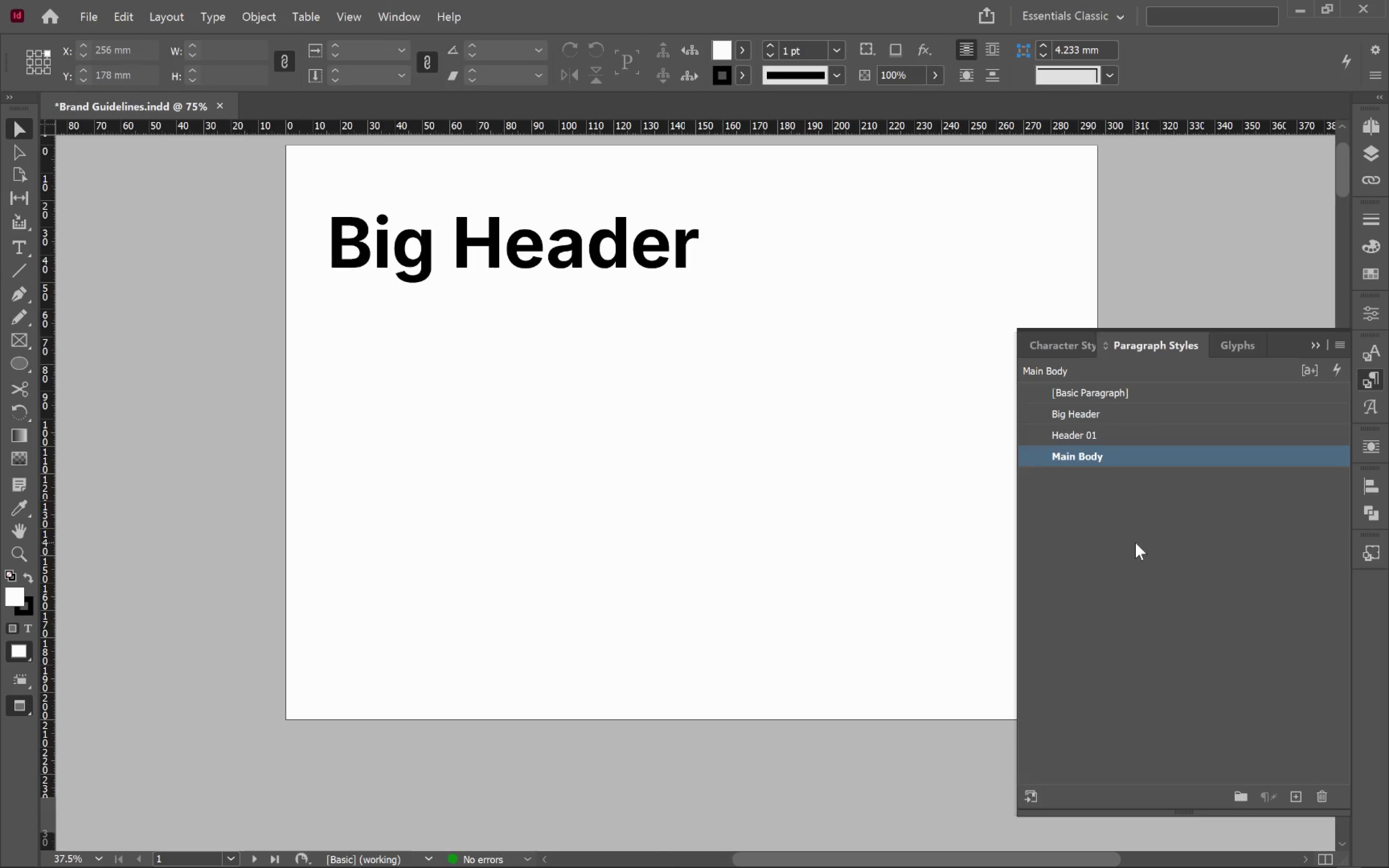 
left_click([1138, 436])
 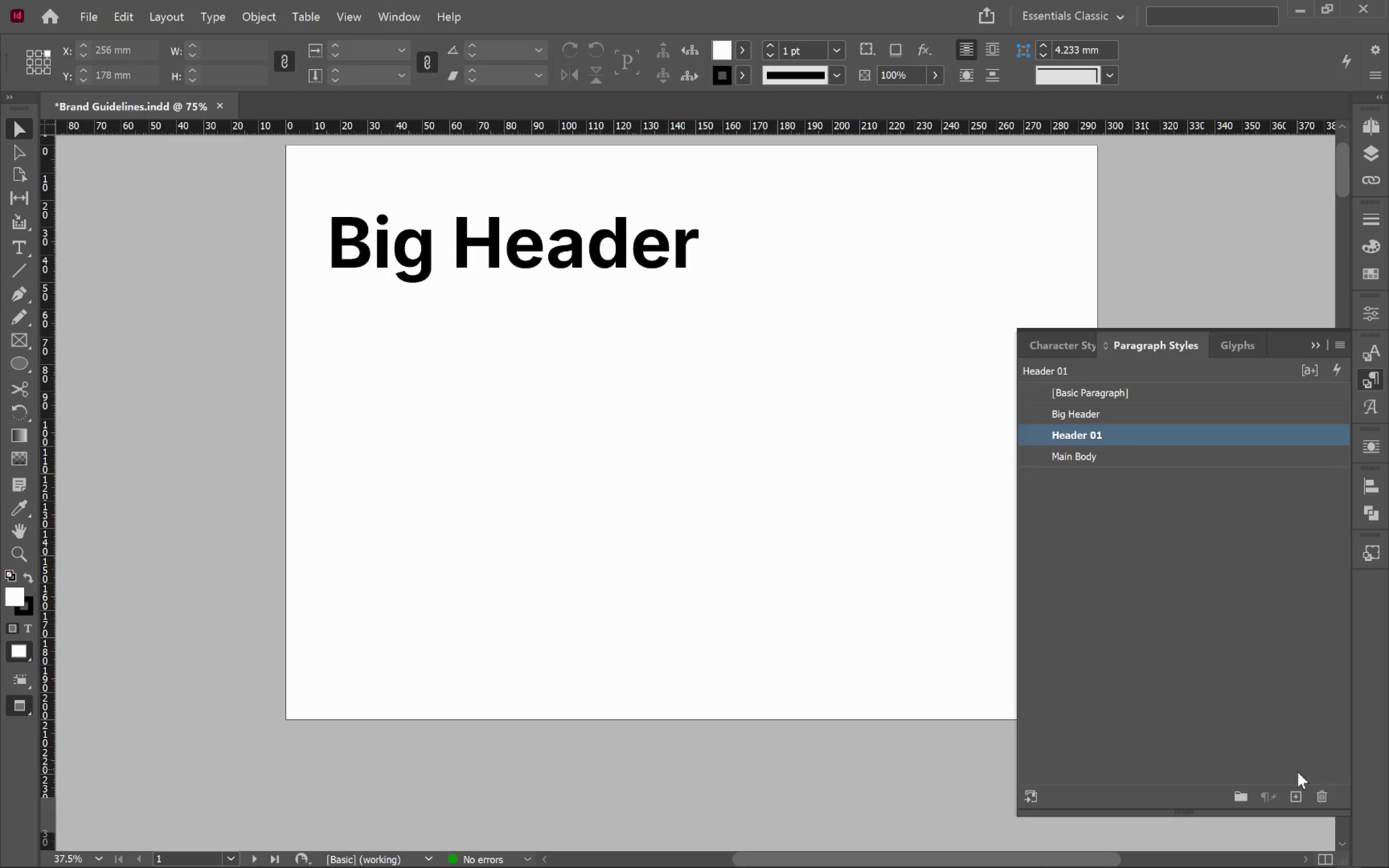 
left_click([1295, 791])
 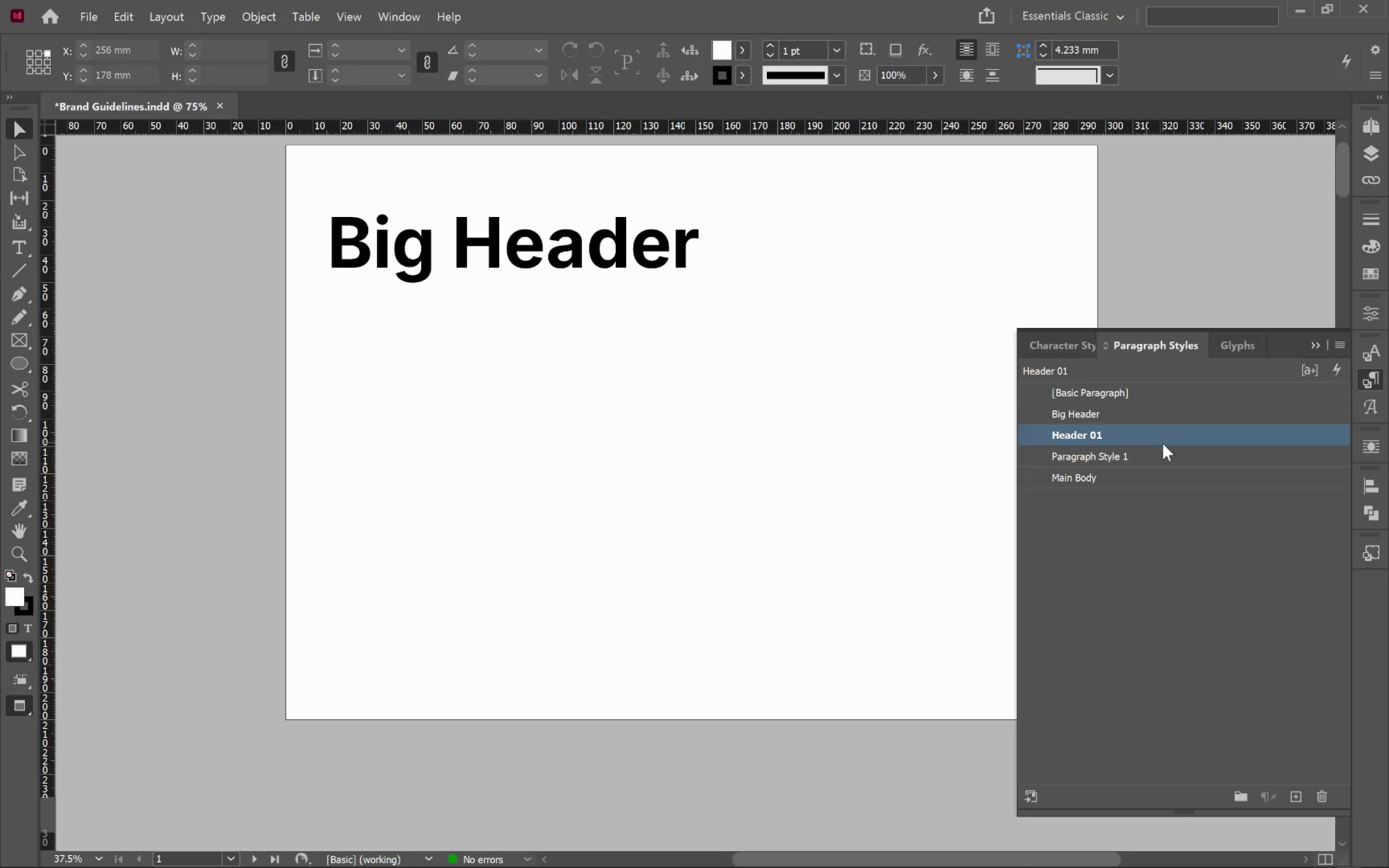 
left_click([1177, 452])
 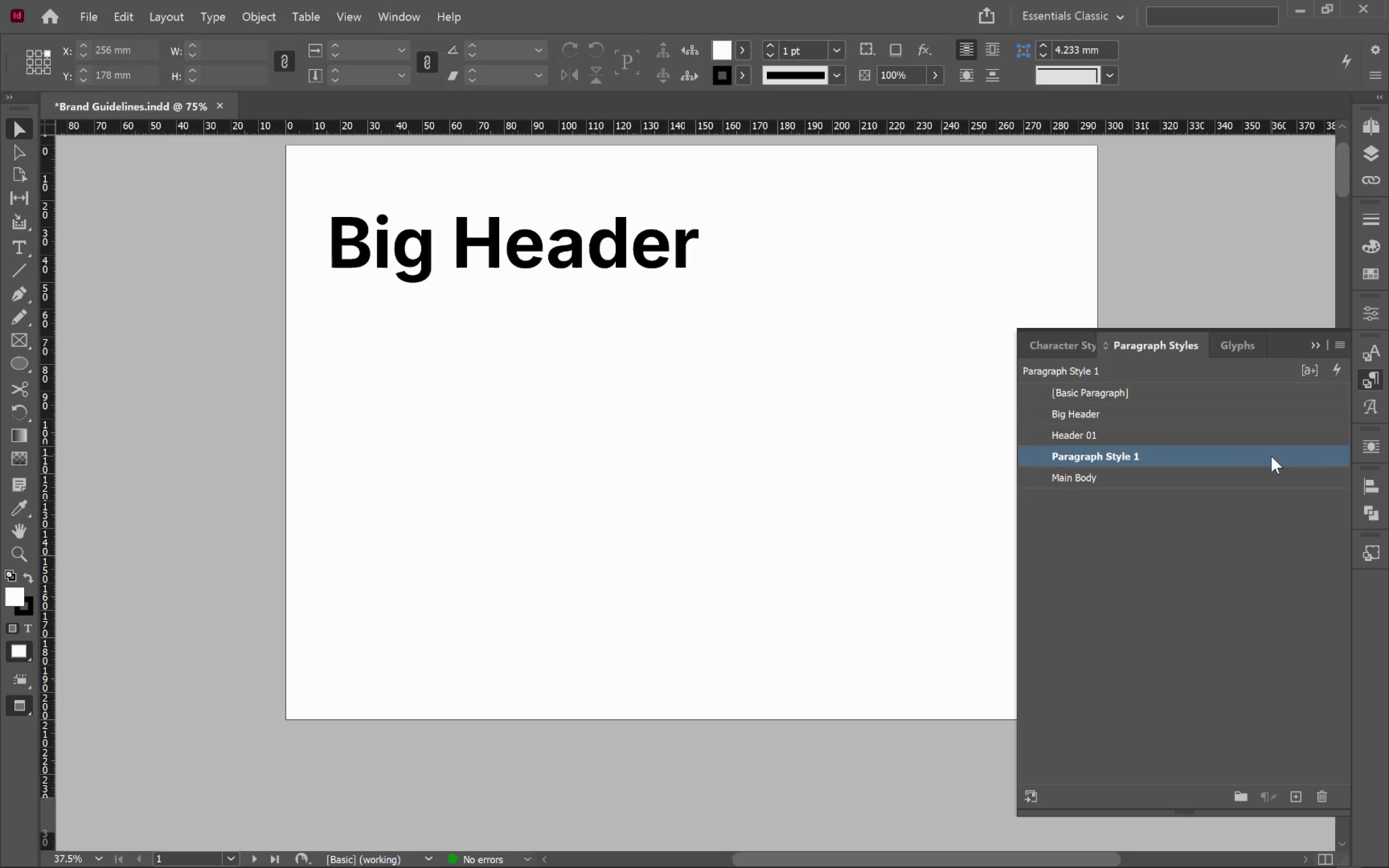 
double_click([1271, 456])
 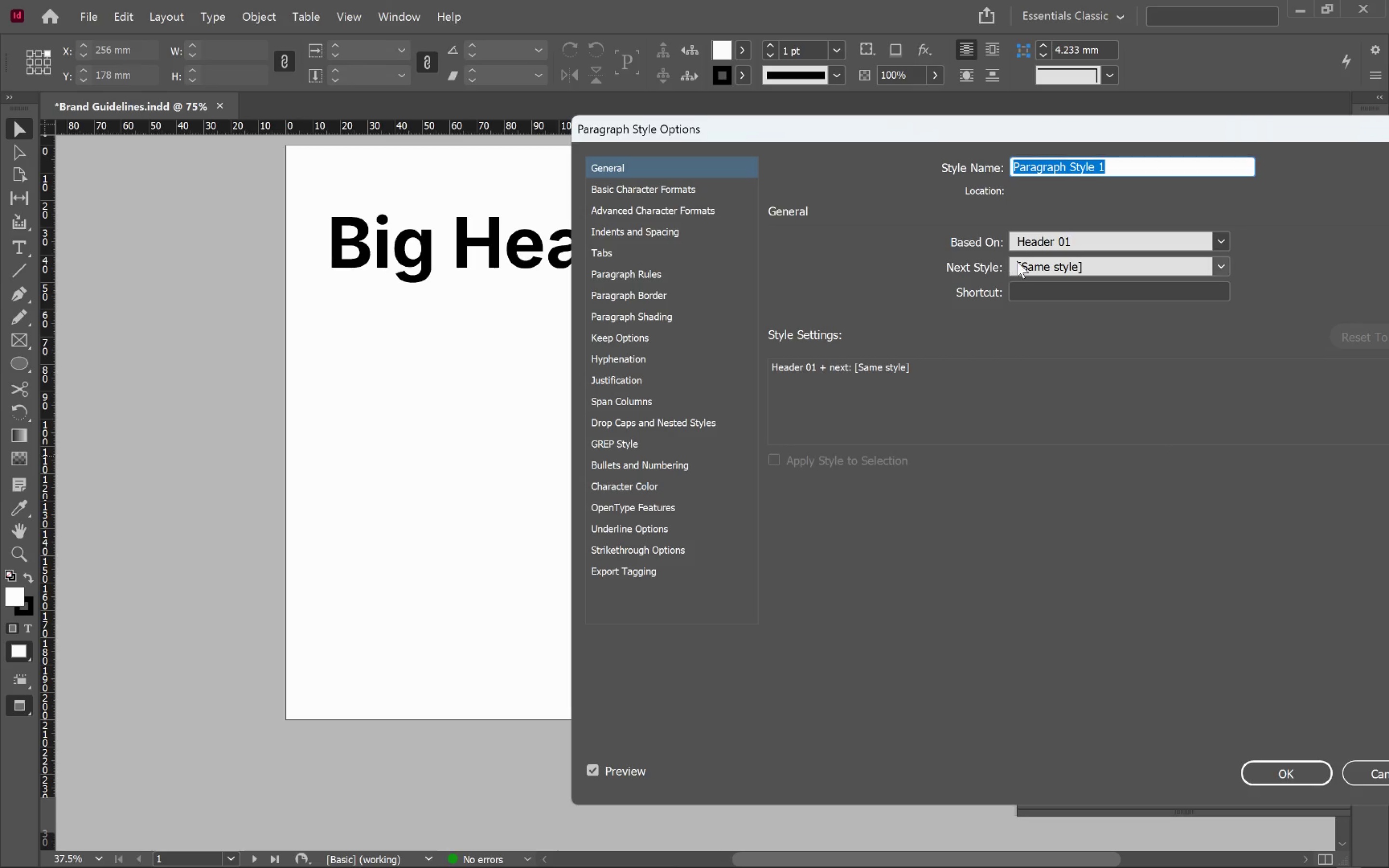 
type(Header 02)
 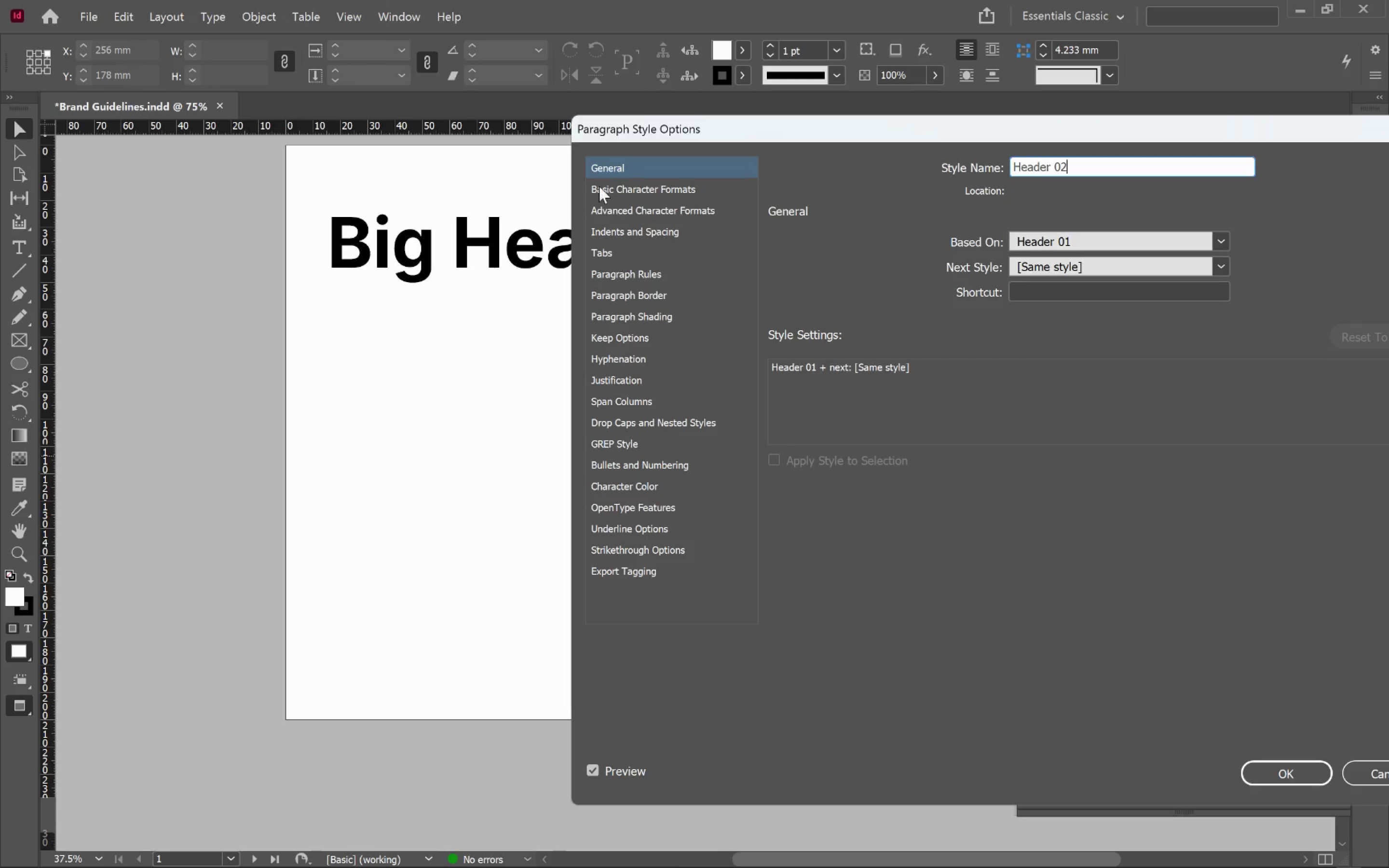 
left_click([671, 190])
 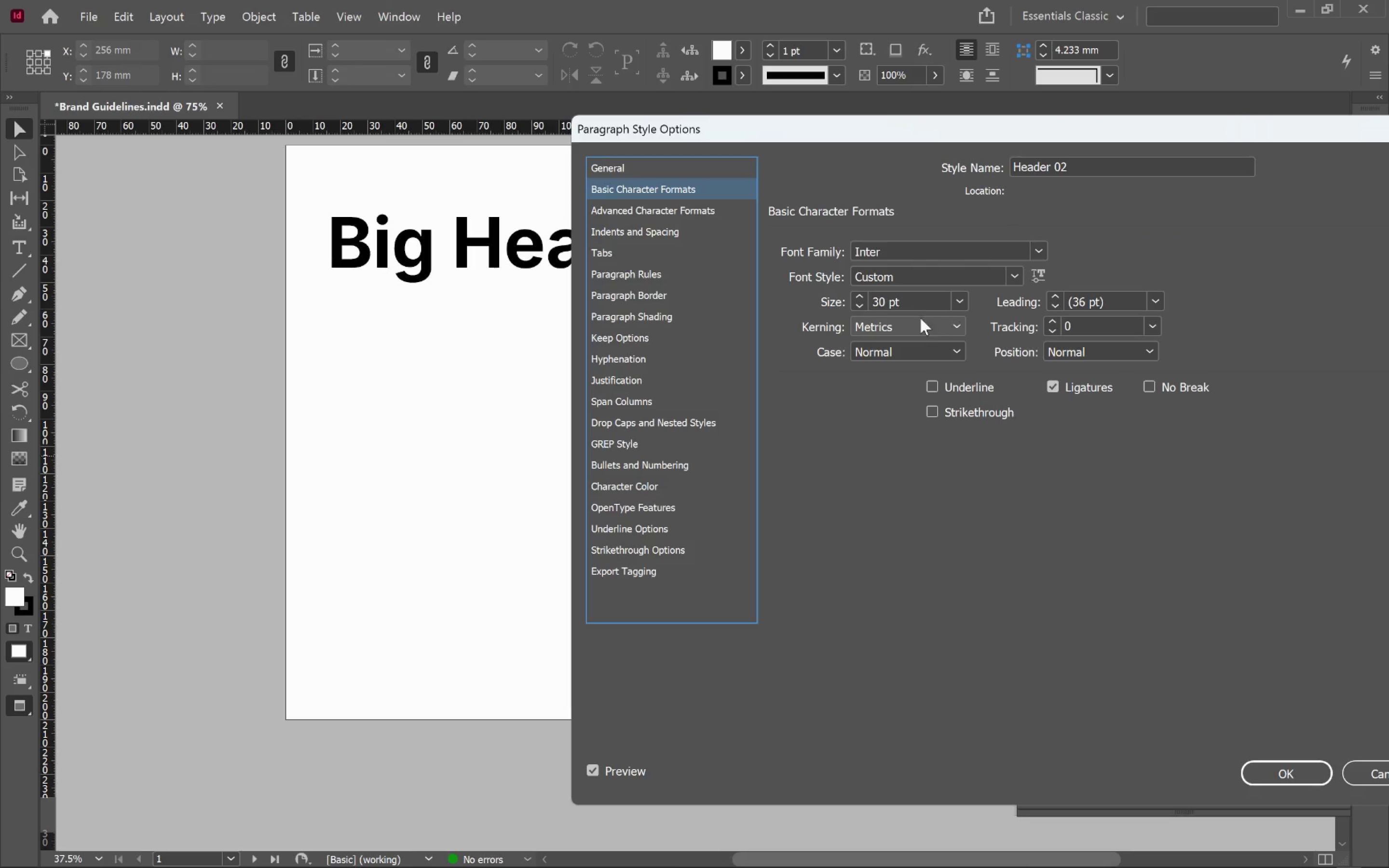 
left_click_drag(start_coordinate=[886, 303], to_coordinate=[856, 298])
 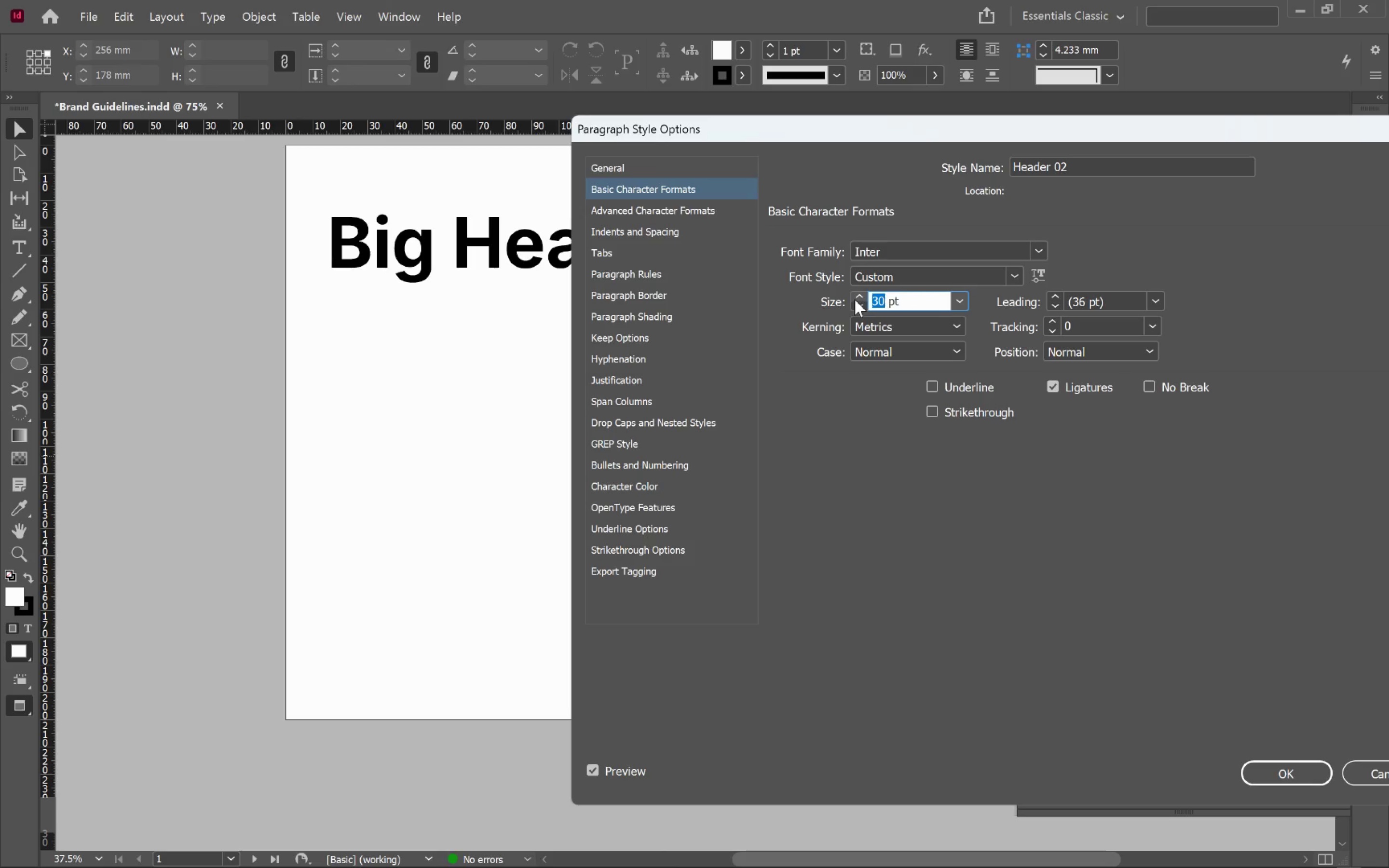 
type(24)
key(Tab)
 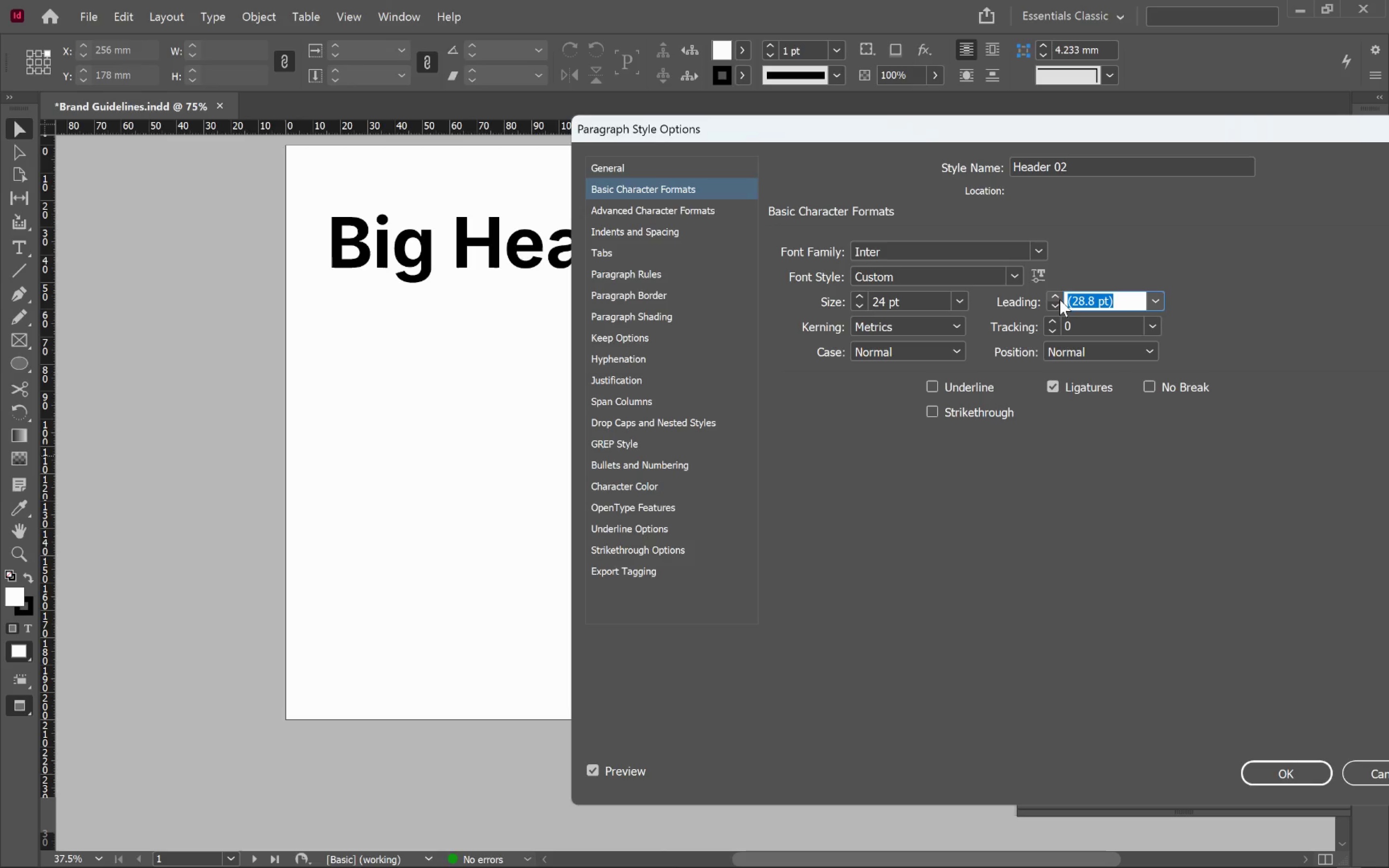 
double_click([1057, 297])
 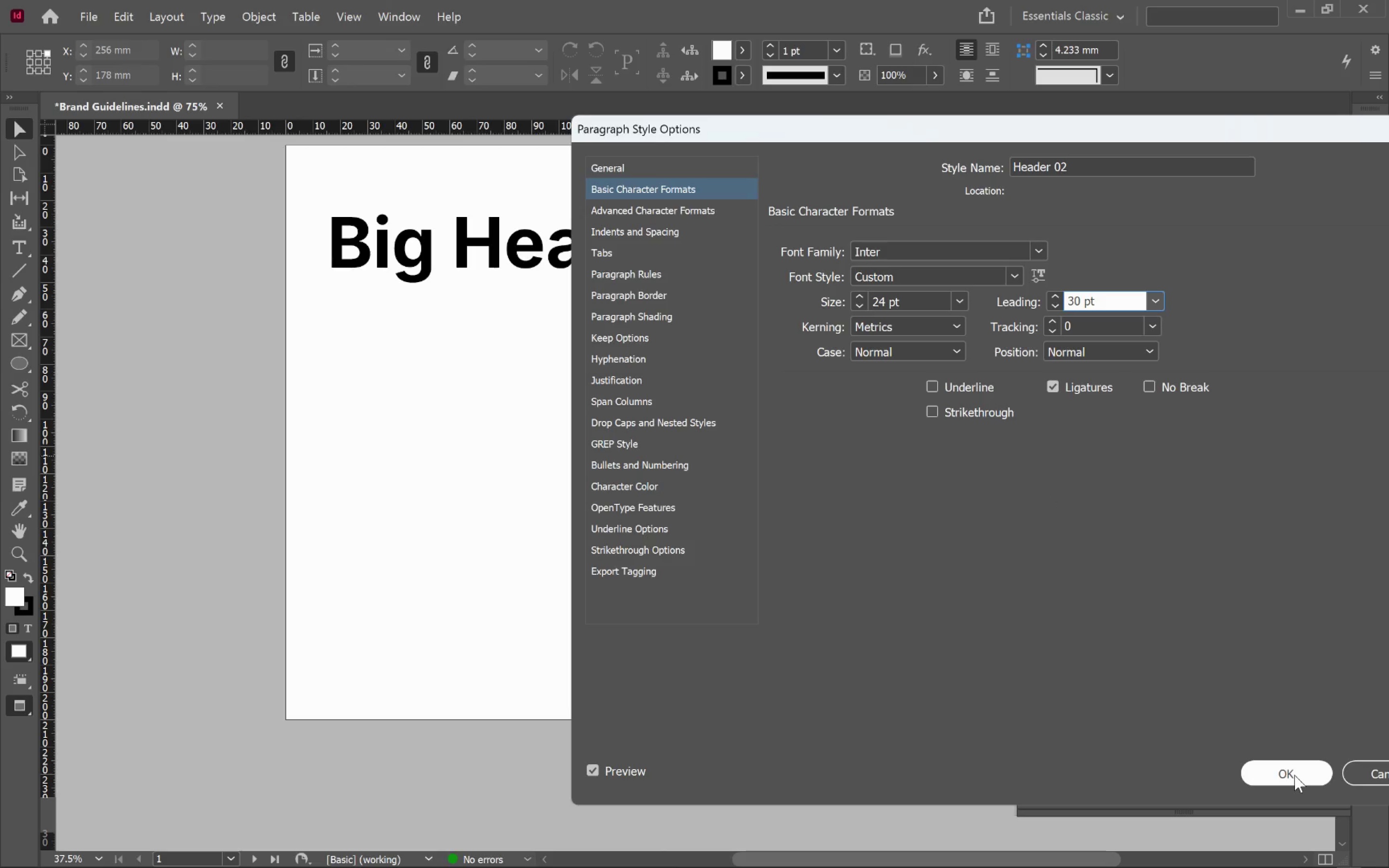 
left_click([1294, 775])
 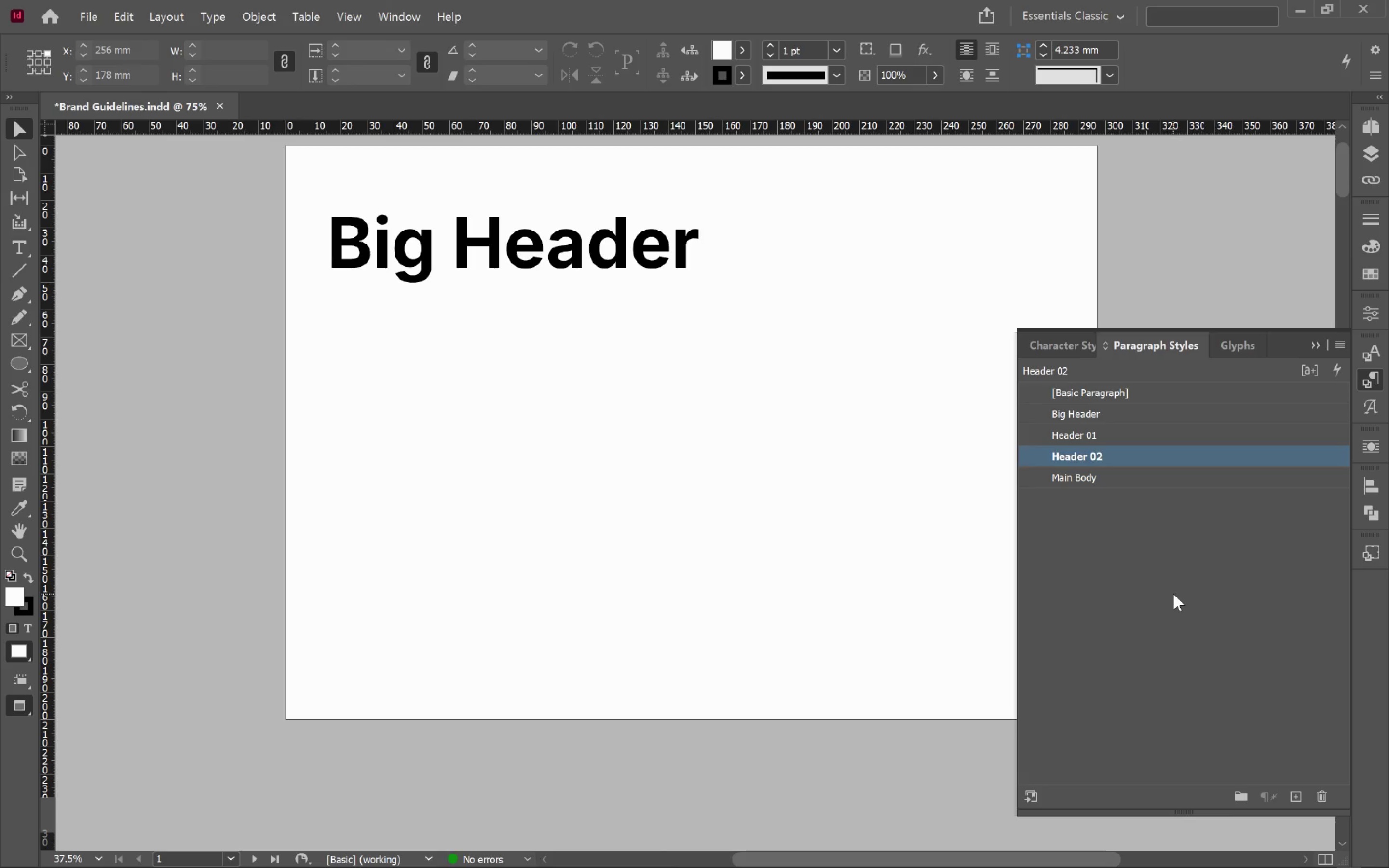 
wait(5.25)
 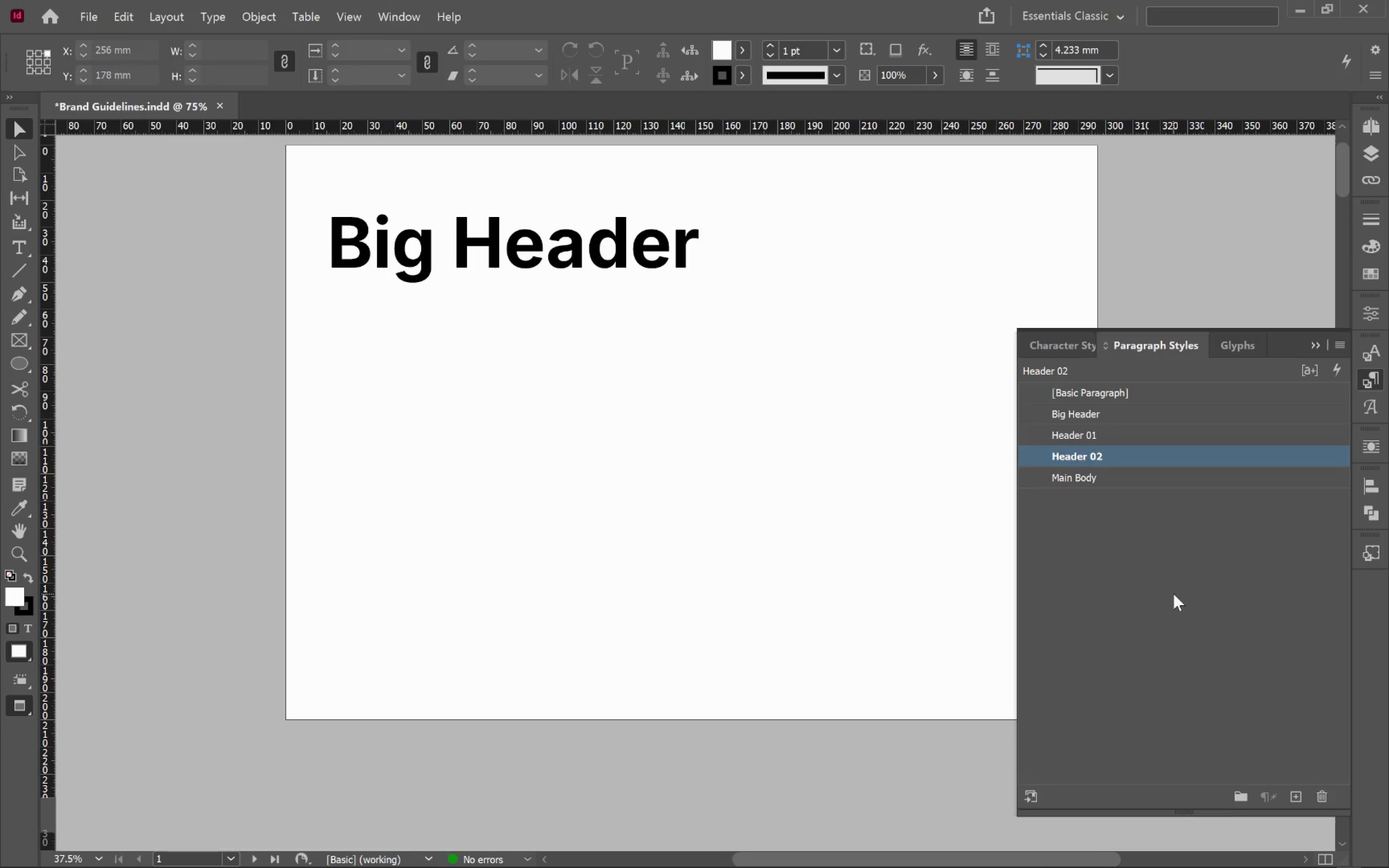 
left_click_drag(start_coordinate=[1183, 570], to_coordinate=[1184, 562])
 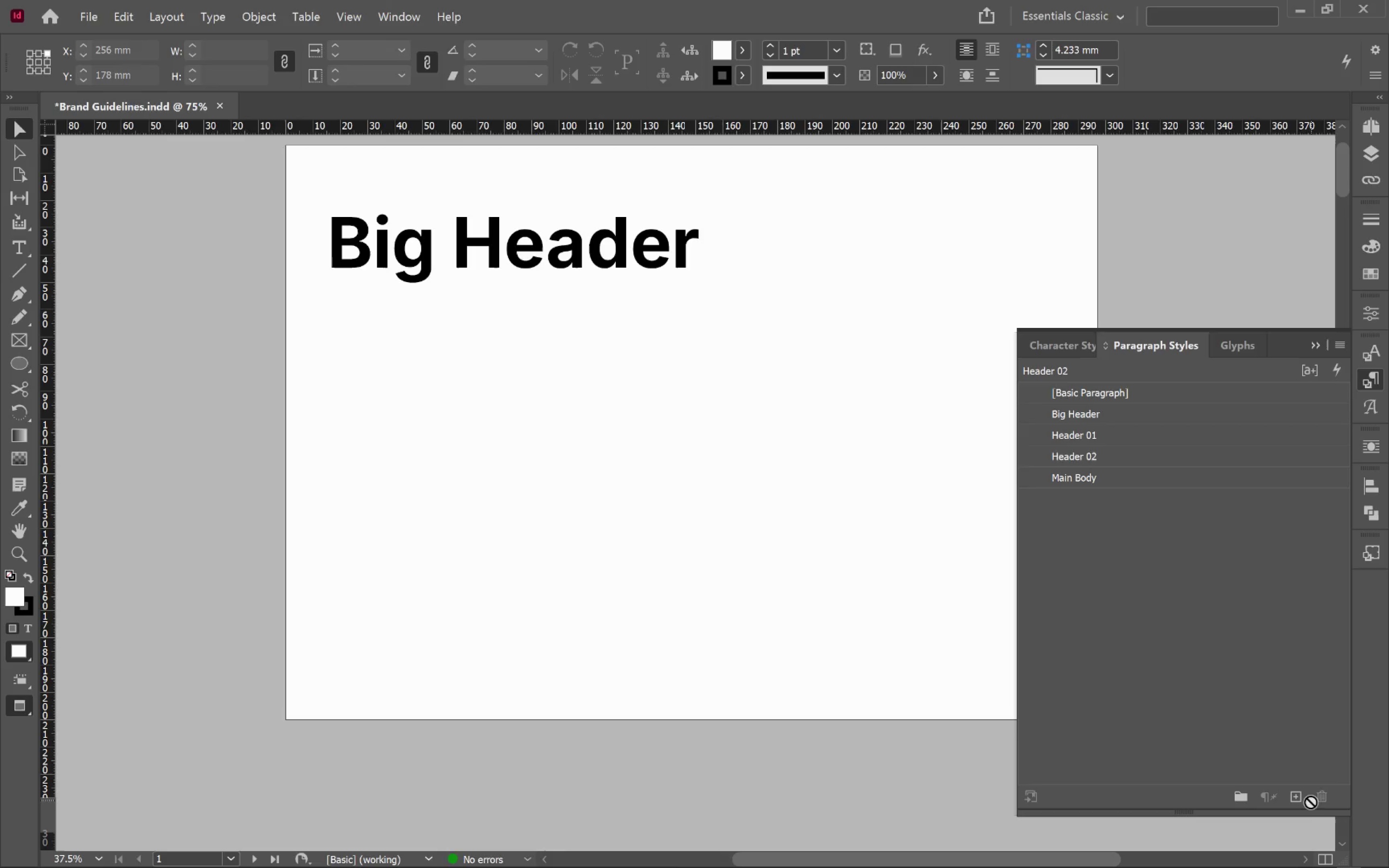 
left_click([1305, 800])
 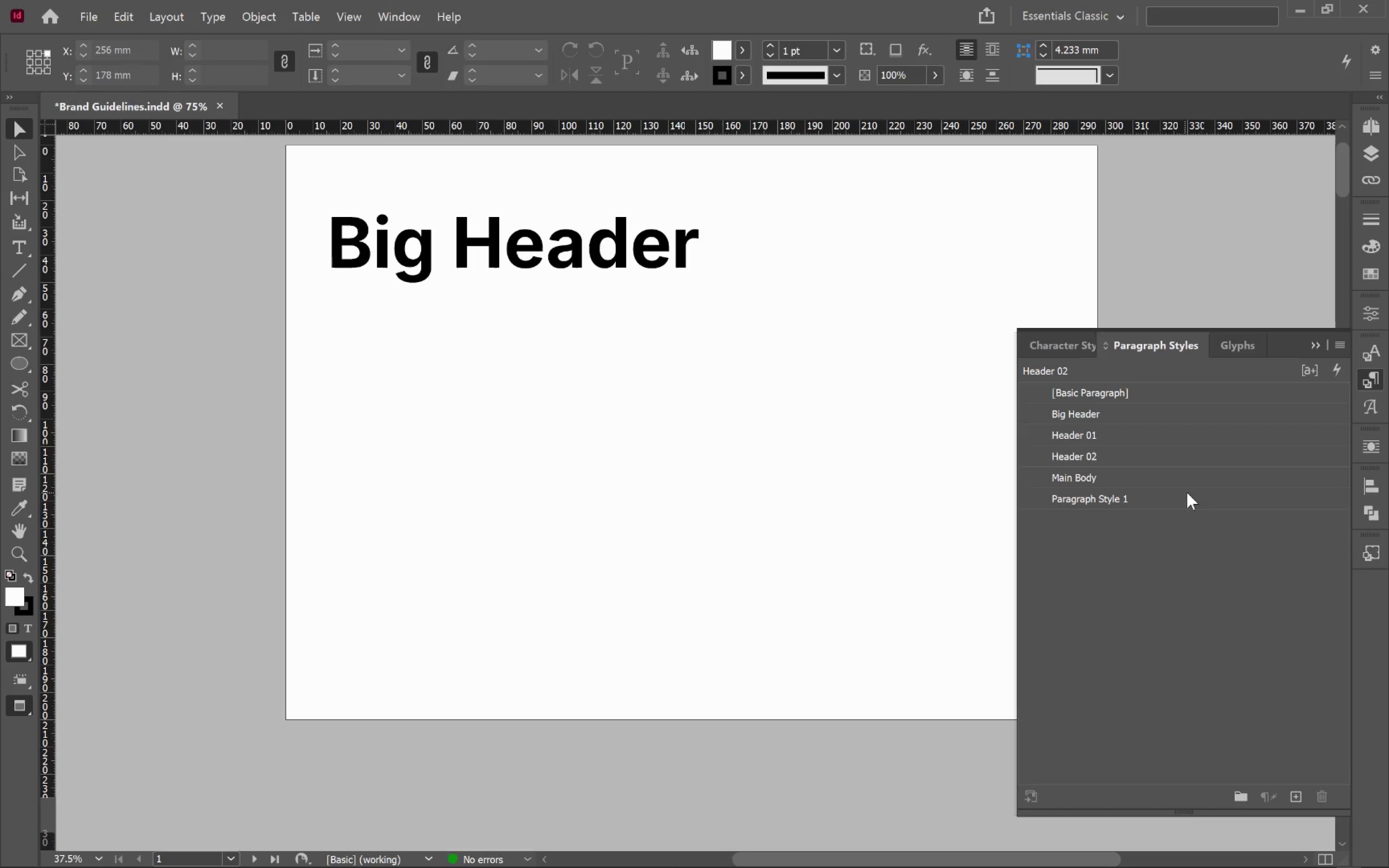 
left_click([1210, 502])
 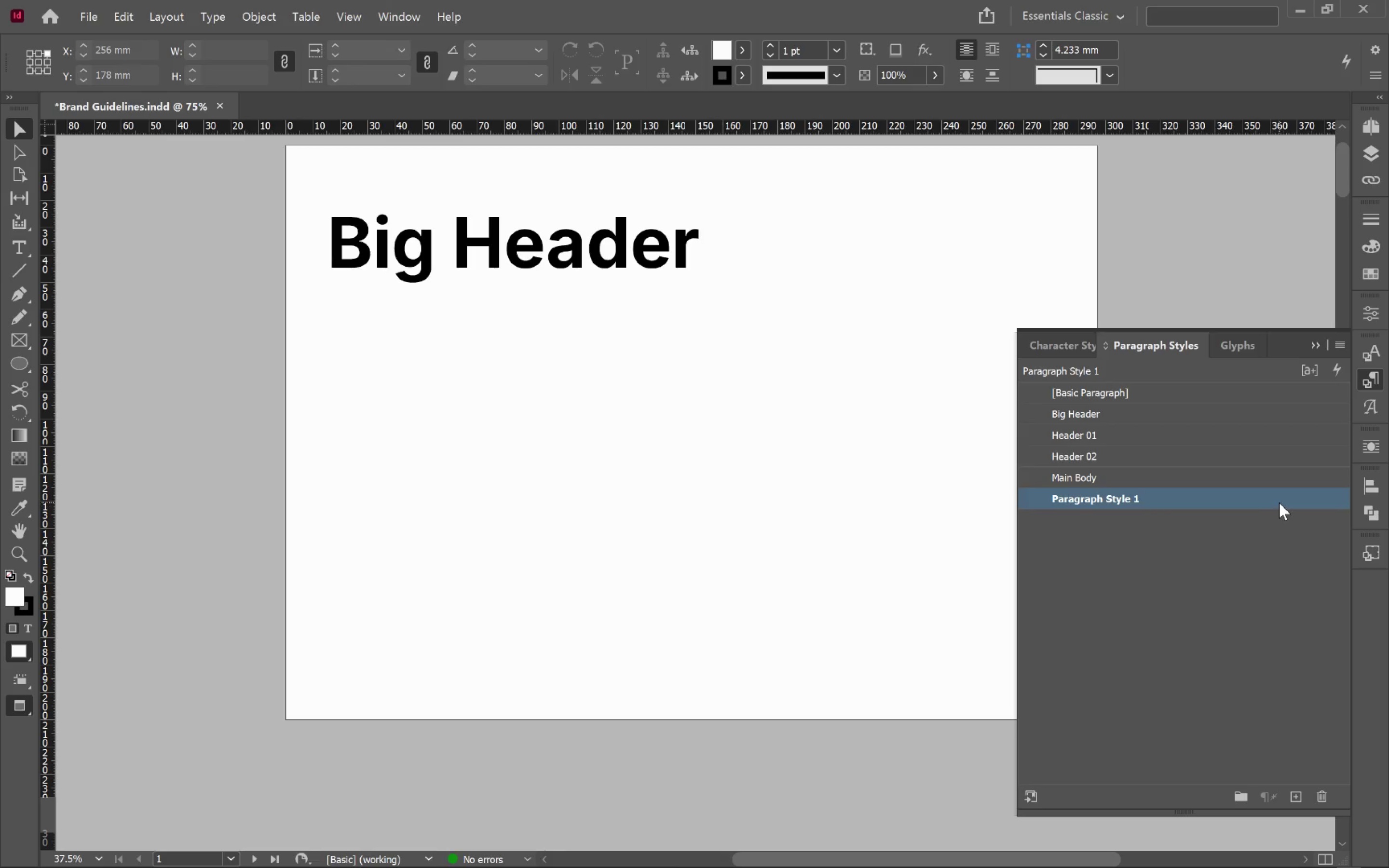 
double_click([1279, 502])
 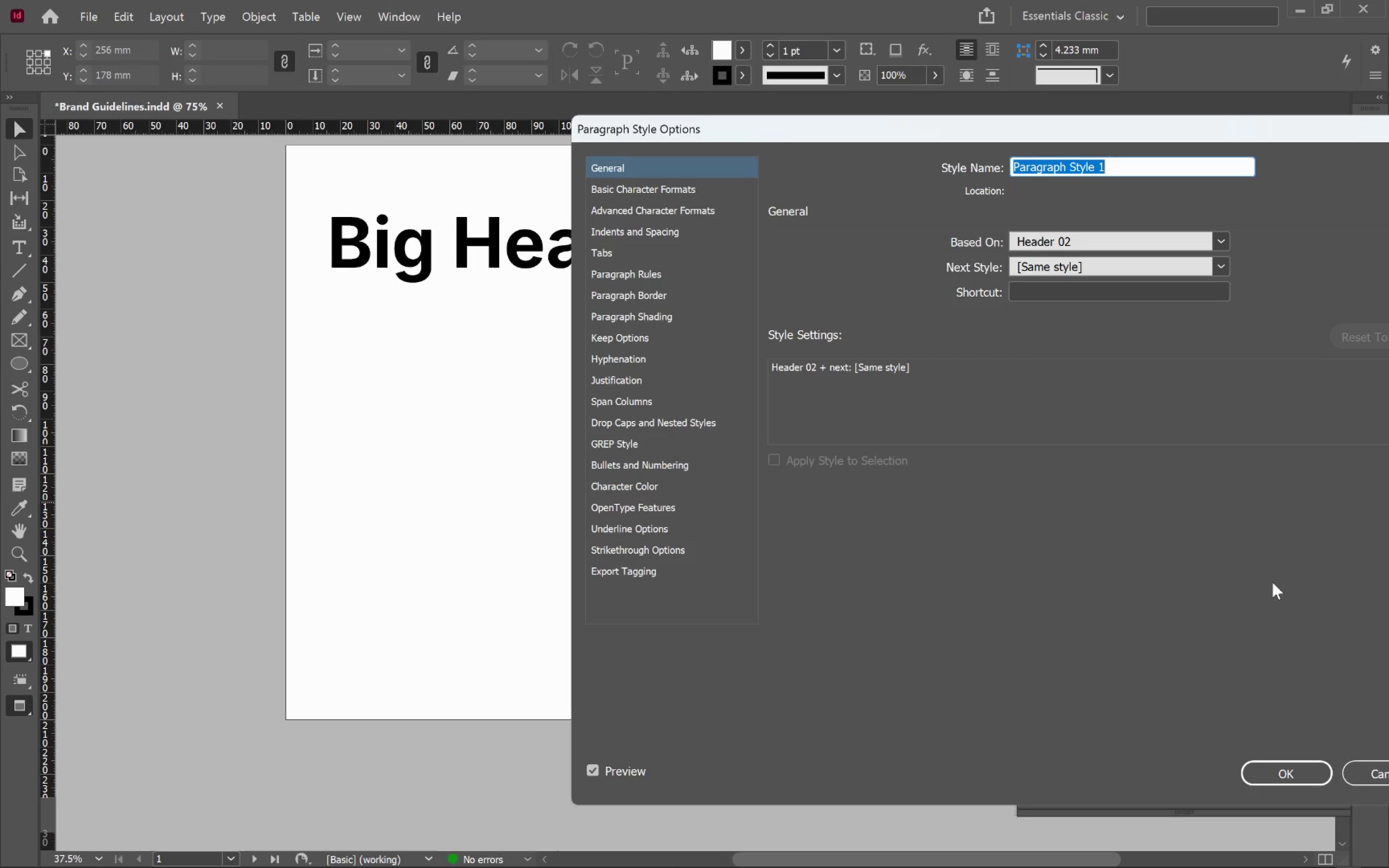 
type(Captions)
 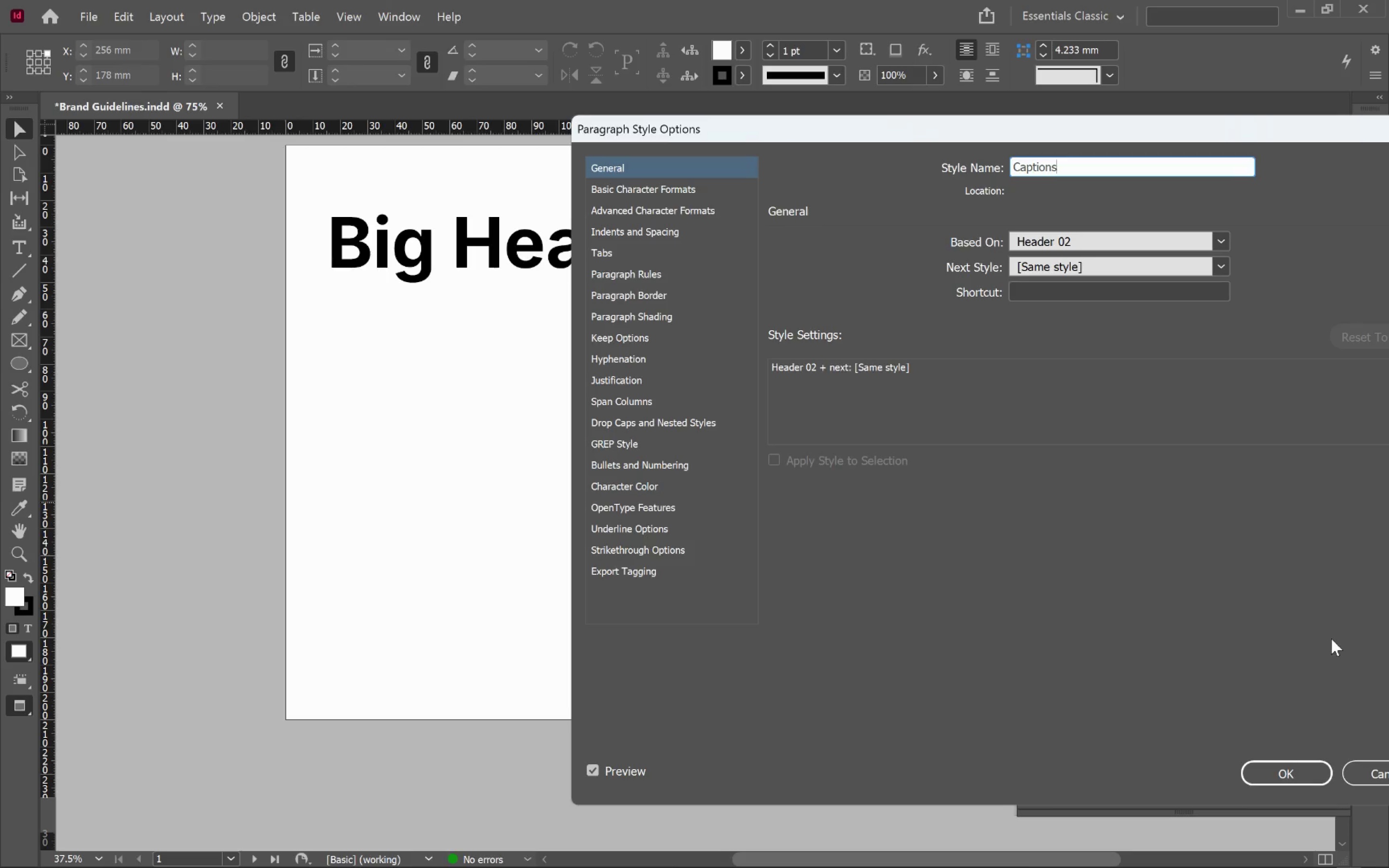 
key(Tab)
 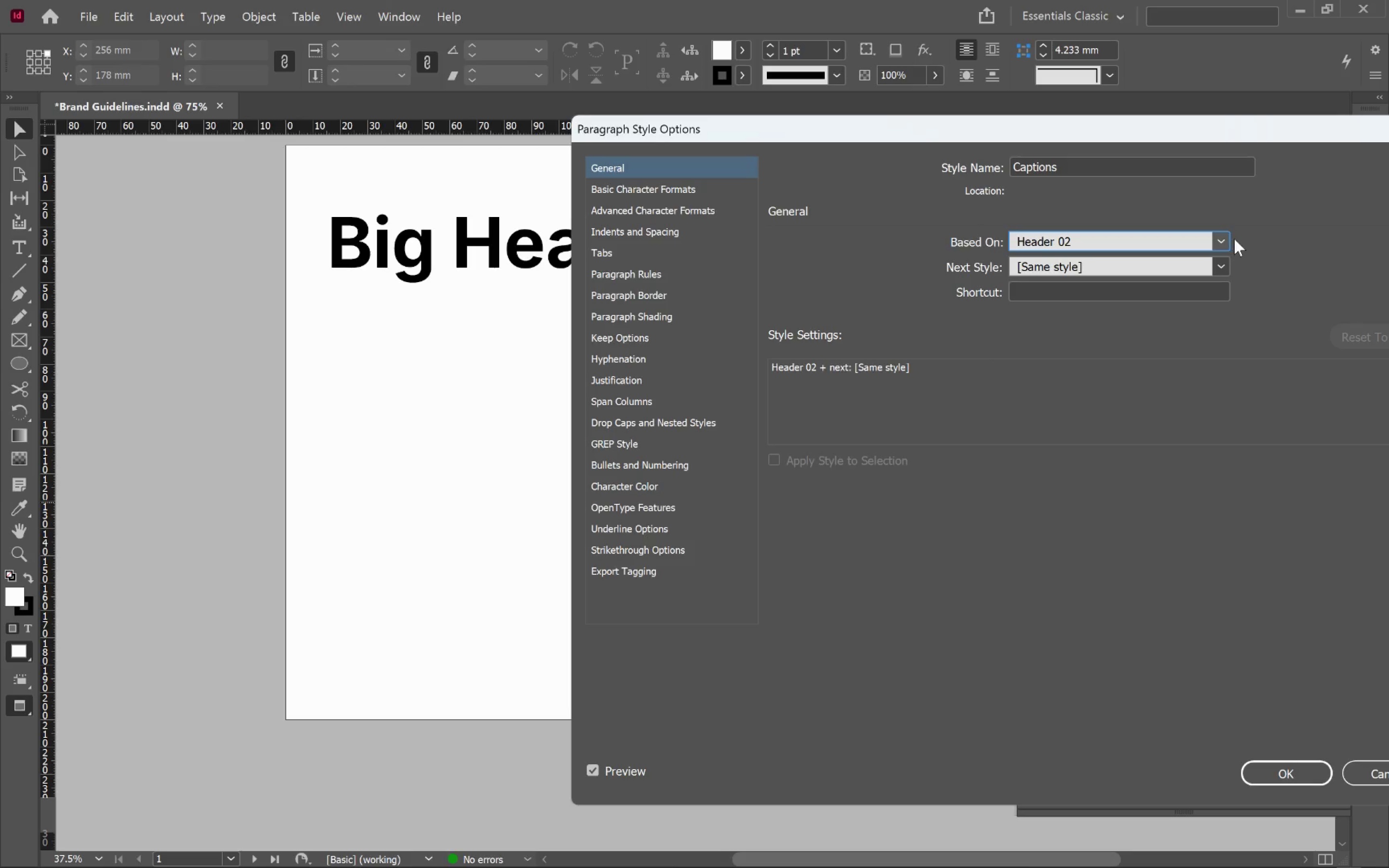 
left_click([1223, 240])
 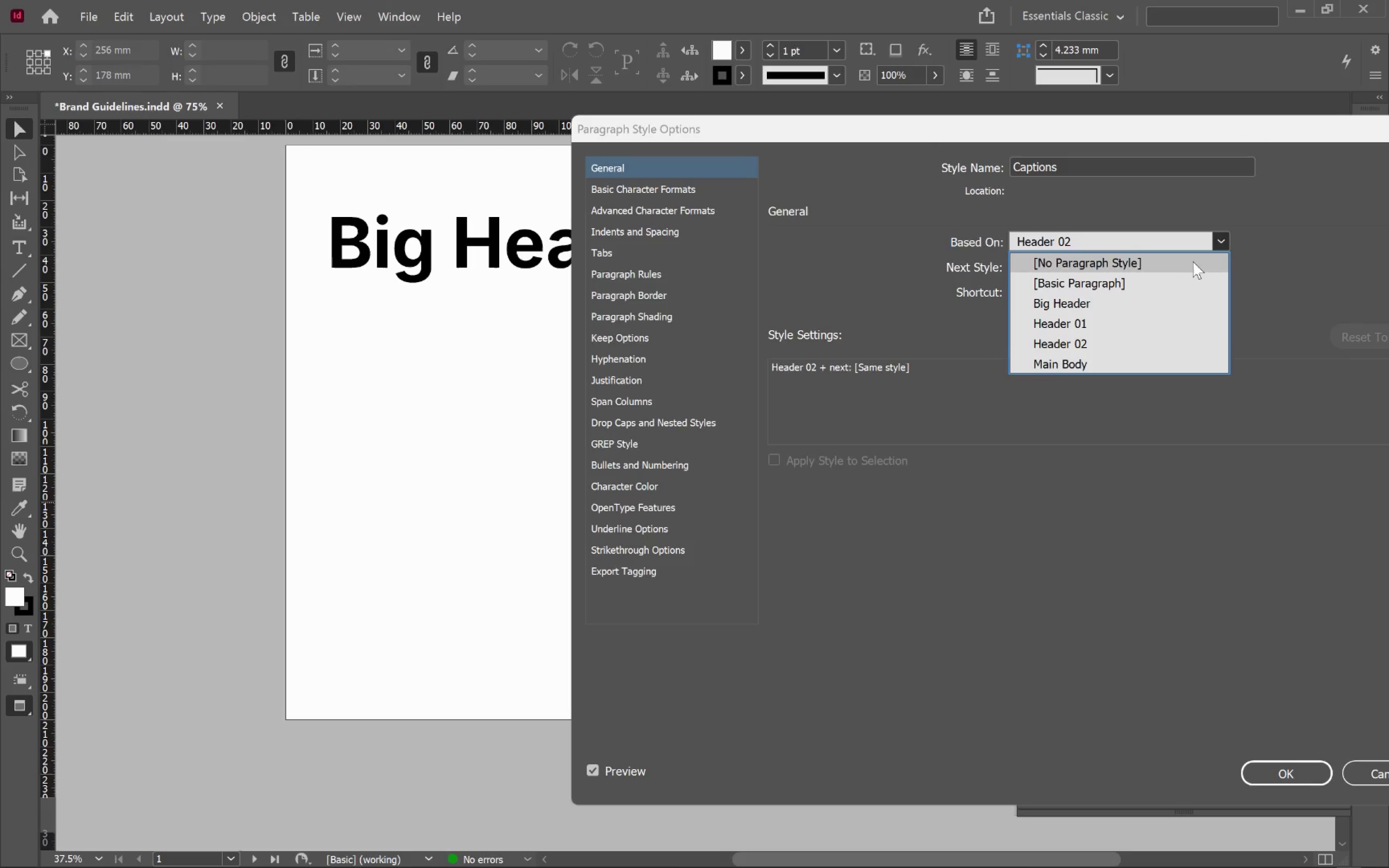 
left_click([1193, 261])
 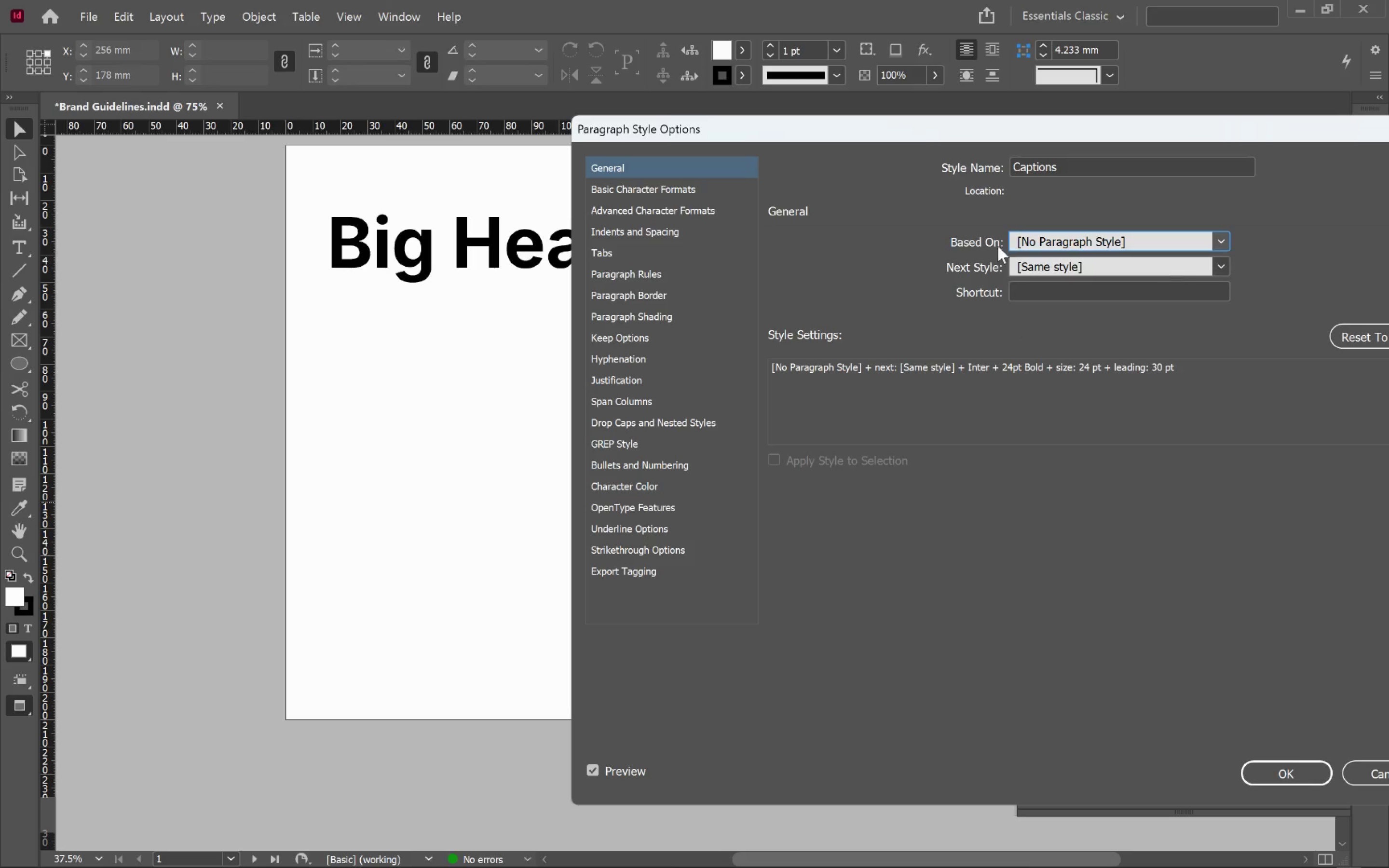 
left_click([677, 185])
 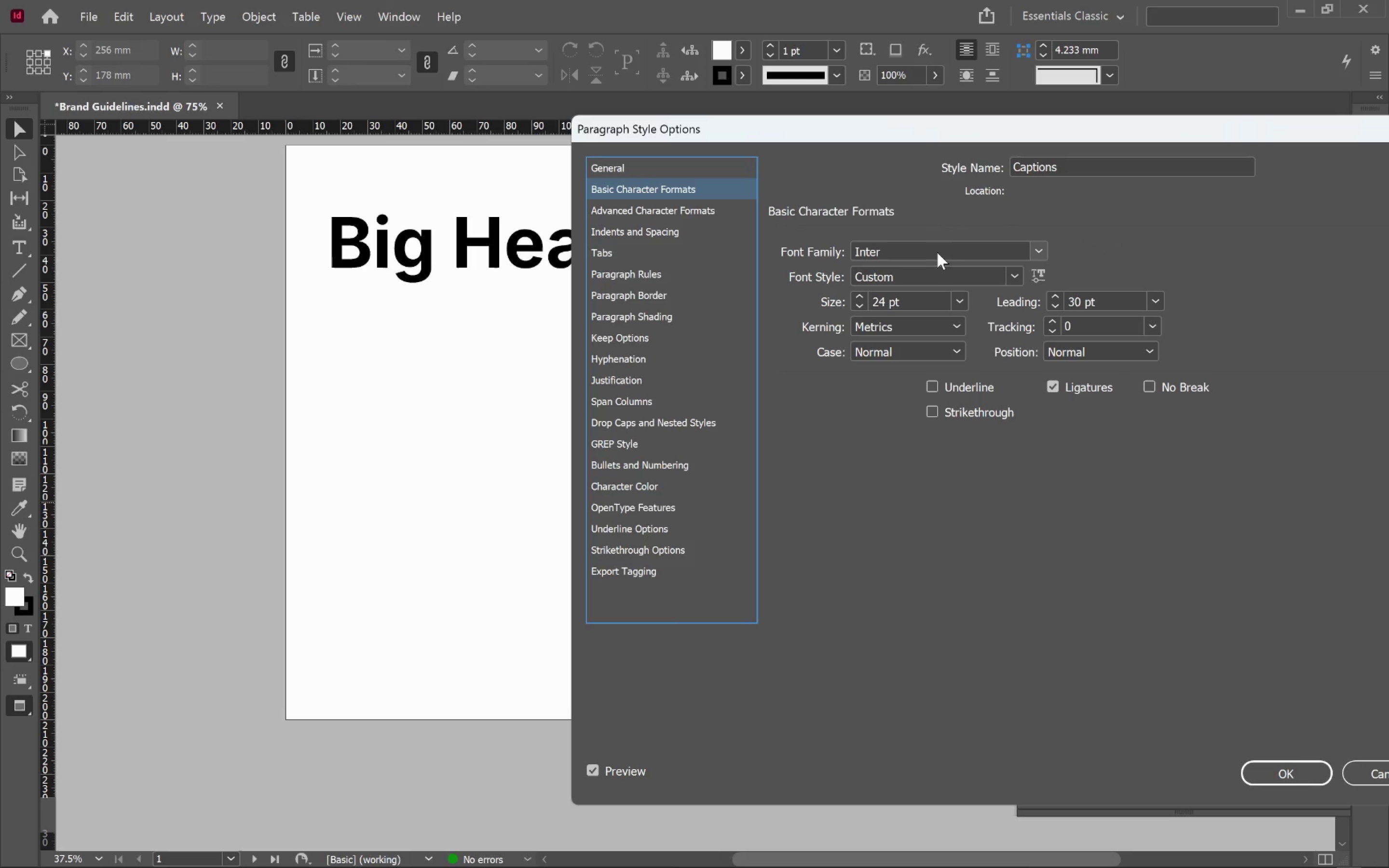 
double_click([945, 252])
 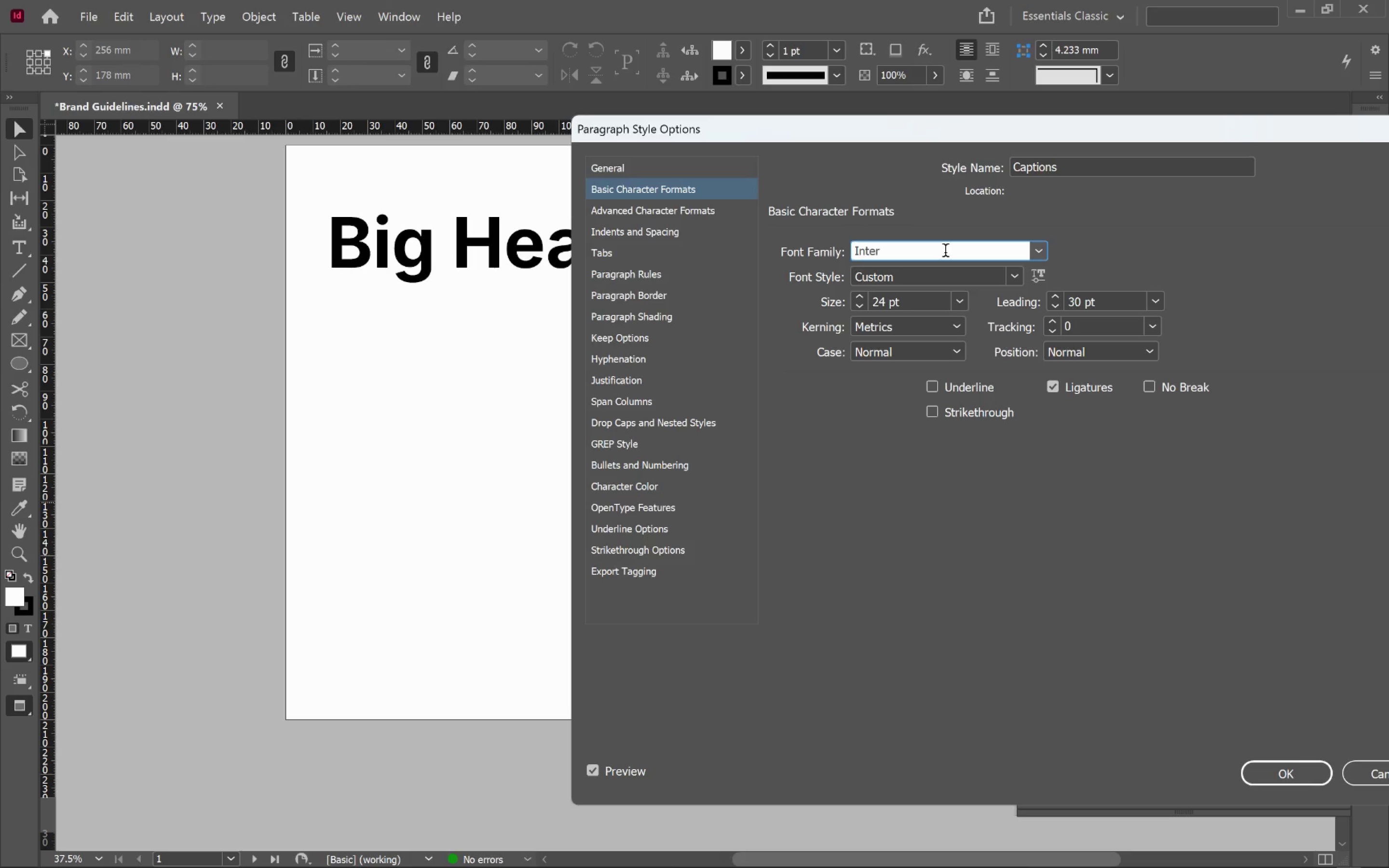 
key(Control+ControlLeft)
 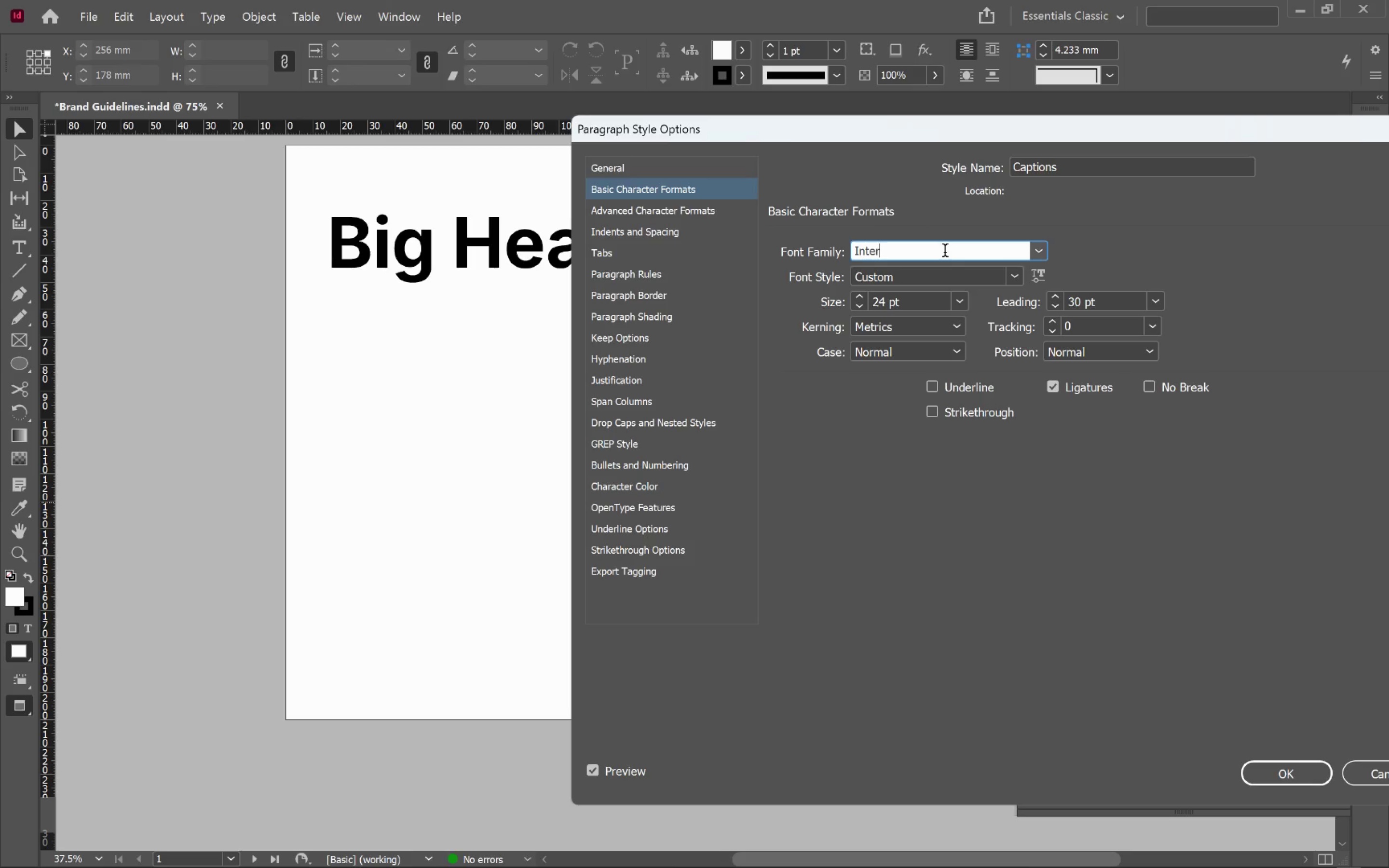 
key(Control+A)
 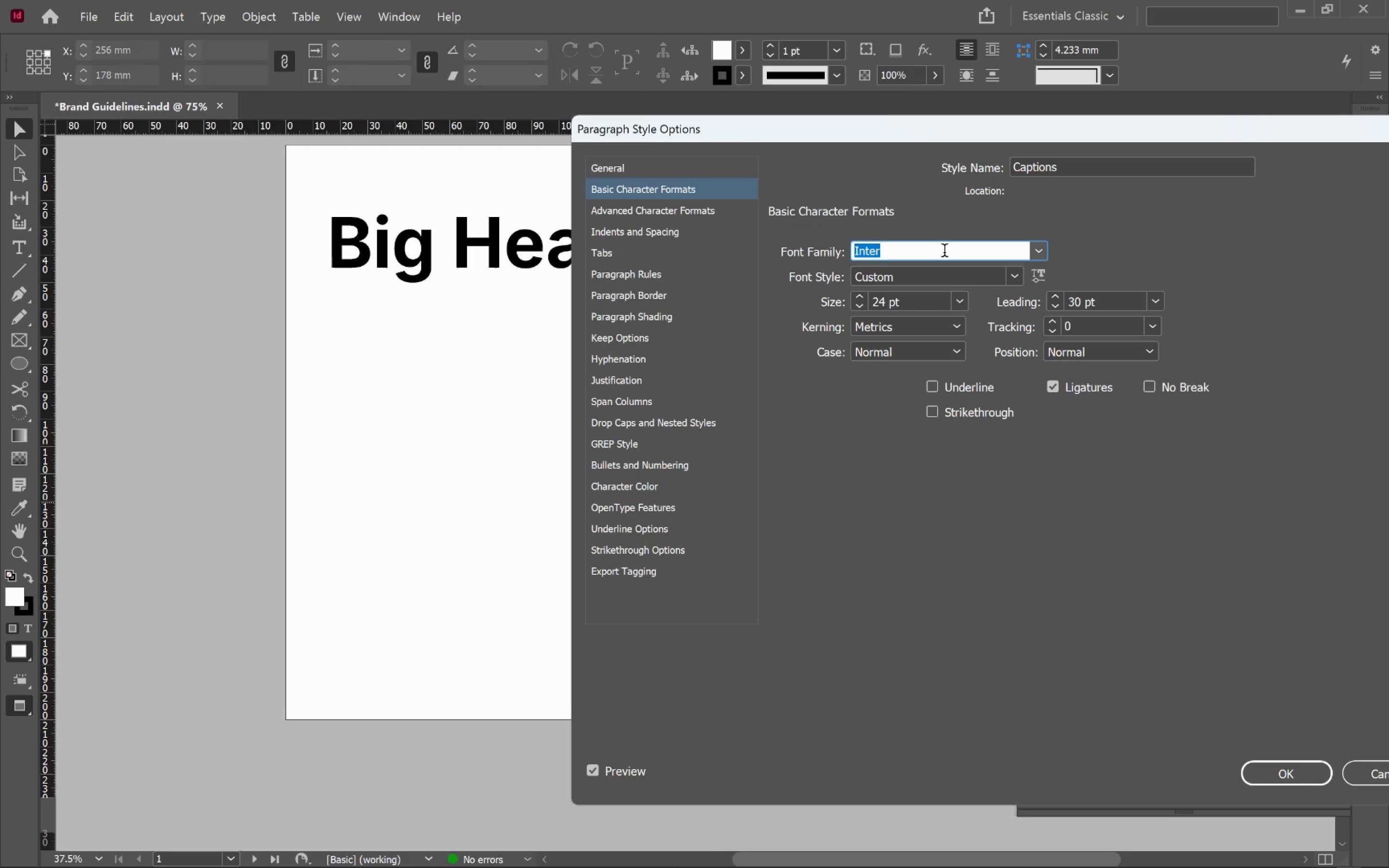 
type(goo)
key(Tab)
 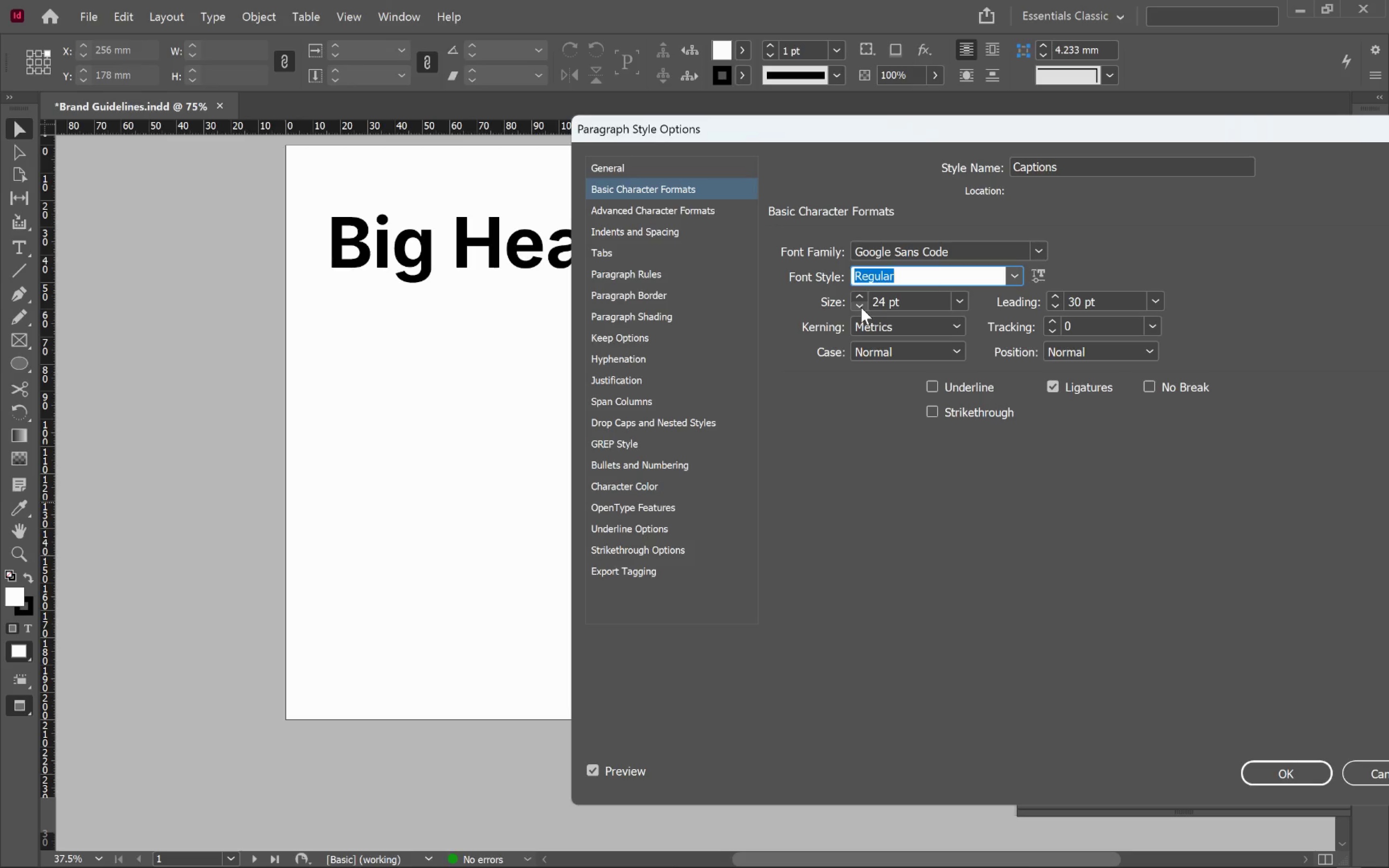 
left_click_drag(start_coordinate=[885, 299], to_coordinate=[859, 303])
 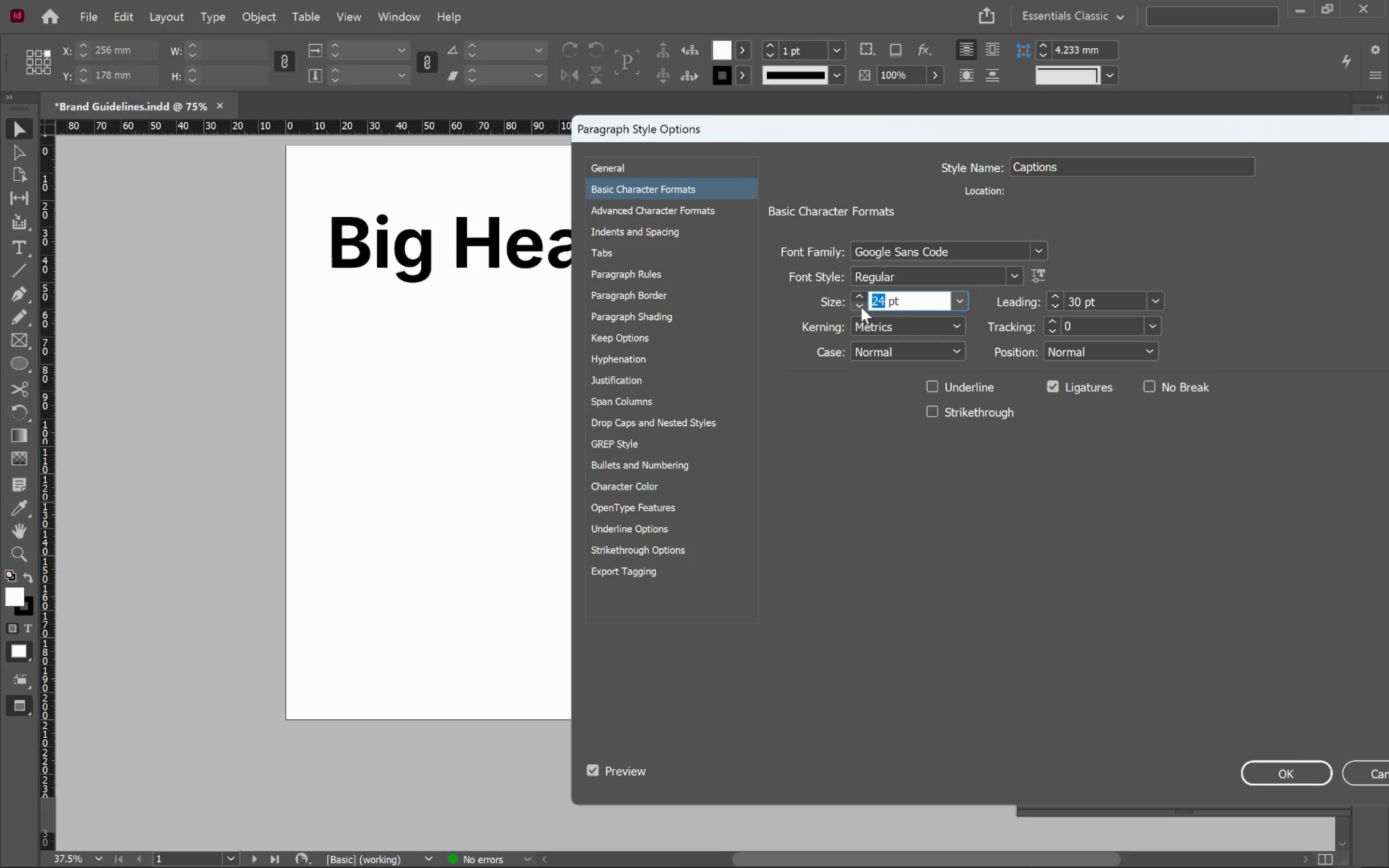 
type(11)
key(Tab)
 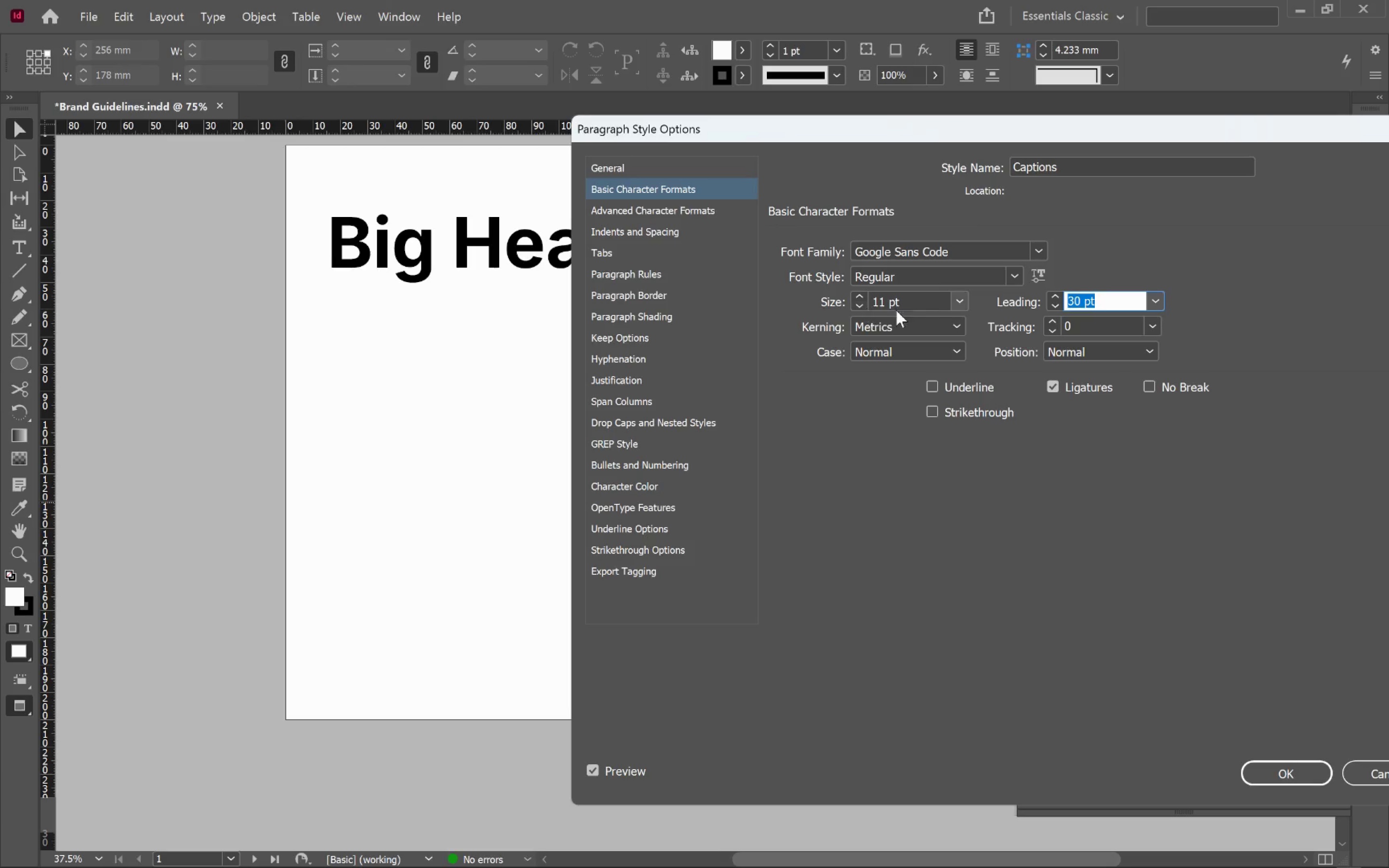 
left_click([1159, 299])
 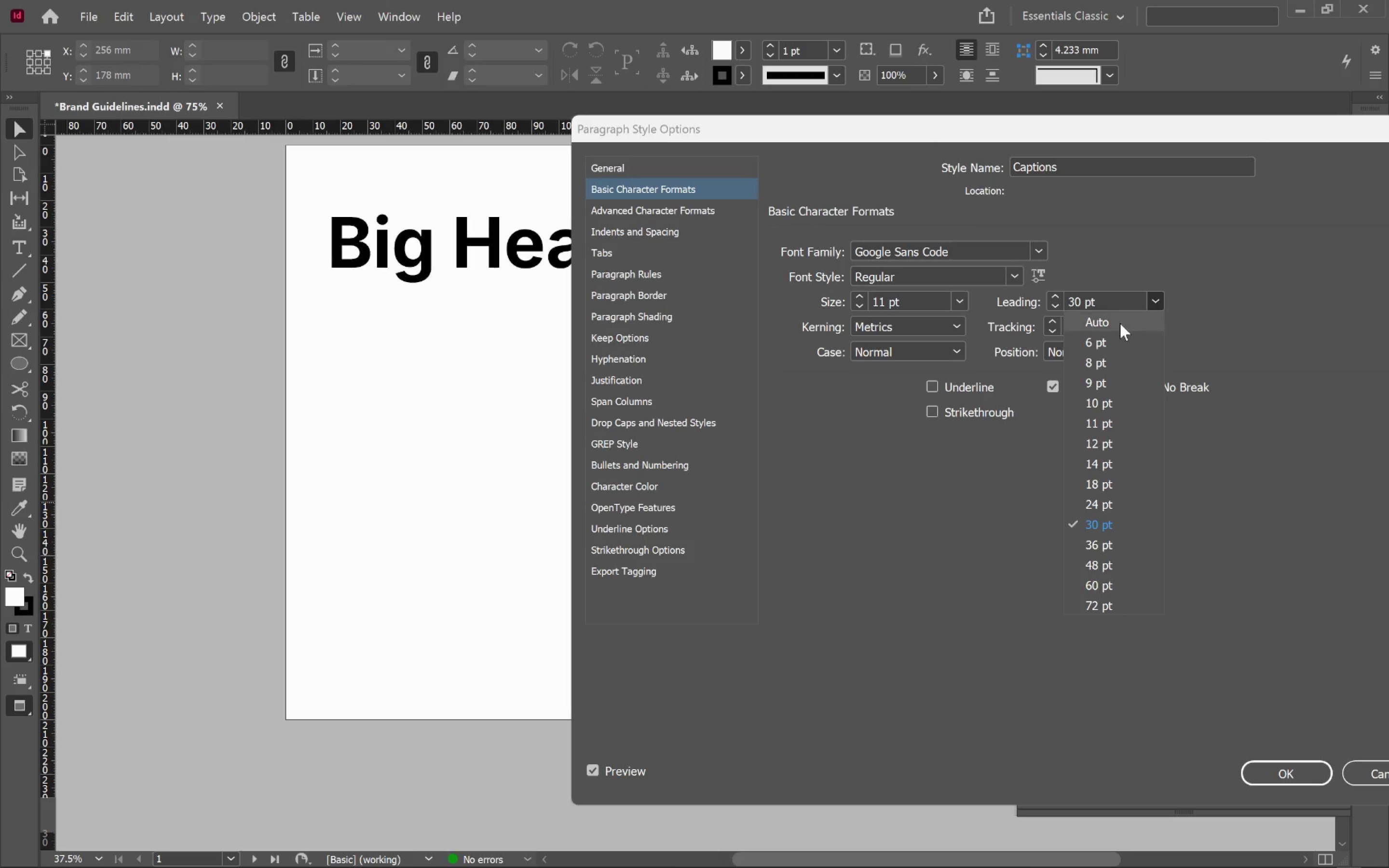 
left_click([1115, 325])
 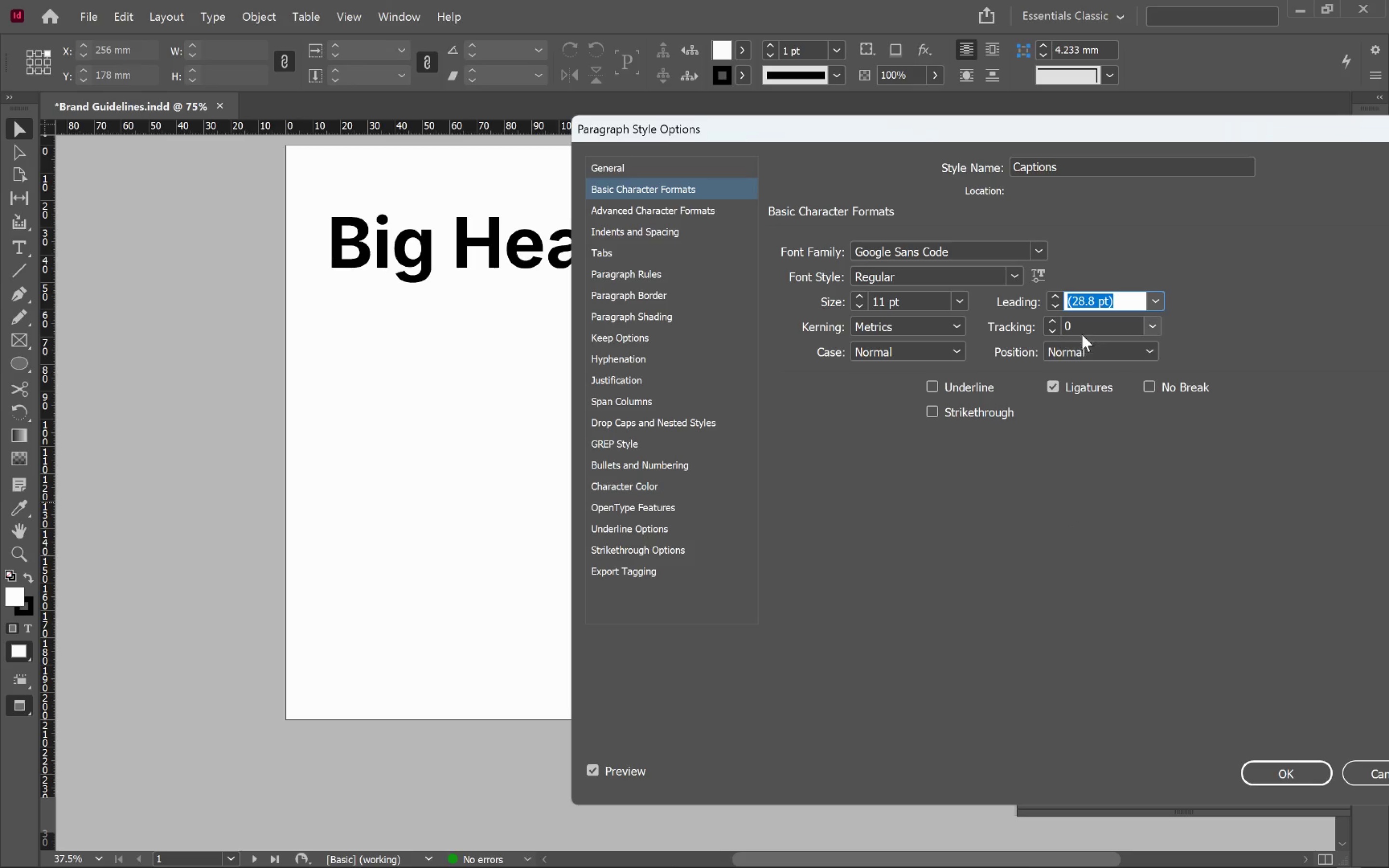 
left_click([1057, 308])
 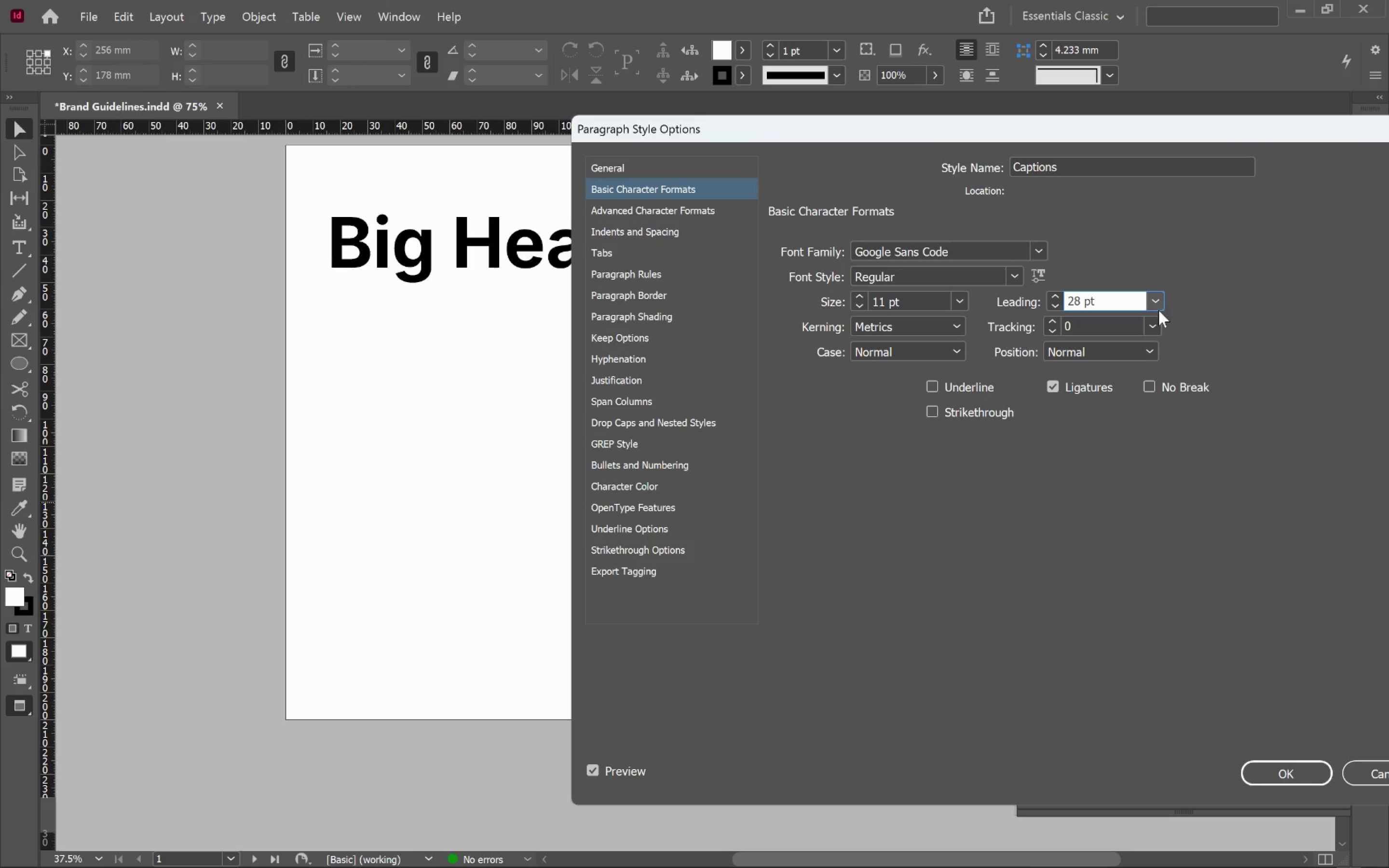 
left_click([1157, 301])
 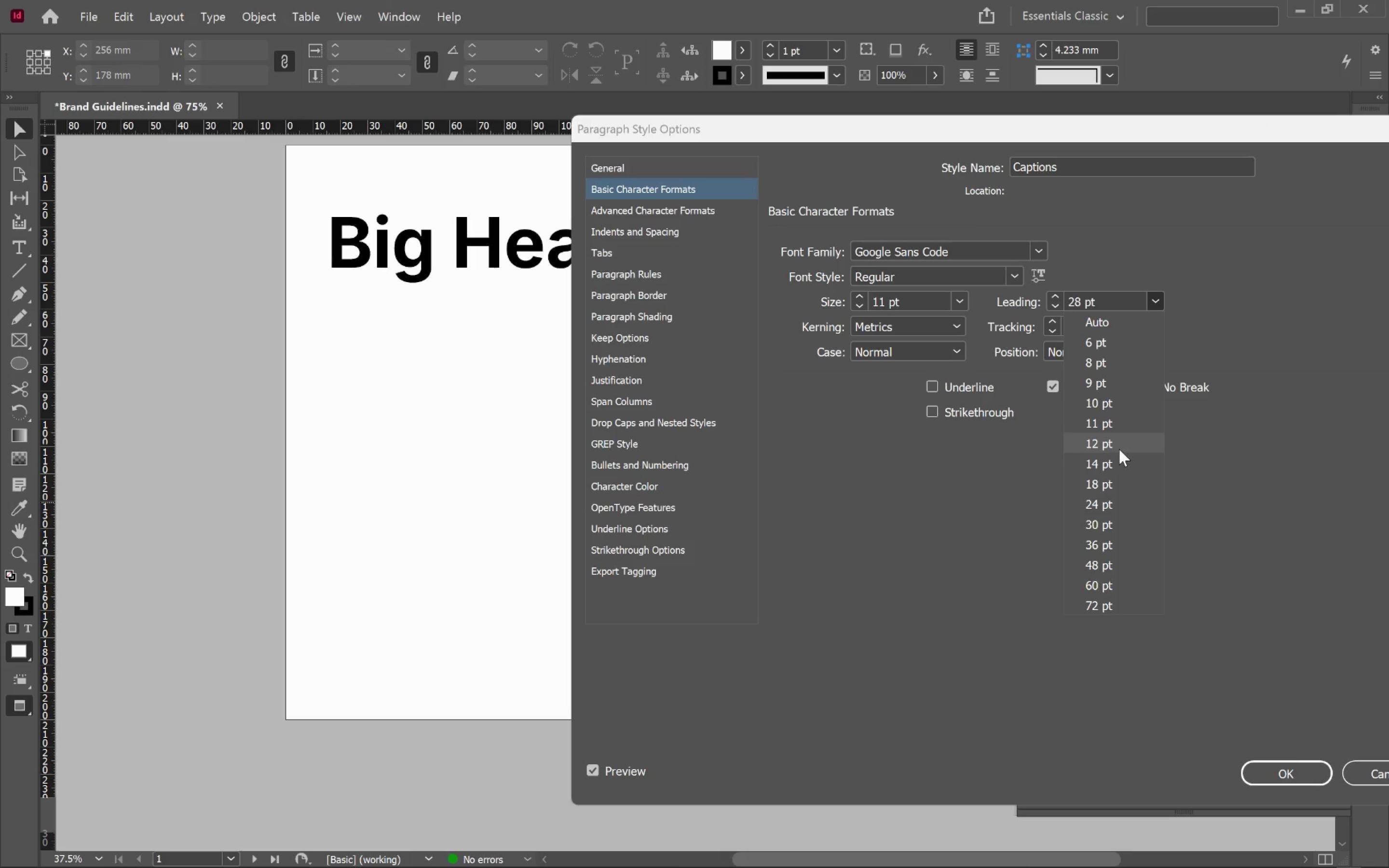 
left_click([1120, 461])
 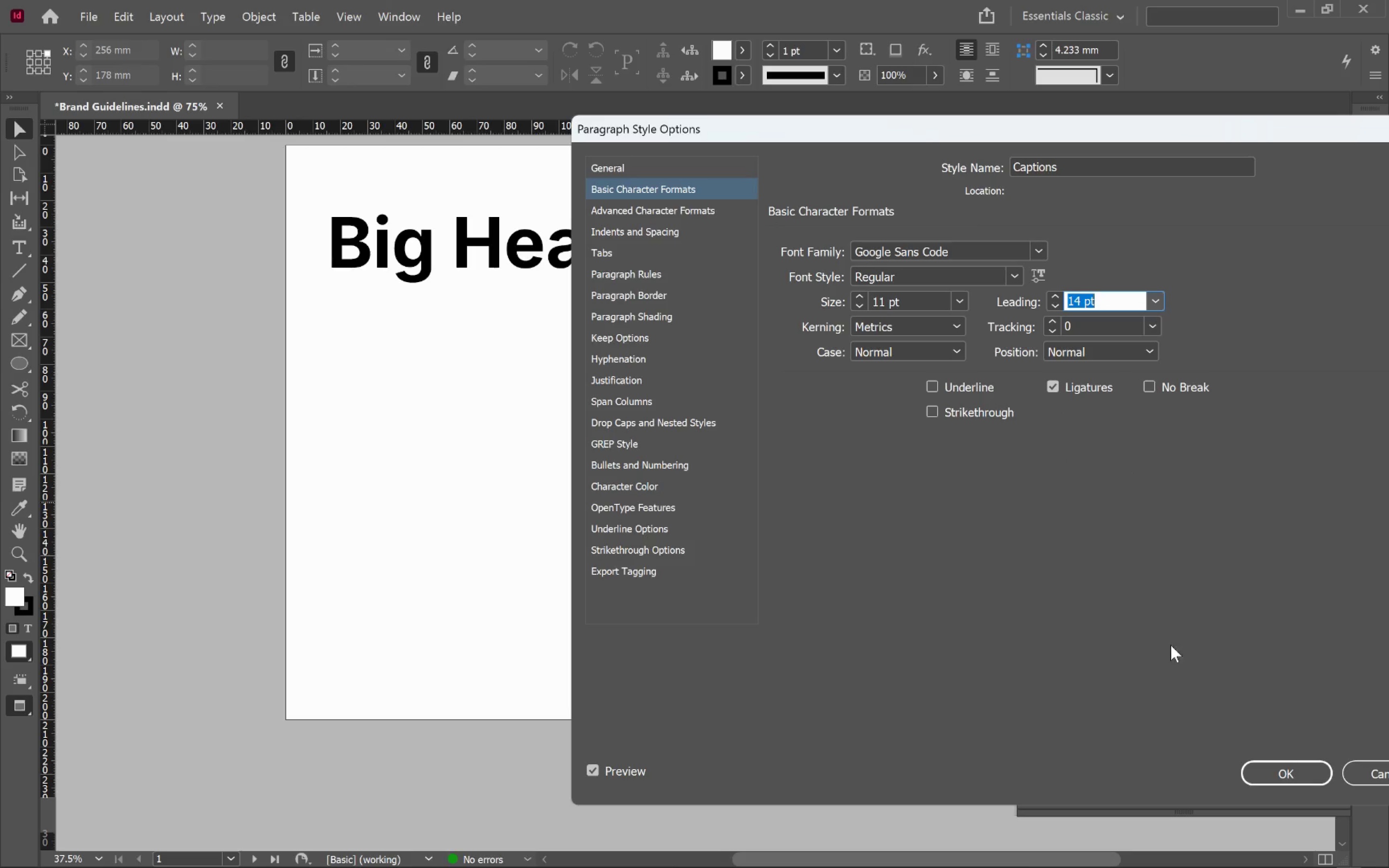 
left_click([1290, 770])
 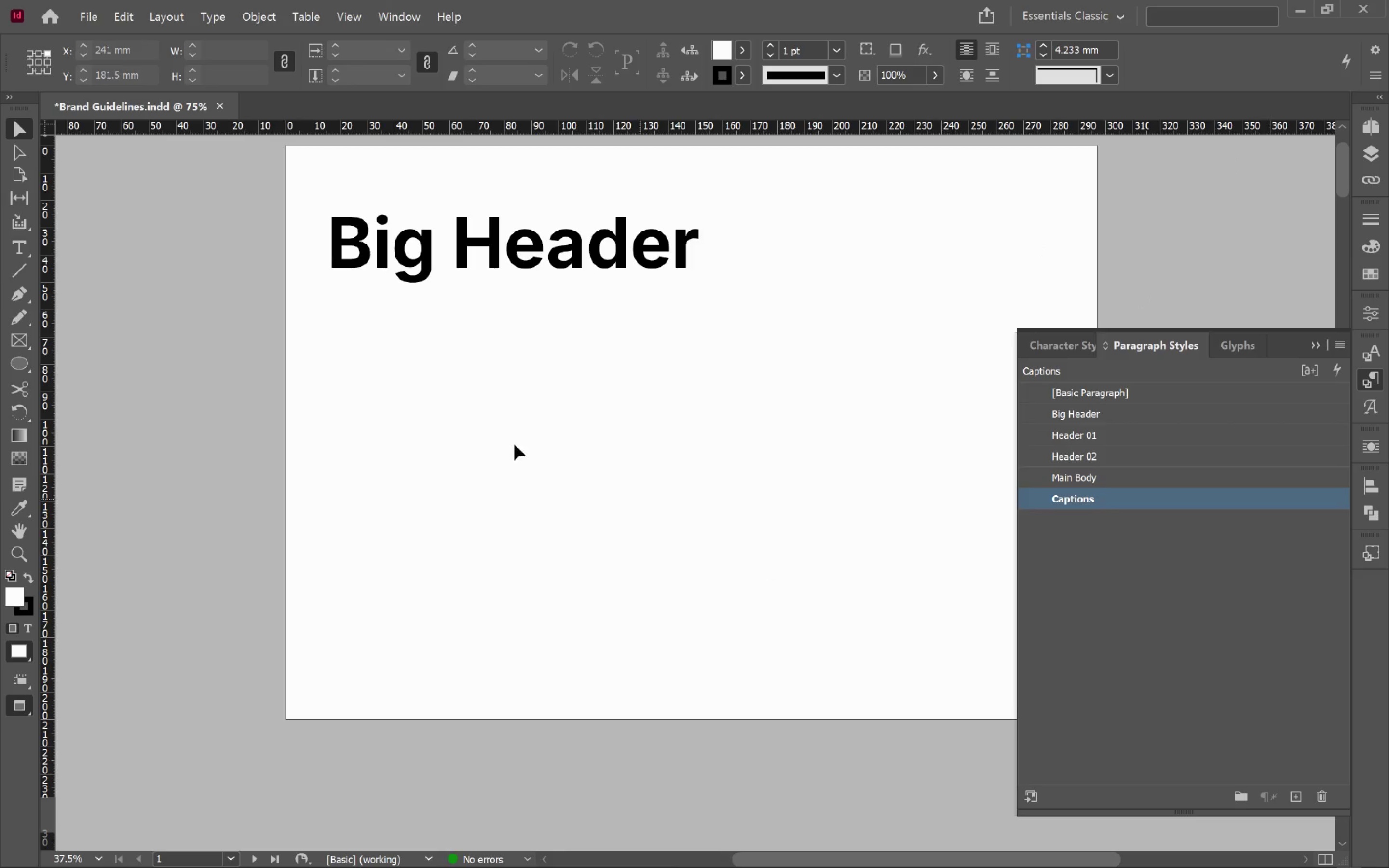 
left_click([480, 430])
 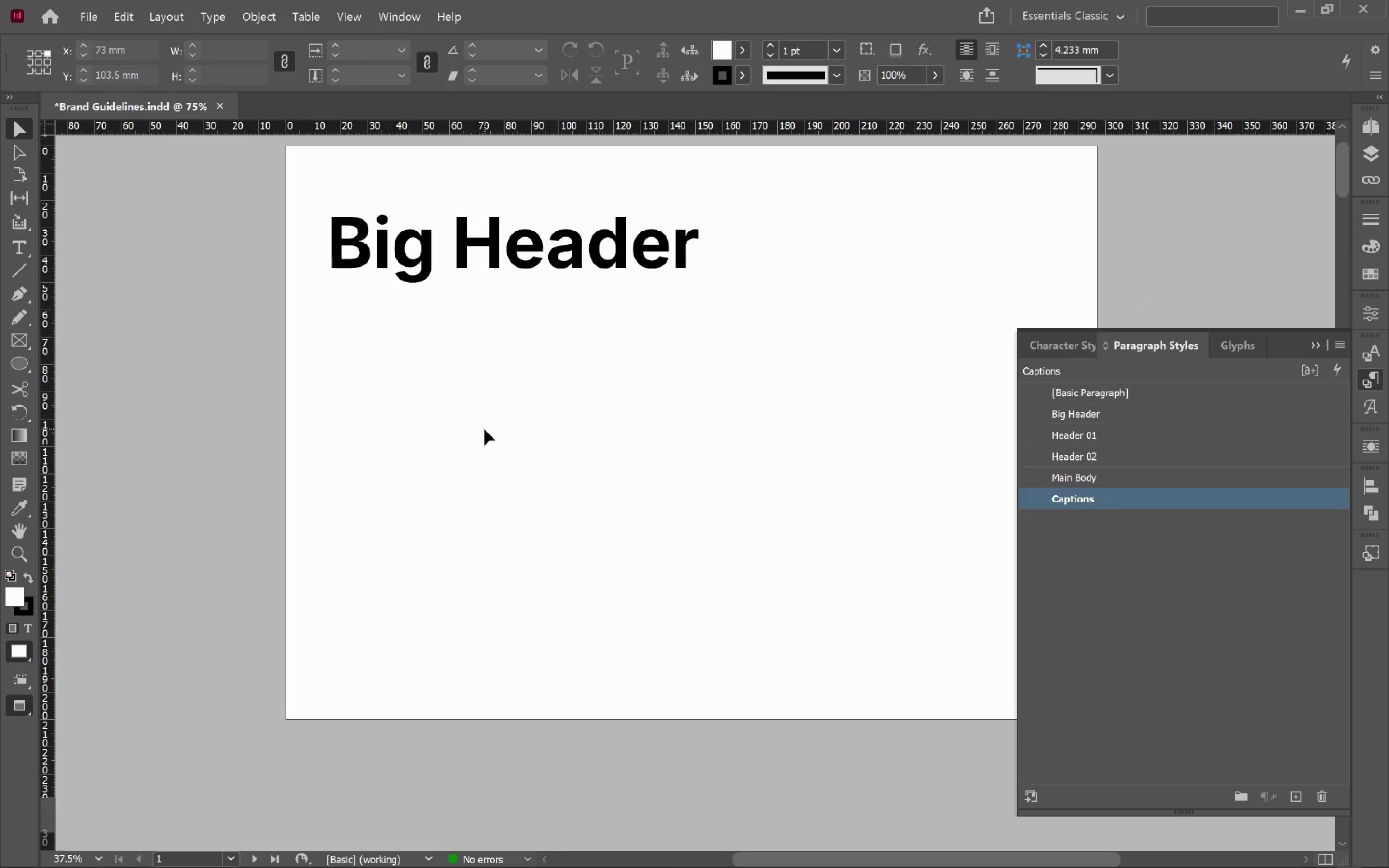 
key(V)
 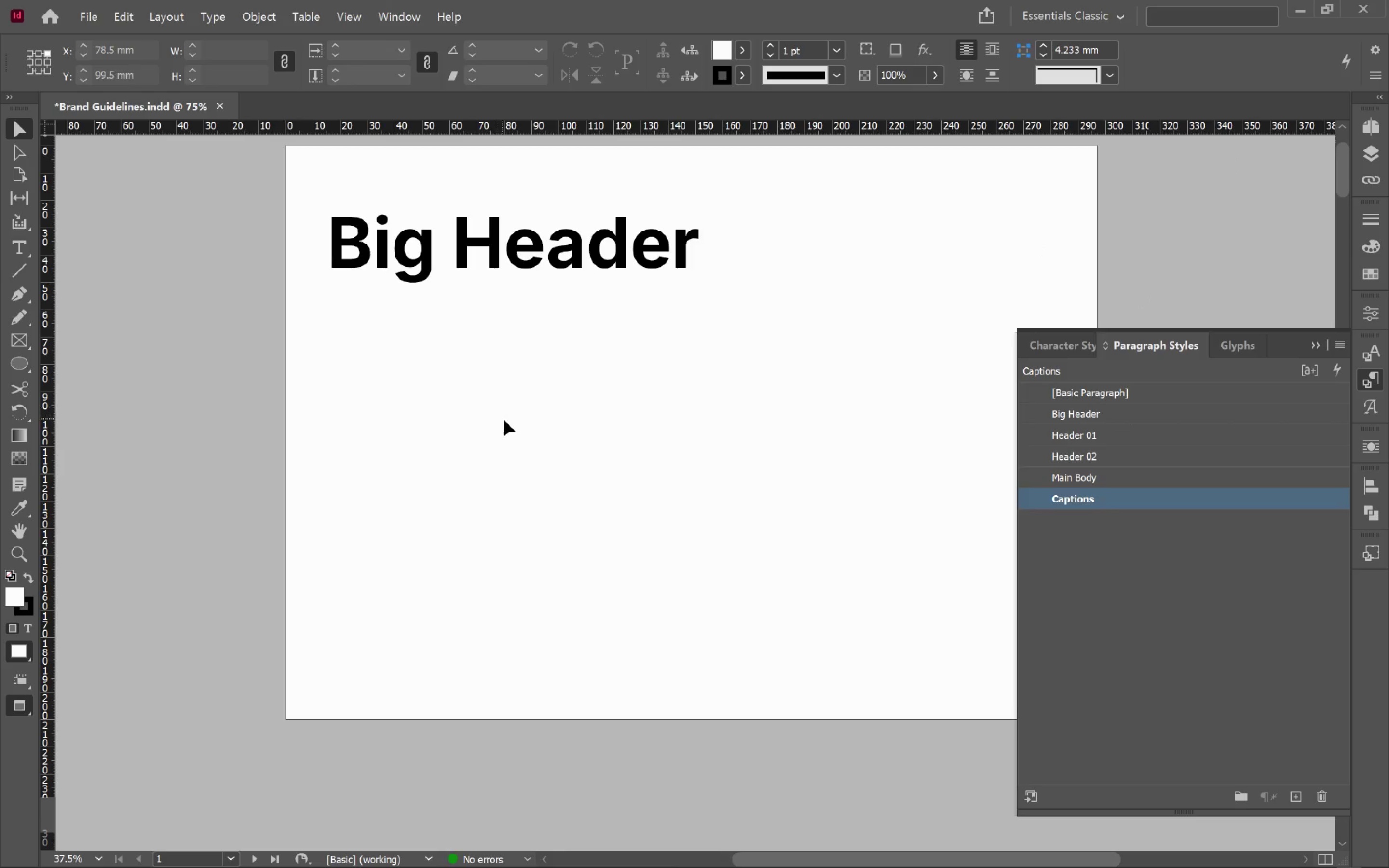 
key(W)
 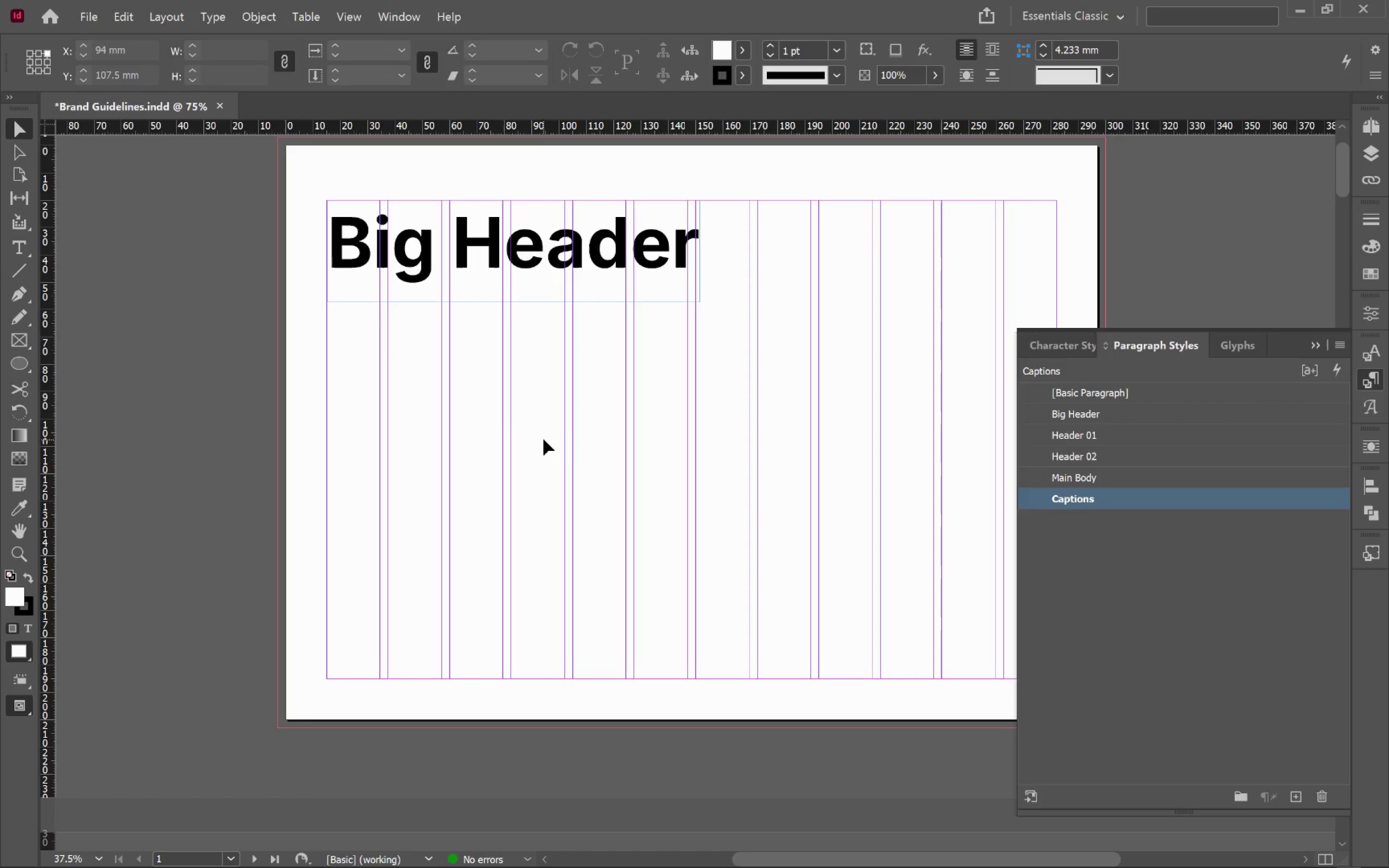 
left_click([544, 439])
 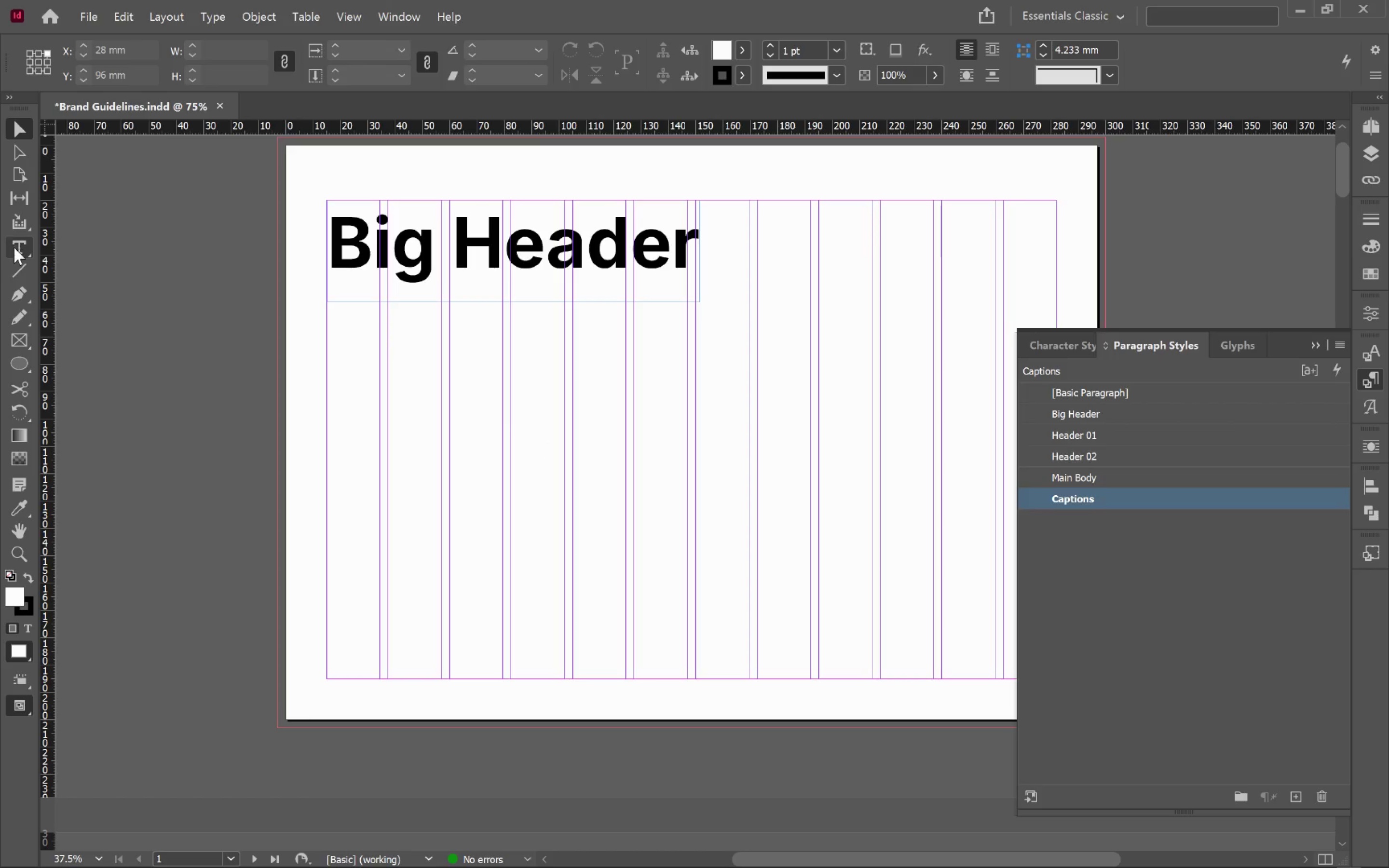 
left_click([15, 249])
 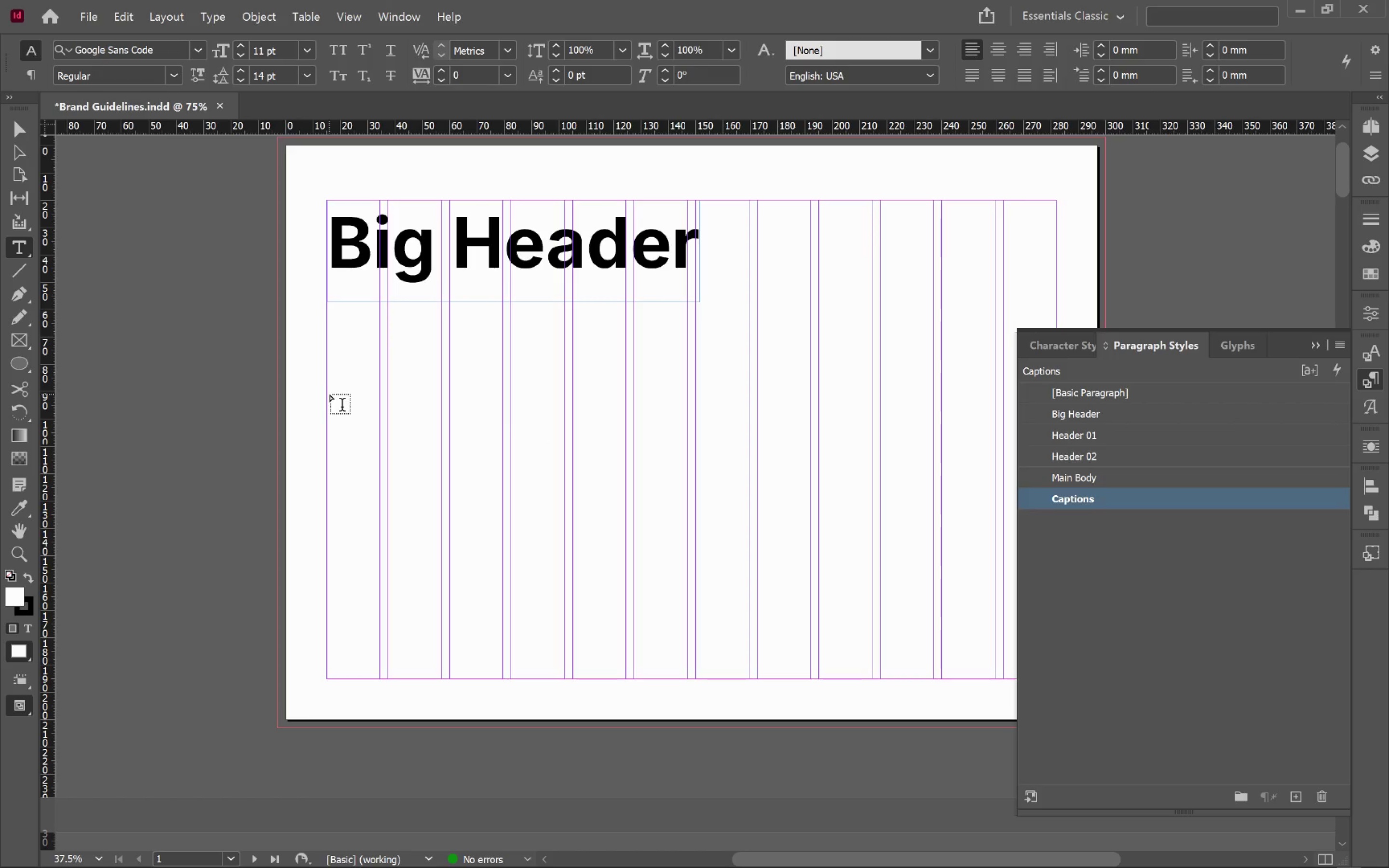 
left_click_drag(start_coordinate=[328, 393], to_coordinate=[705, 602])
 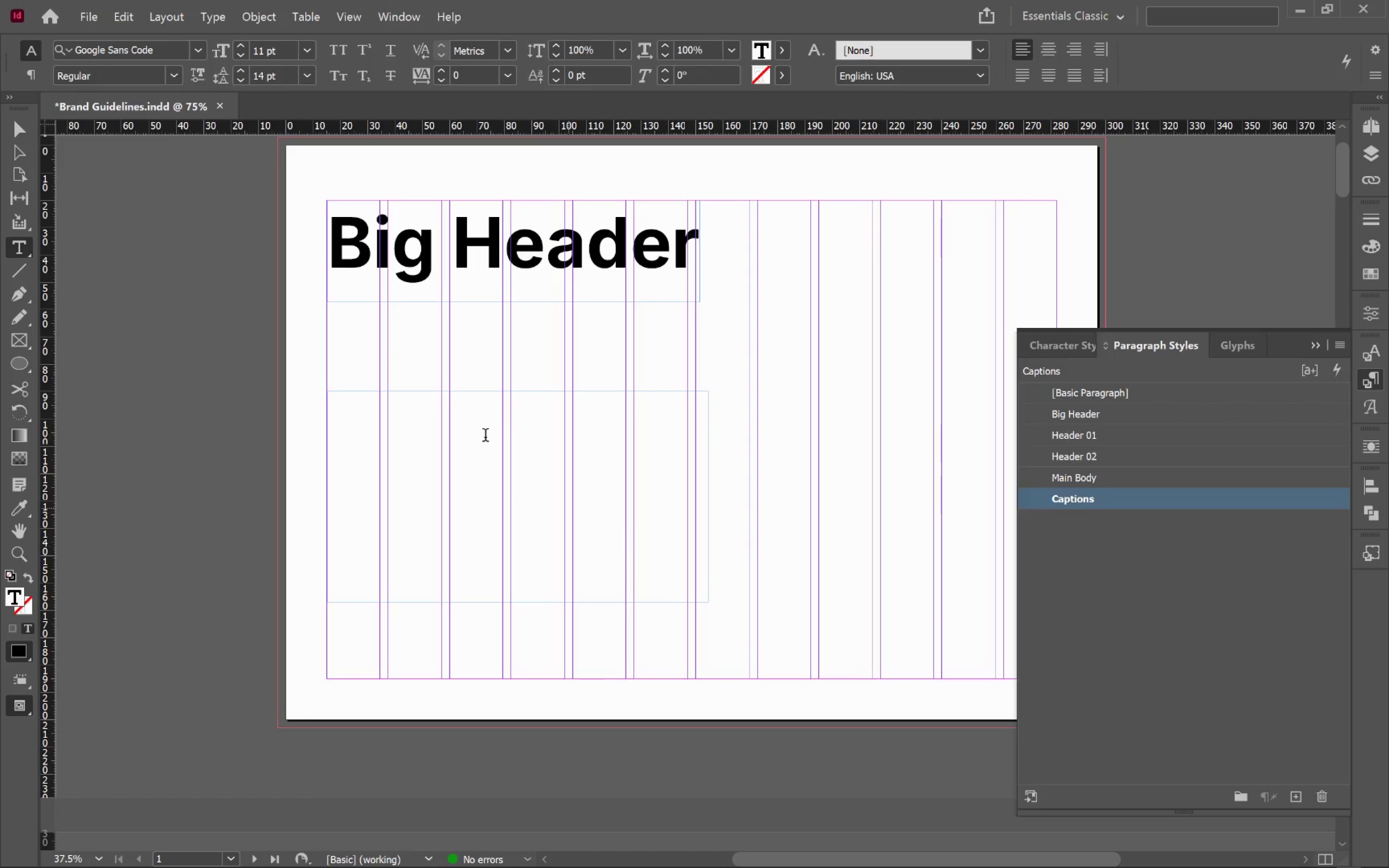 
right_click([492, 550])
 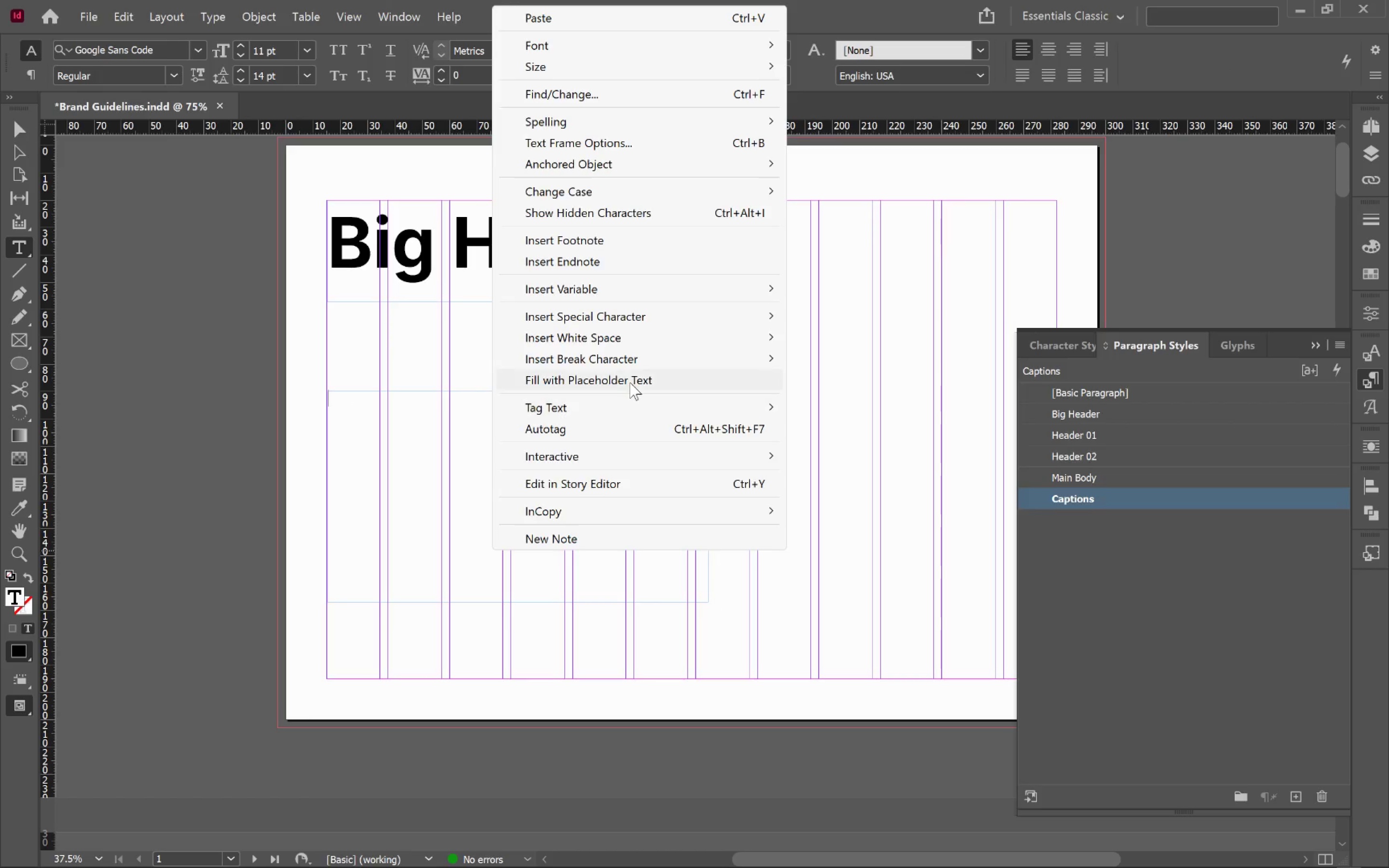 
left_click([630, 382])
 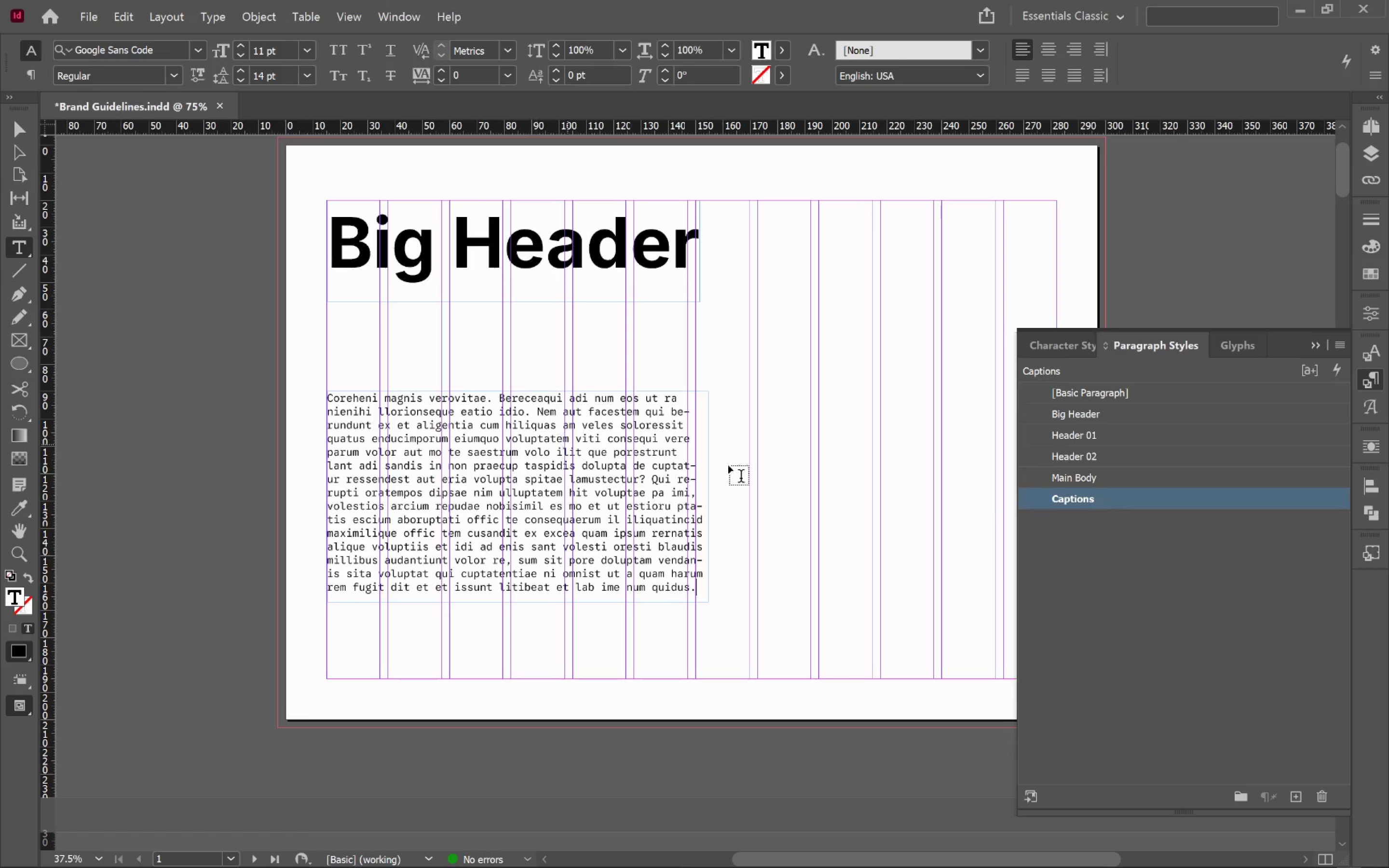 
left_click([1089, 481])
 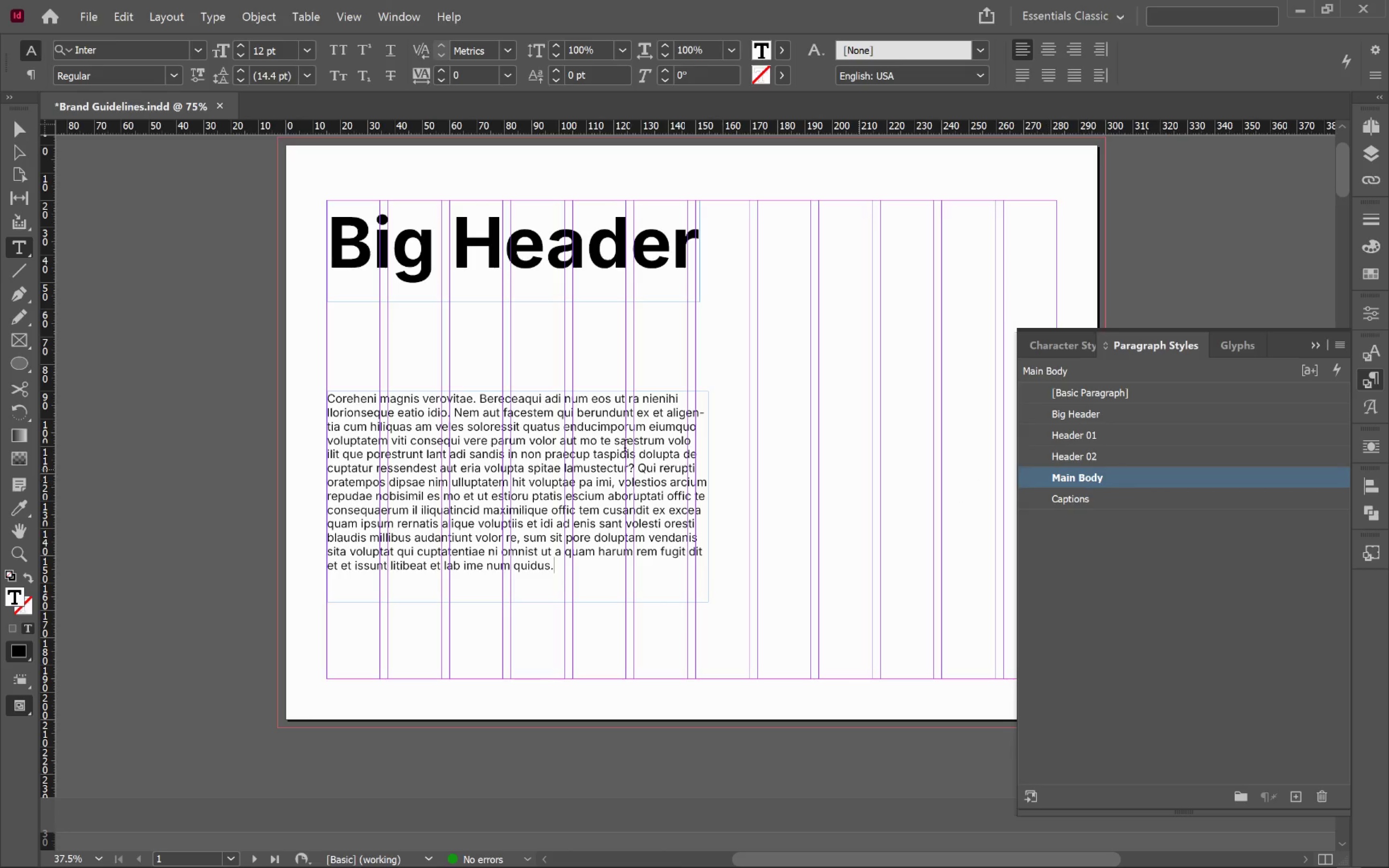 
hold_key(key=AltLeft, duration=0.86)
scroll: coordinate [493, 471], scroll_direction: up, amount: 1.0
 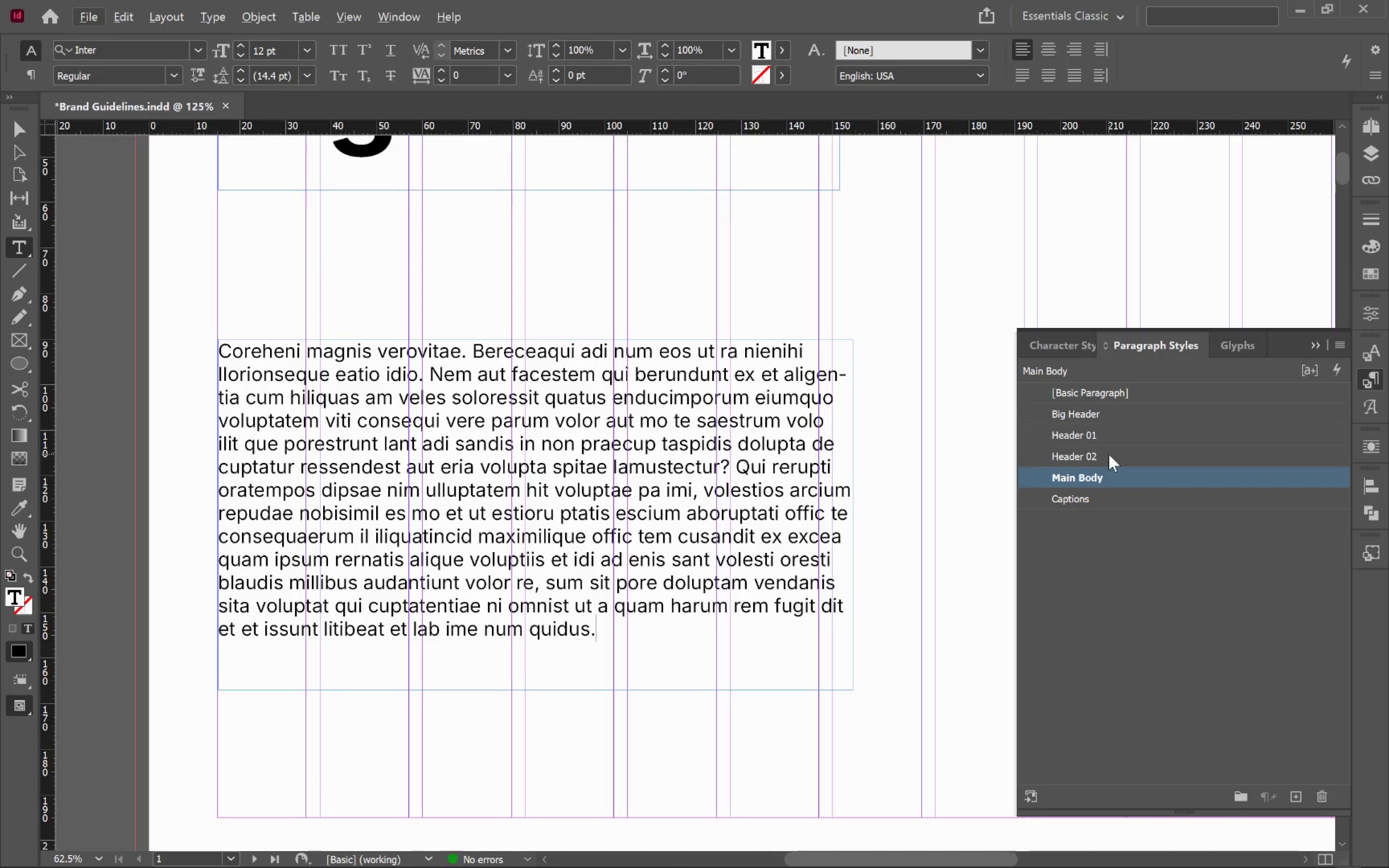 
left_click([1109, 434])
 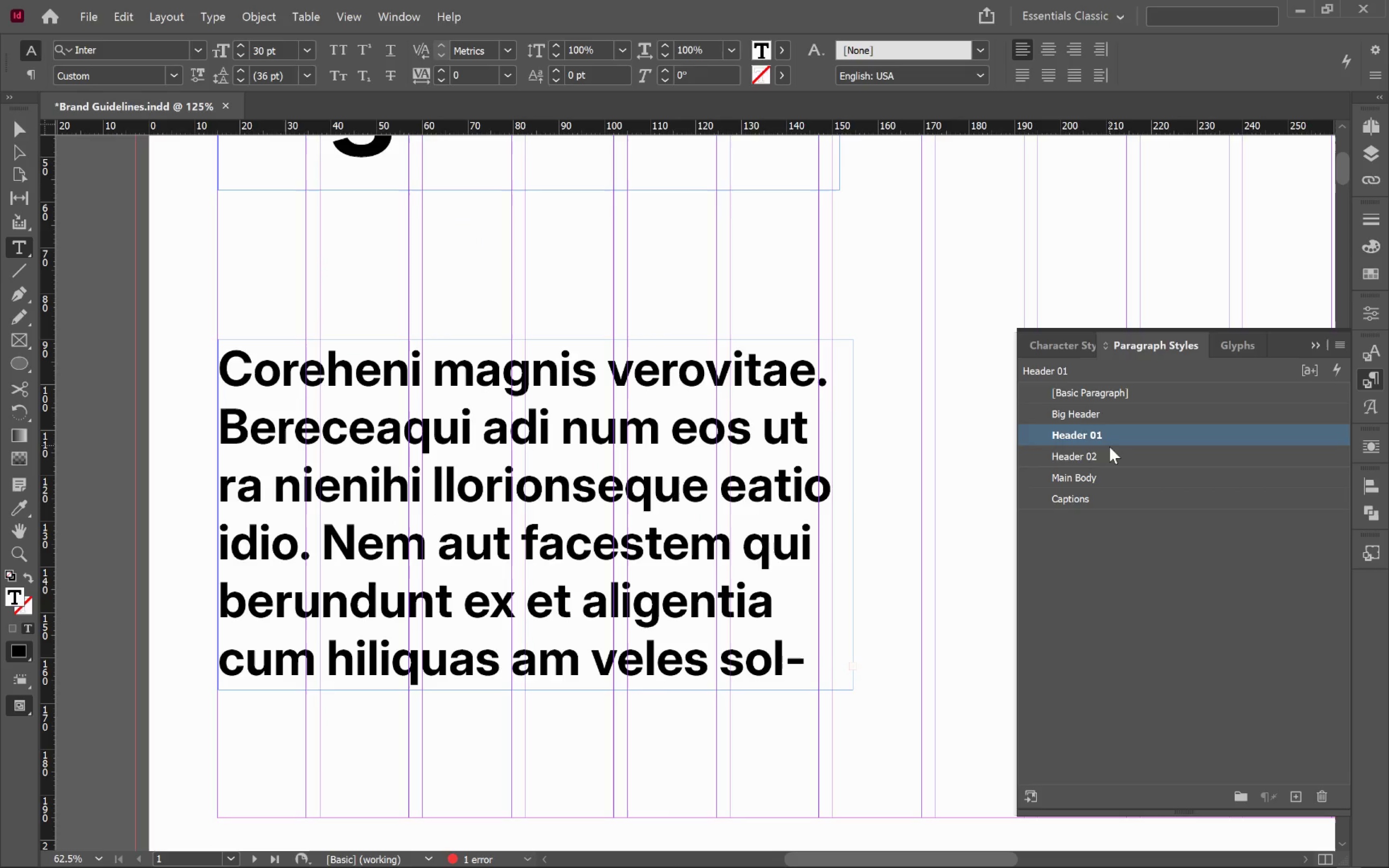 
left_click([1109, 458])
 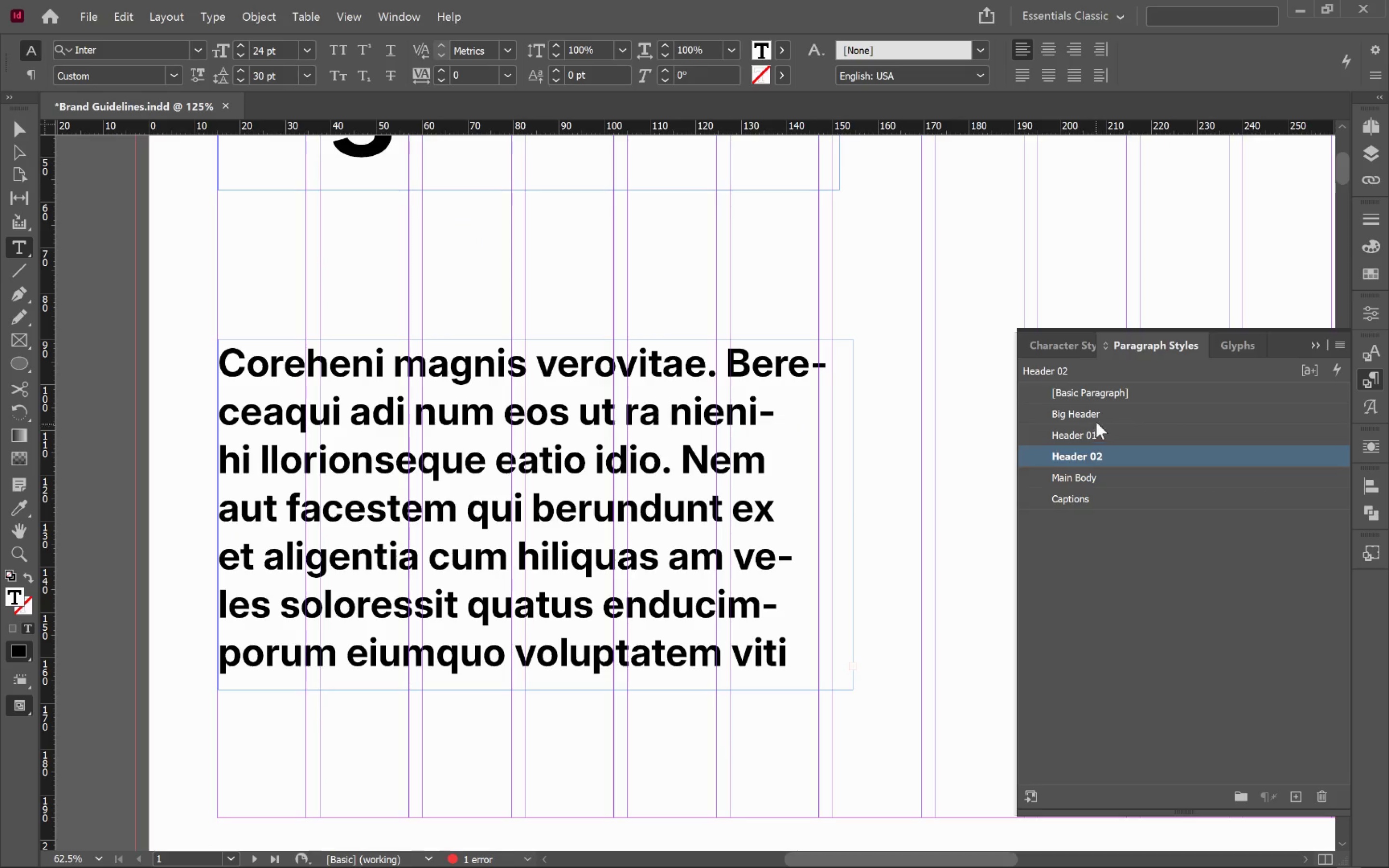 
left_click([1100, 414])
 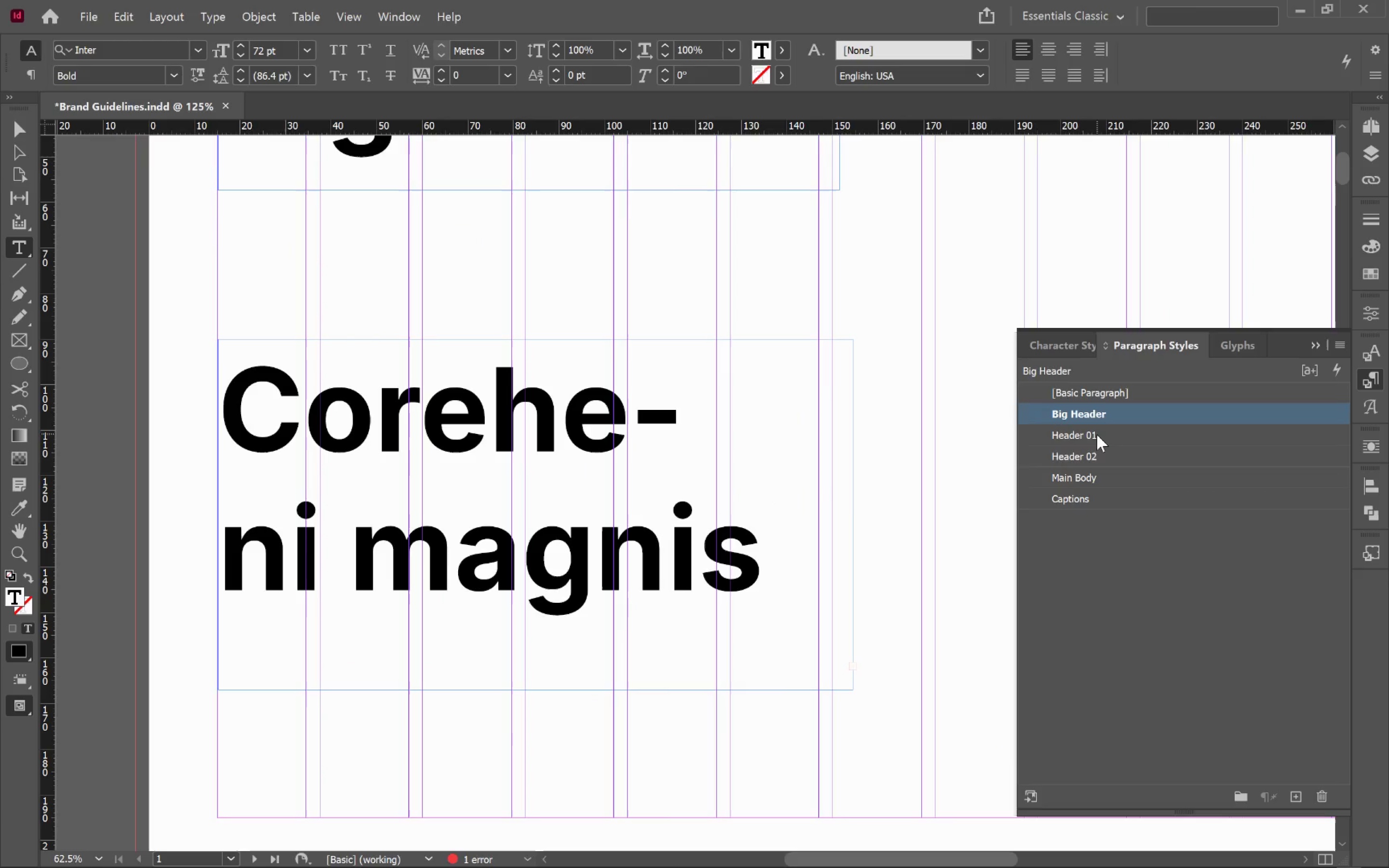 
left_click([1097, 435])
 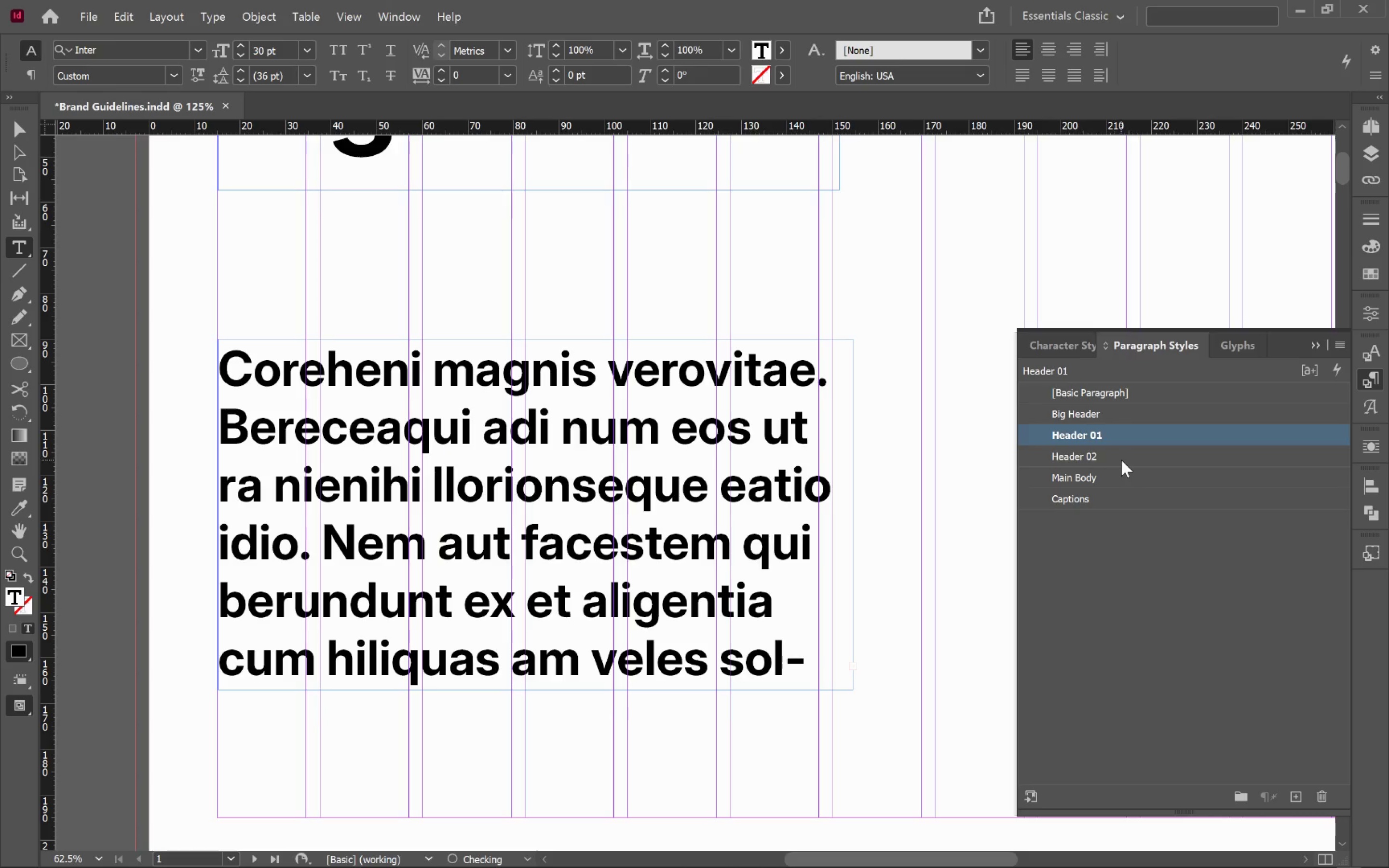 
left_click([1125, 457])
 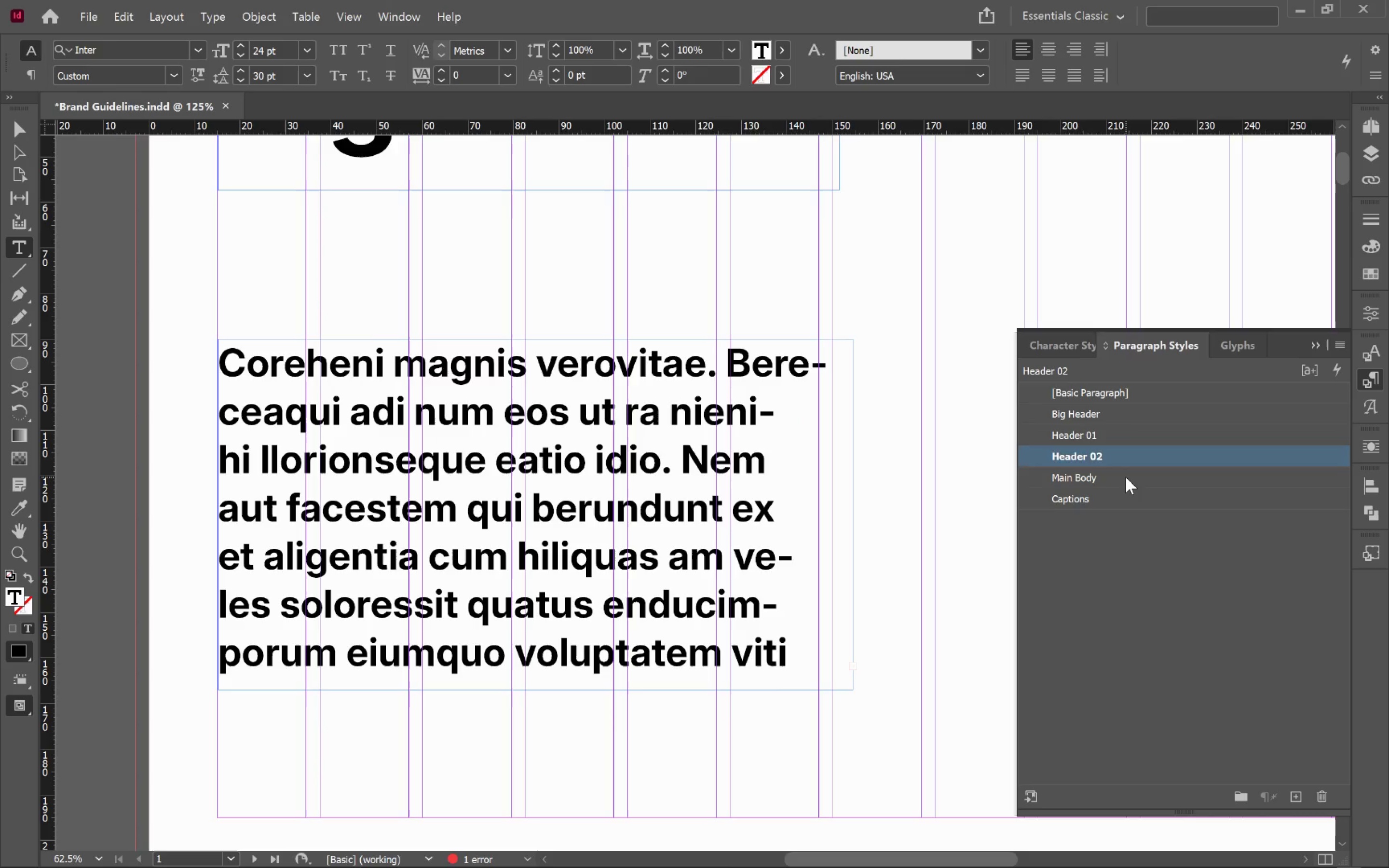 
left_click([1126, 477])
 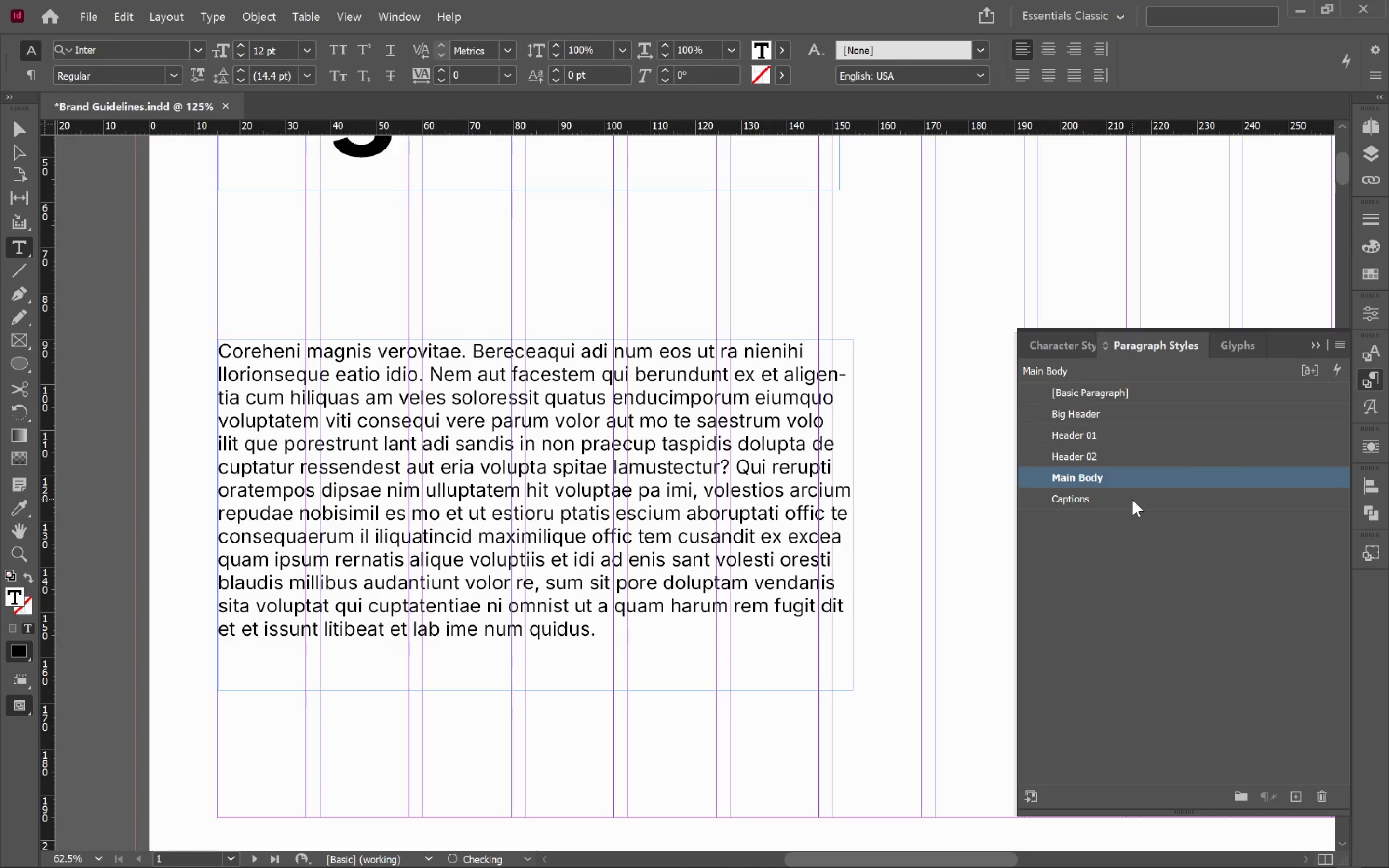 
left_click([1132, 500])
 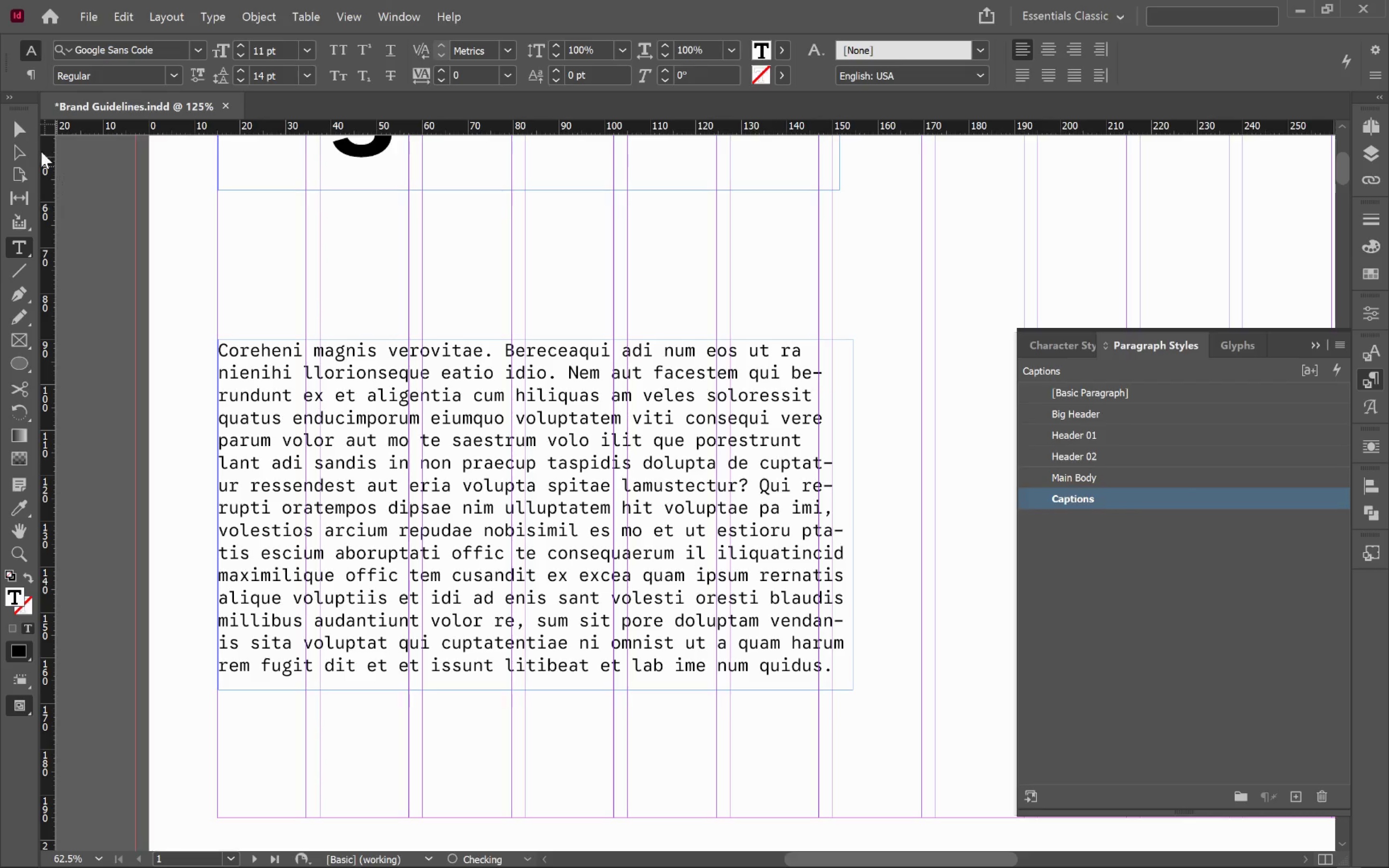 
left_click([23, 127])
 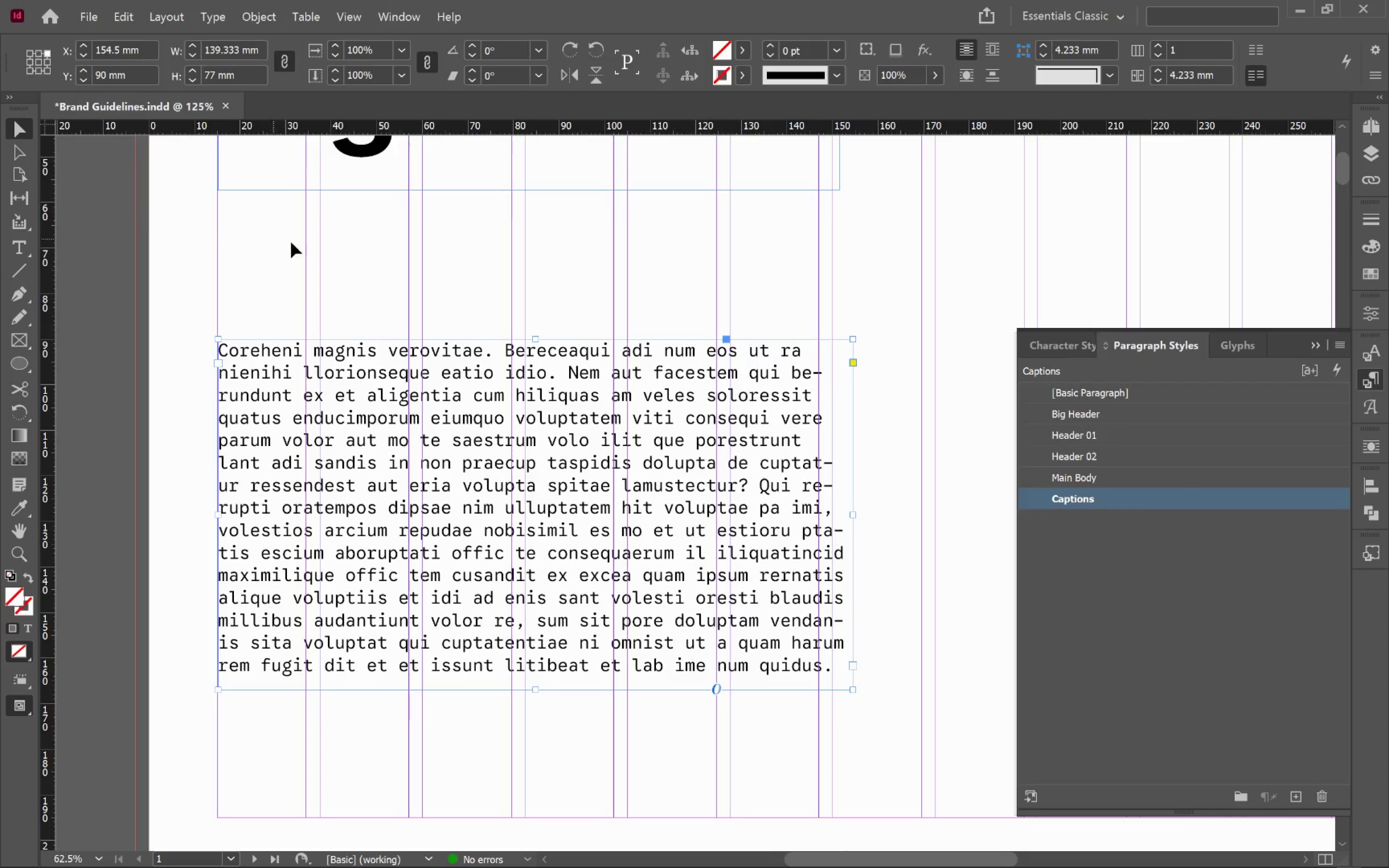 
left_click([334, 256])
 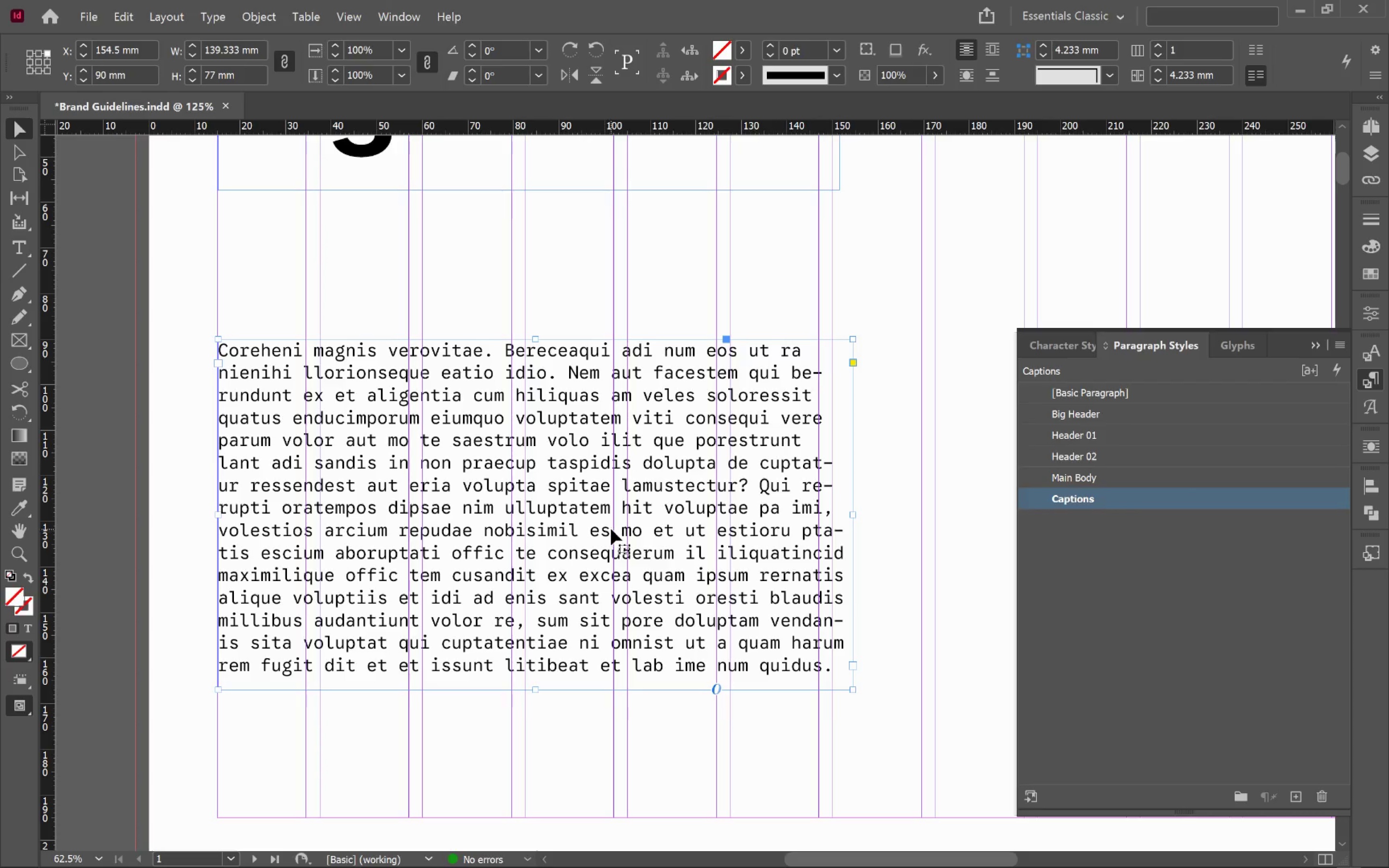 
key(Backspace)
 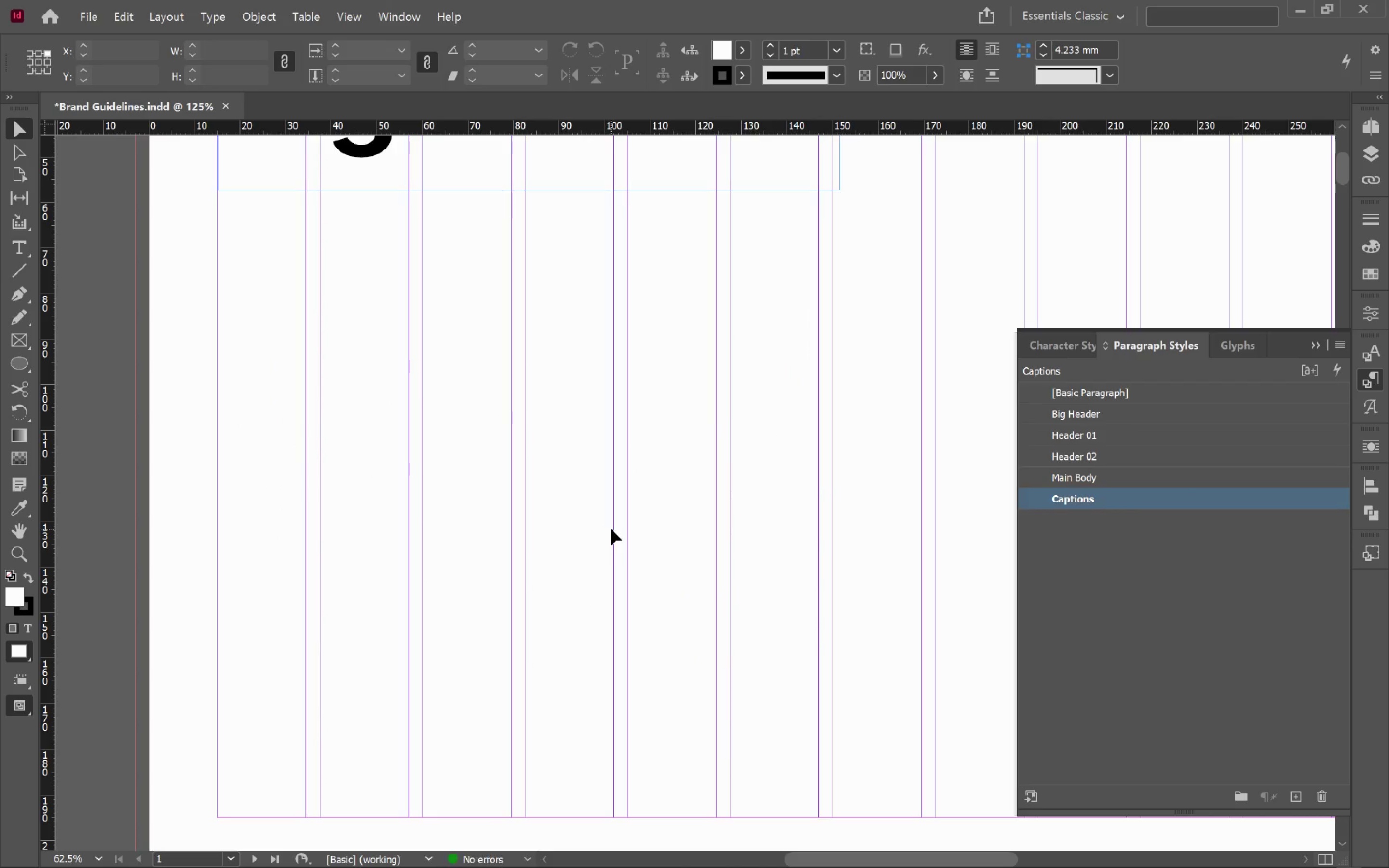 
hold_key(key=AltLeft, duration=0.53)
 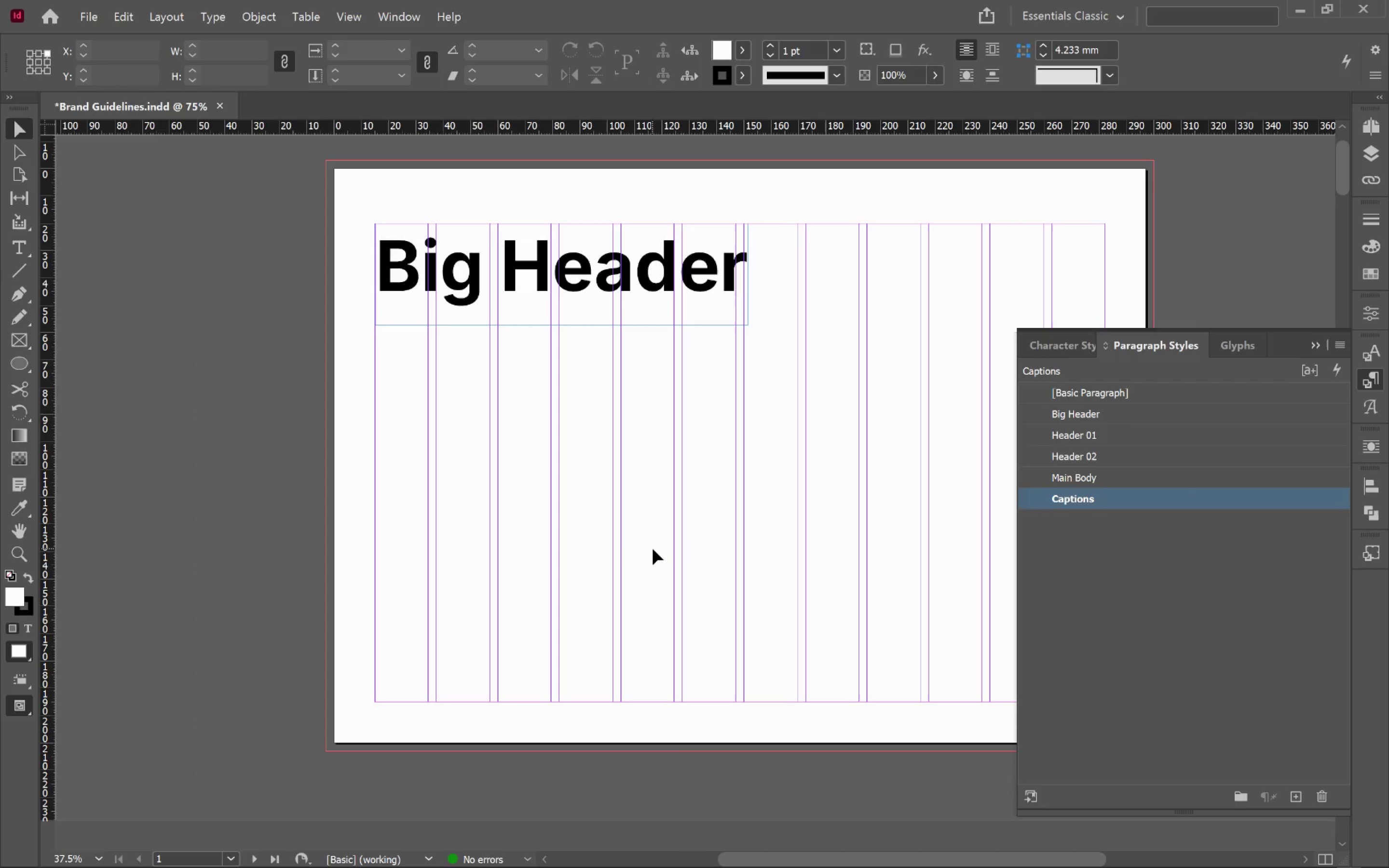 
left_click([653, 549])
 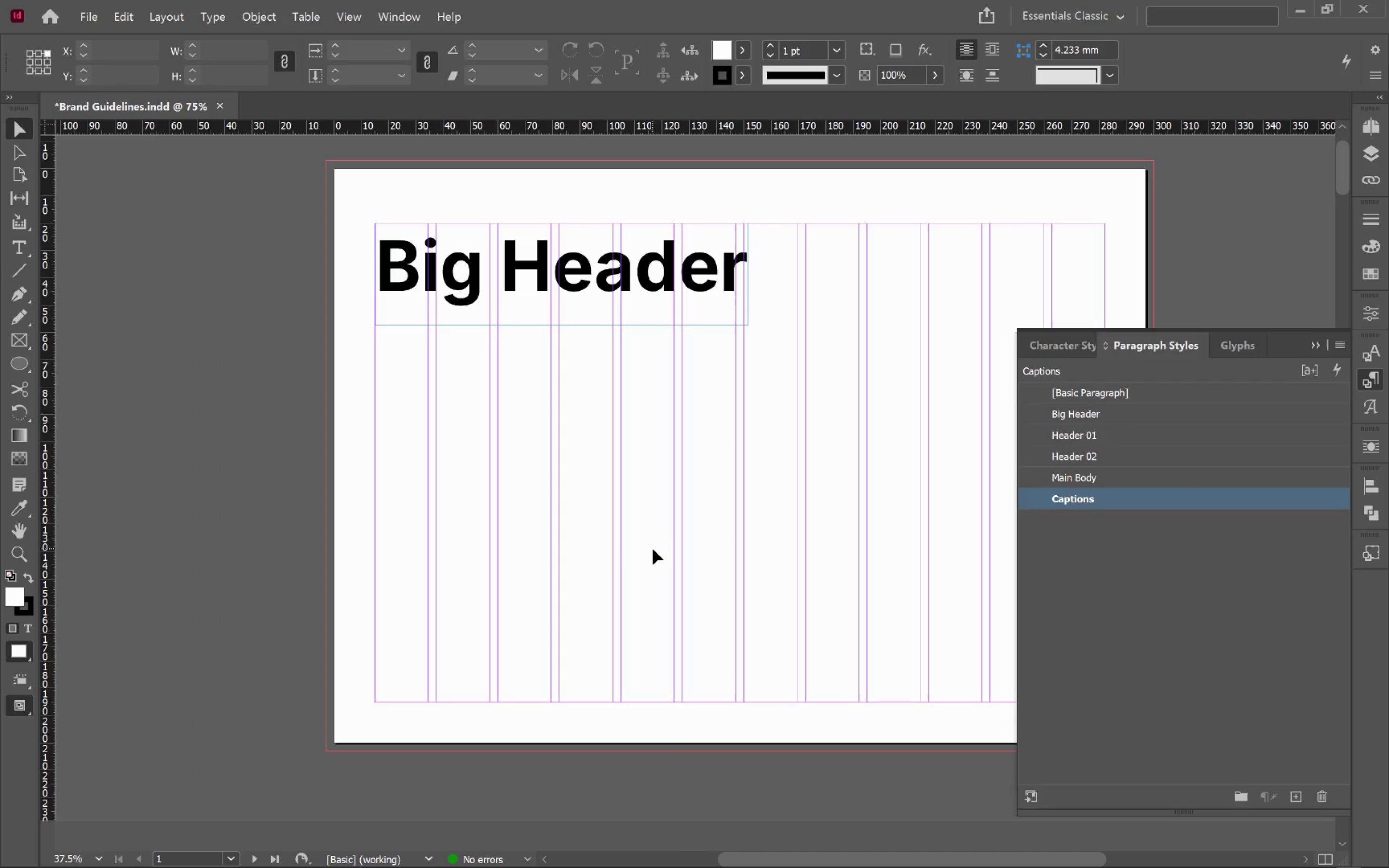 
scroll: coordinate [611, 529], scroll_direction: down, amount: 1.0
 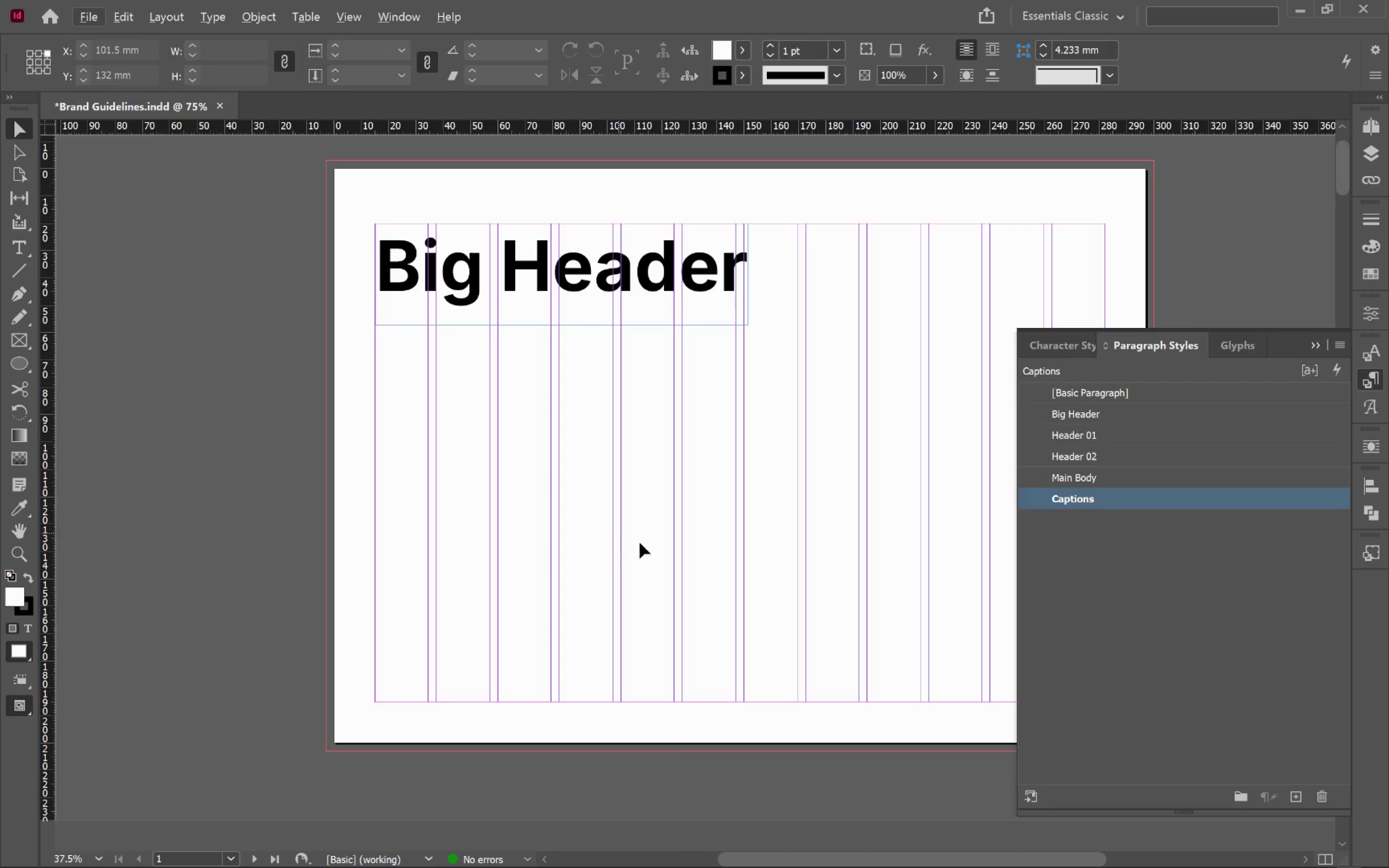 
key(Control+S)
 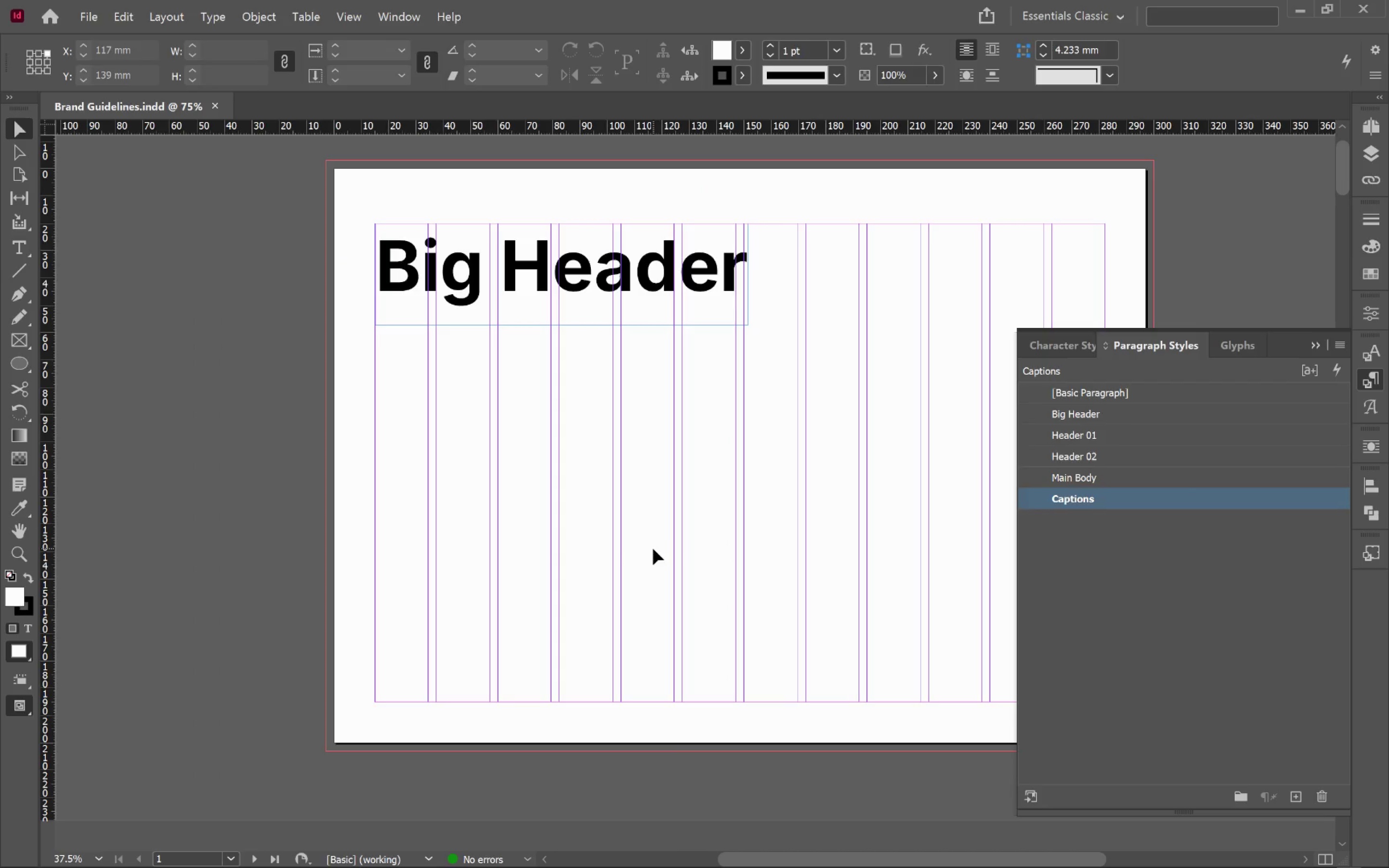 
wait(10.91)
 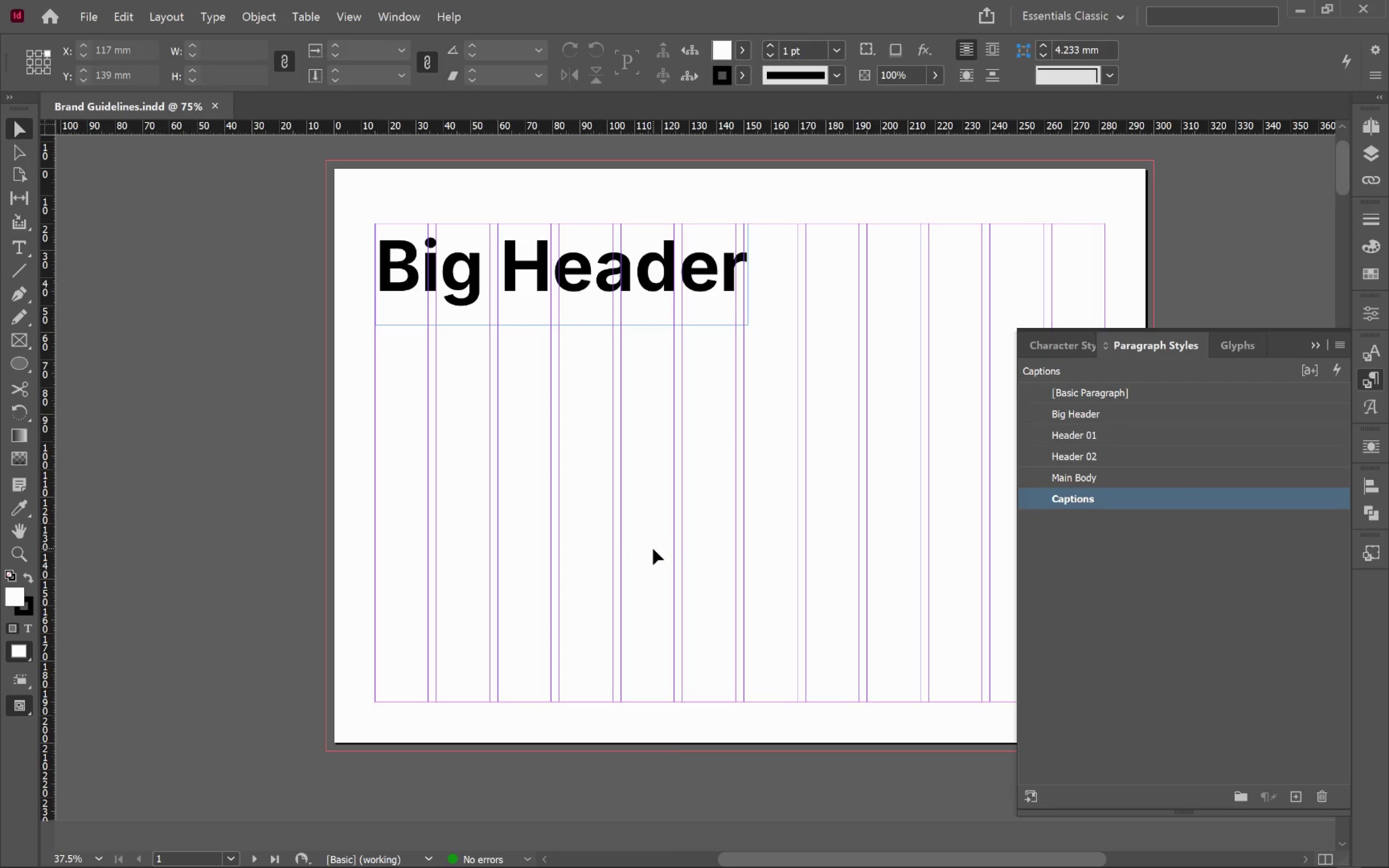 
left_click([654, 542])
 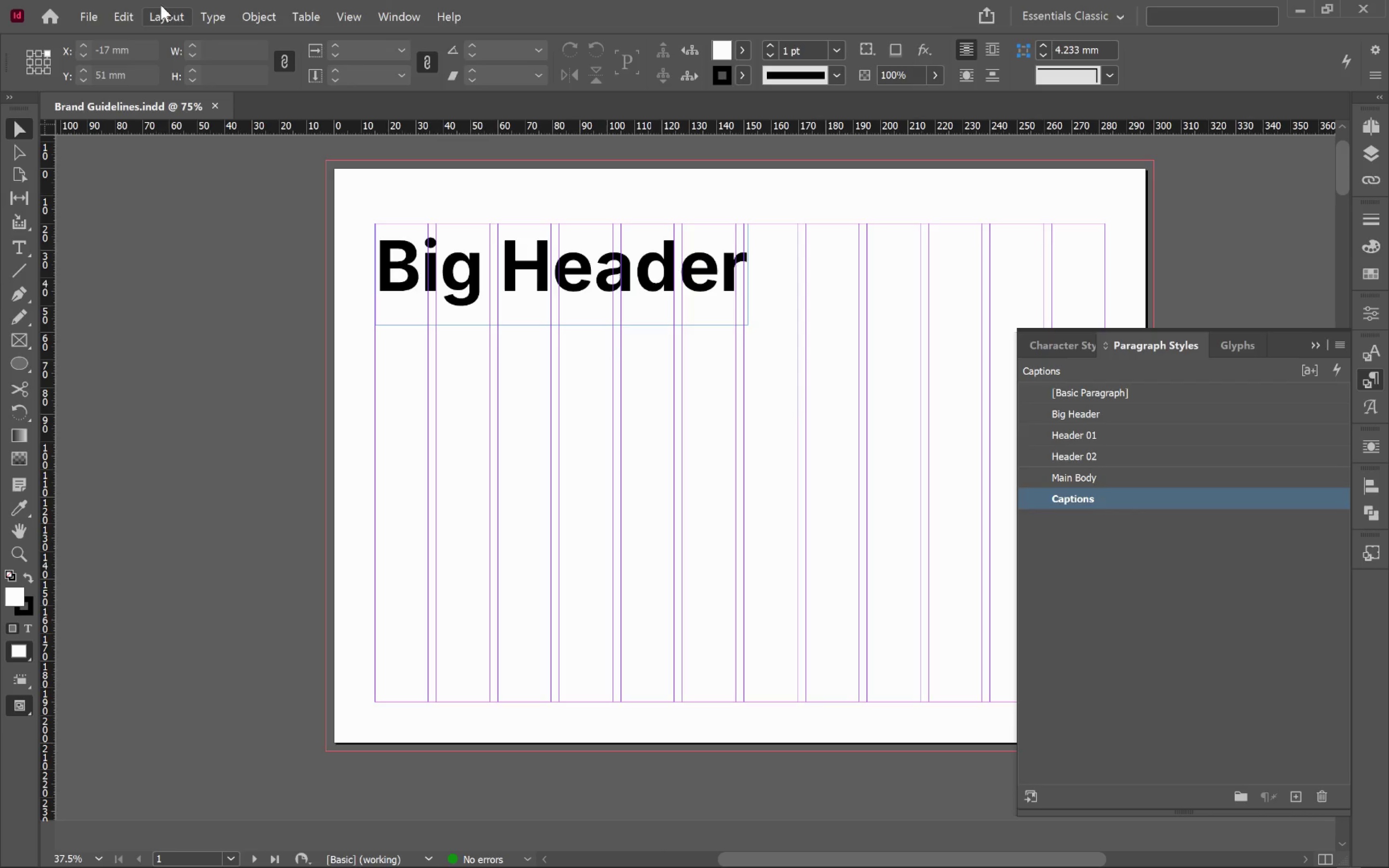 
left_click([162, 16])
 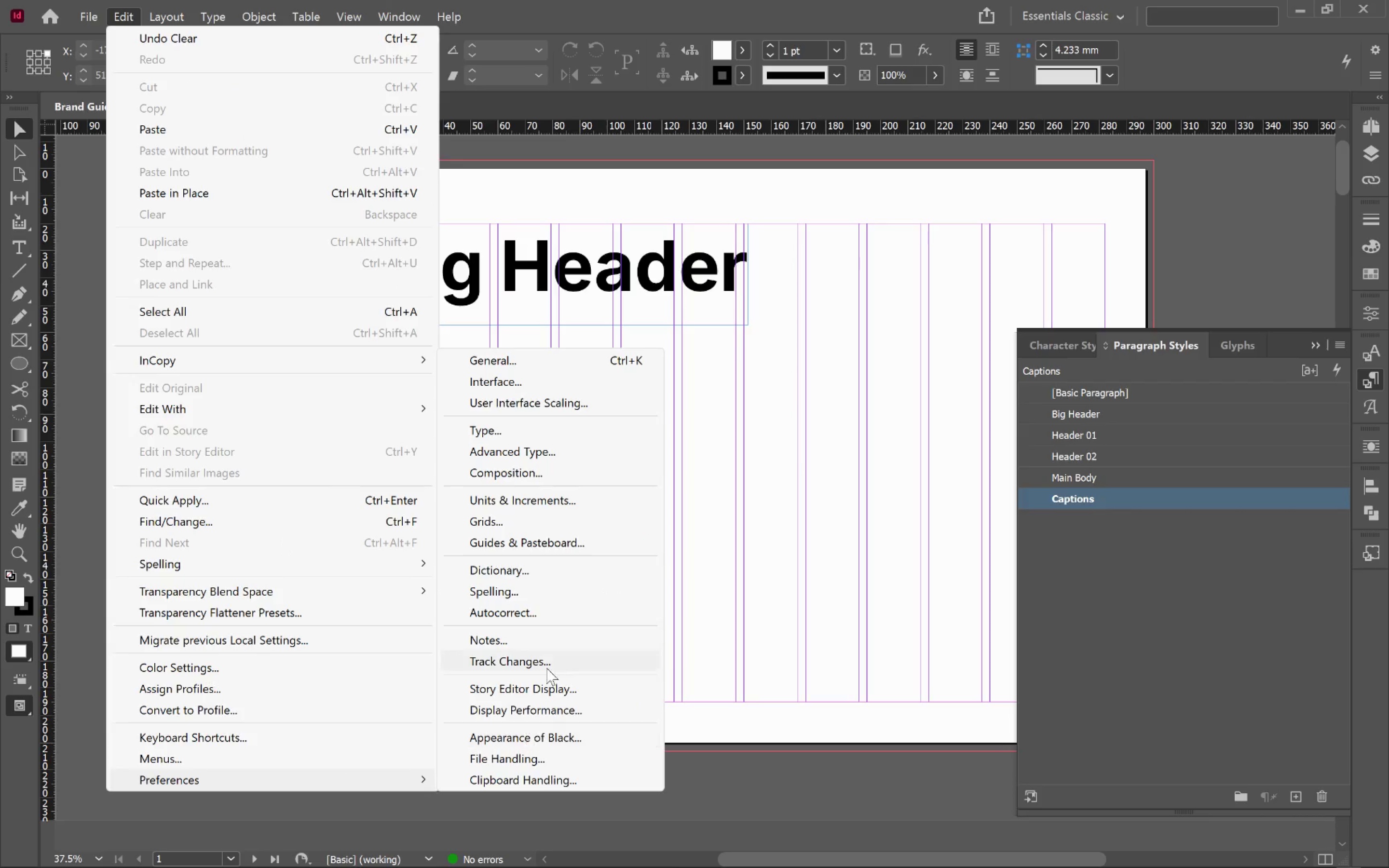 
wait(5.3)
 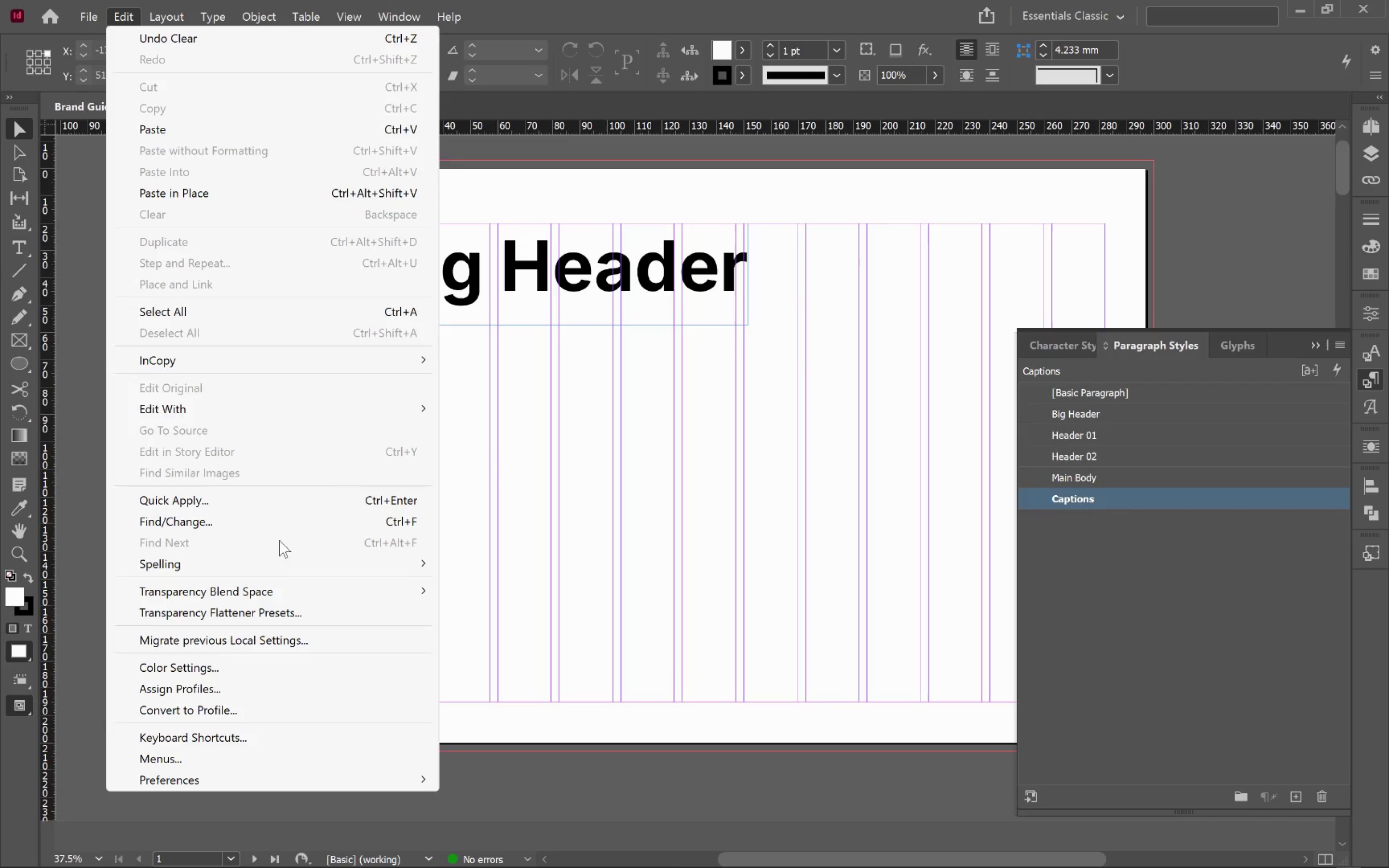 
left_click([572, 519])
 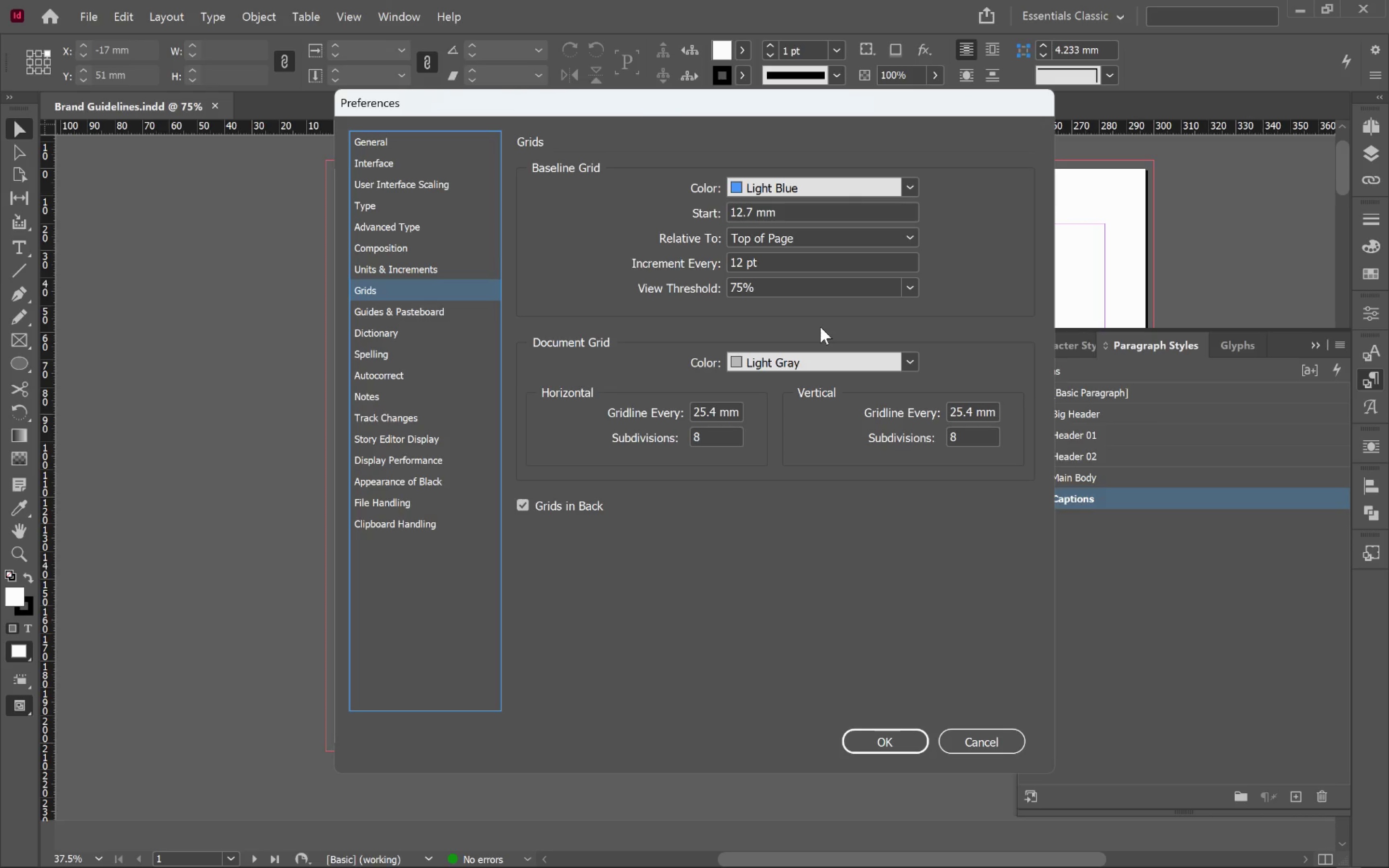 
wait(11.78)
 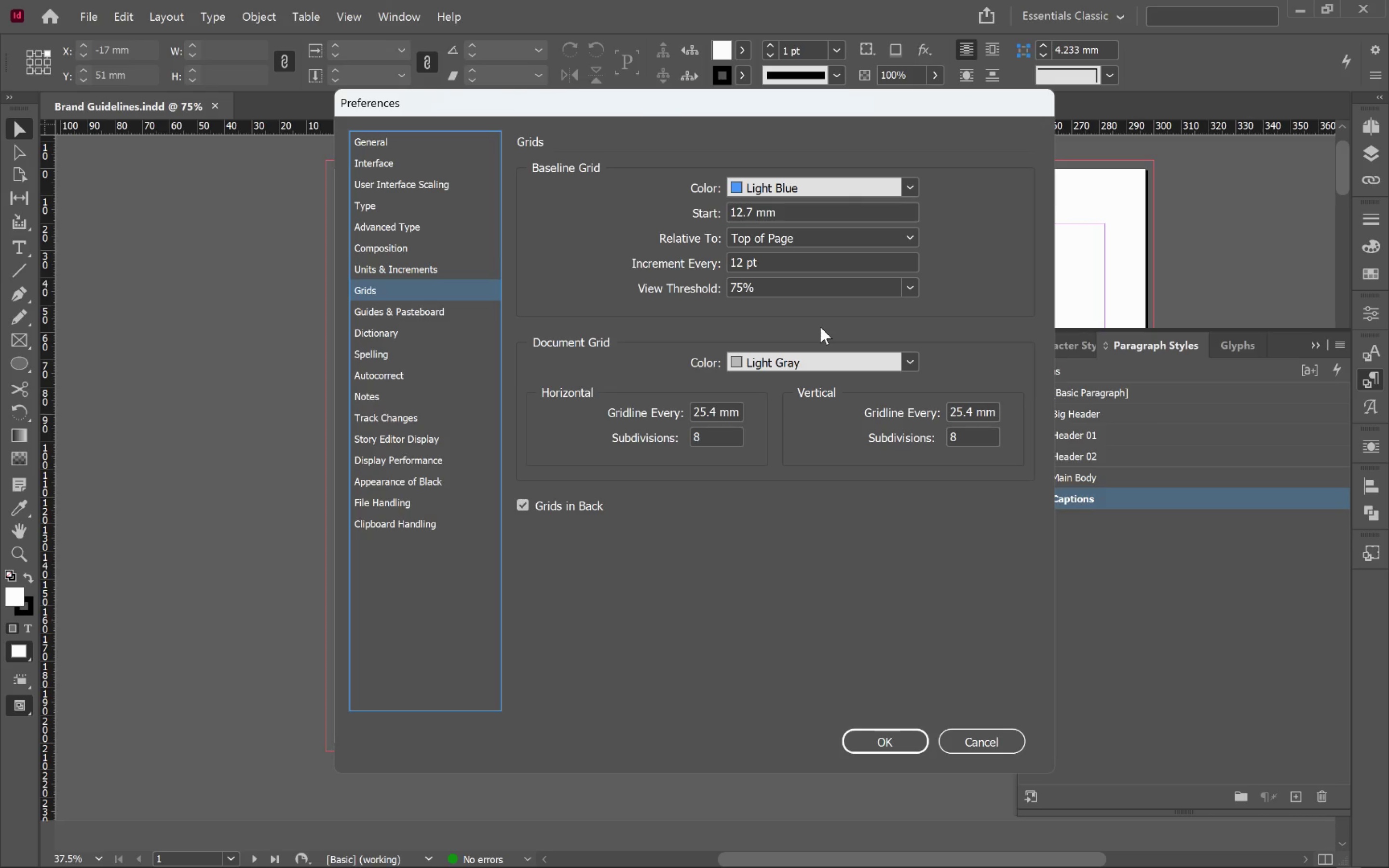 
left_click_drag(start_coordinate=[774, 264], to_coordinate=[663, 257])
 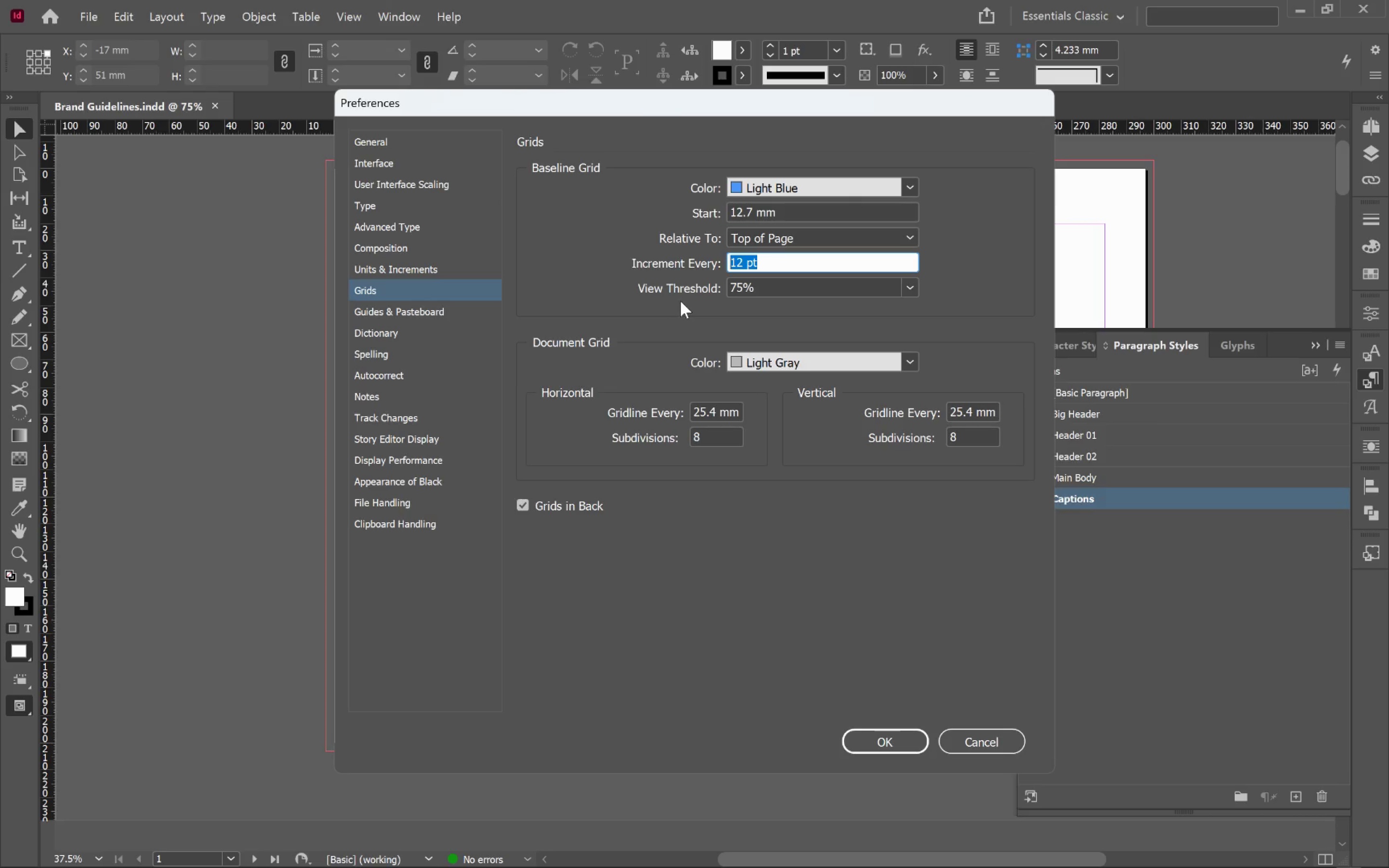 
key(7)
 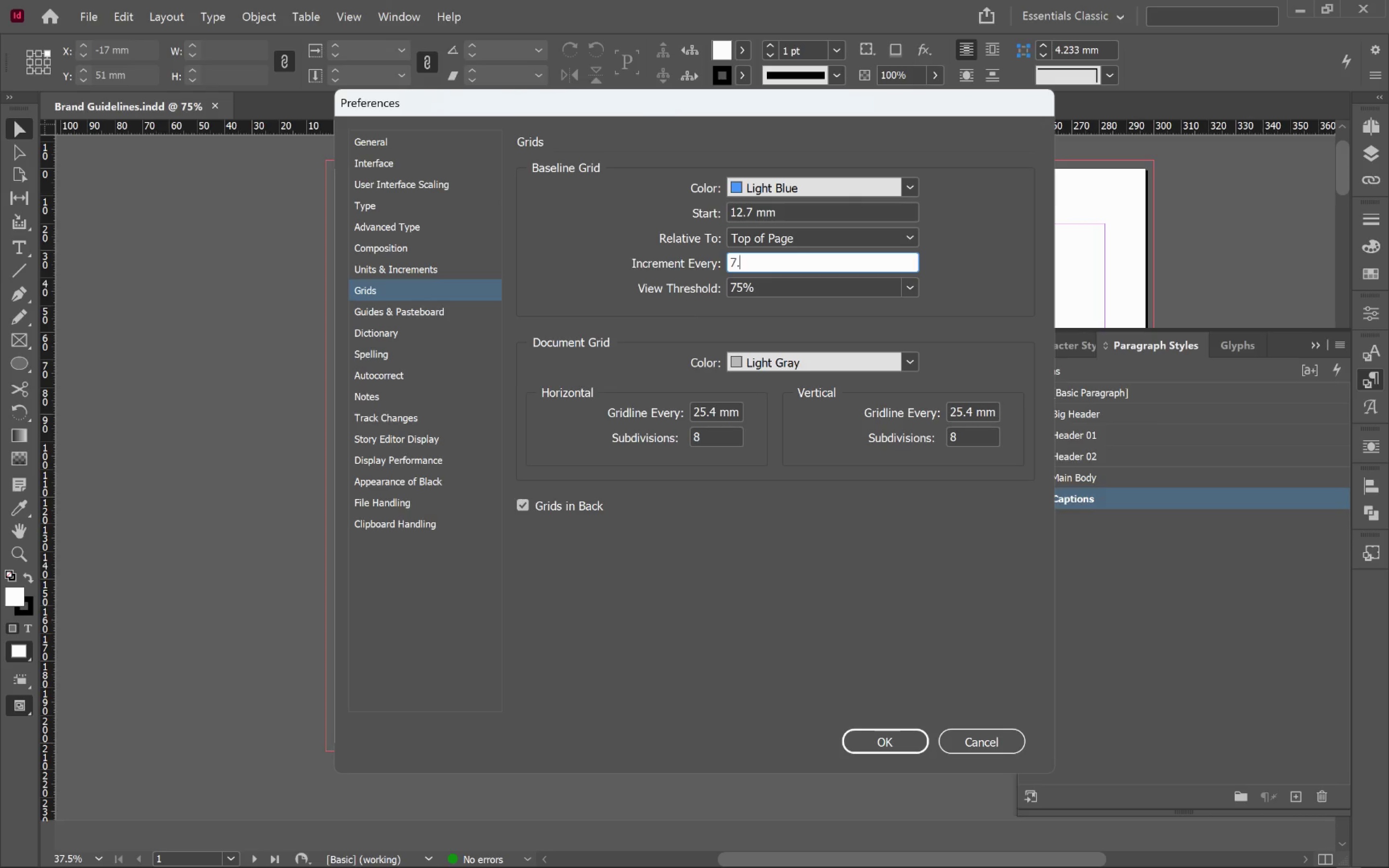 
key(Period)
 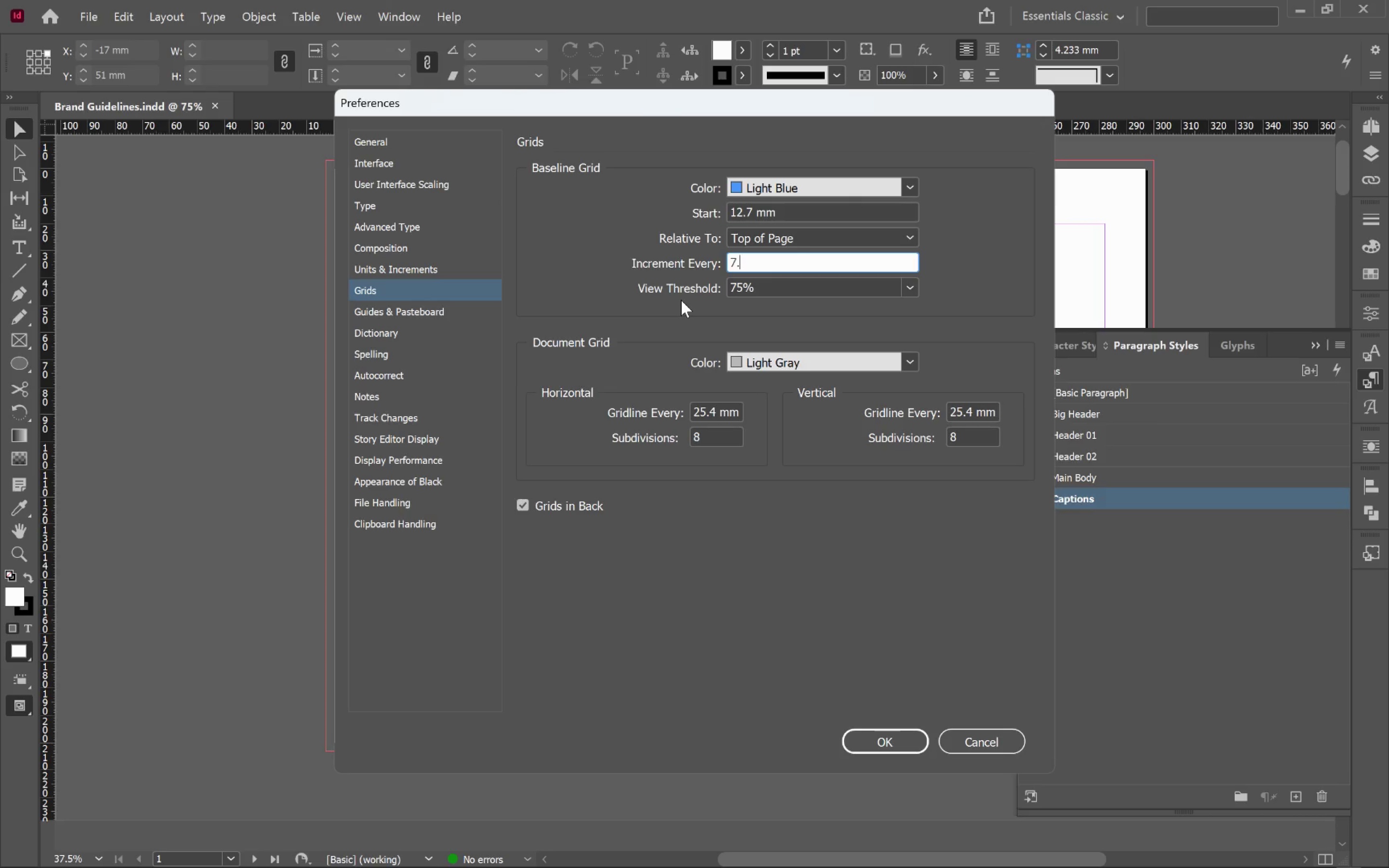 
key(5)
 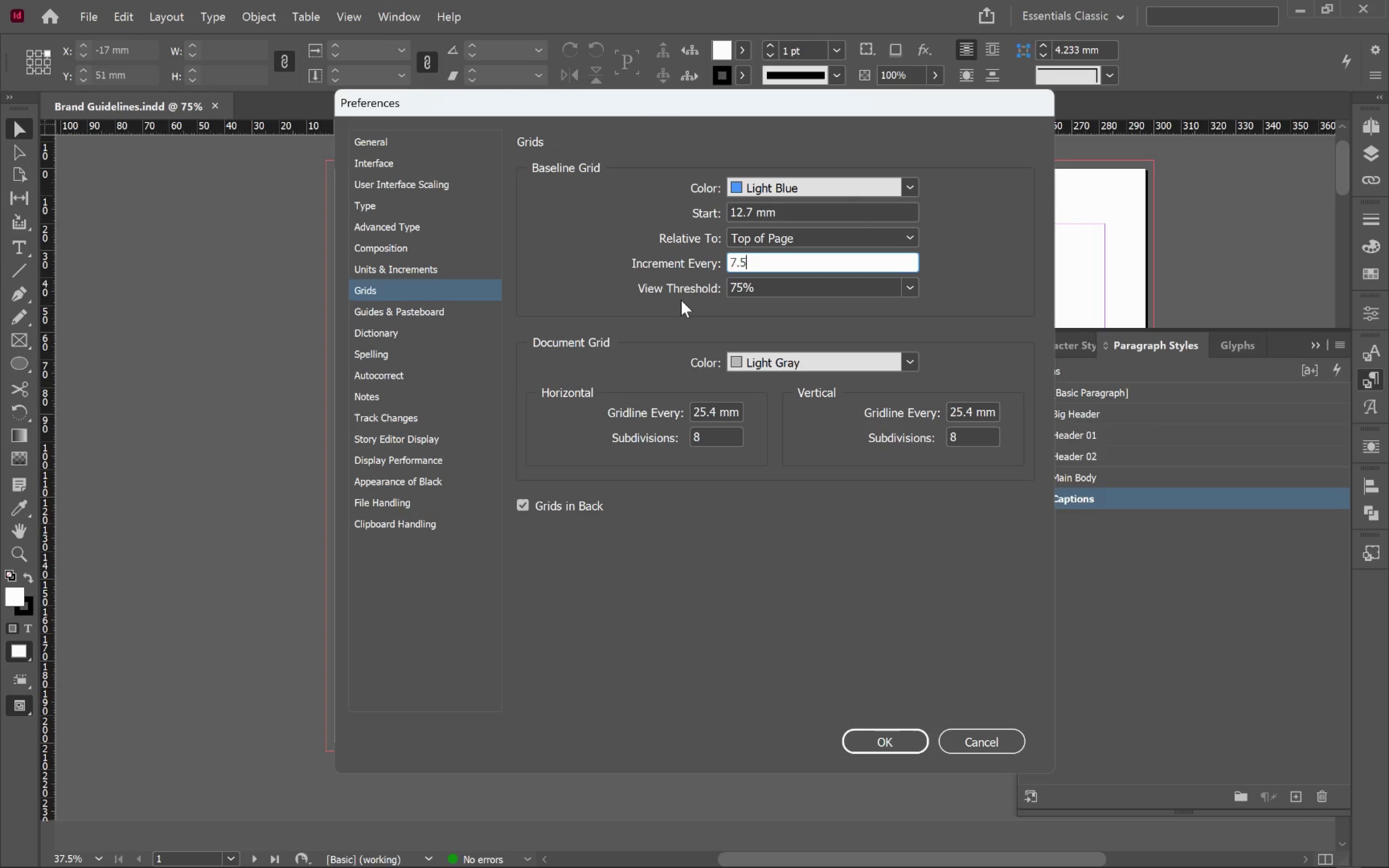 
key(Tab)
 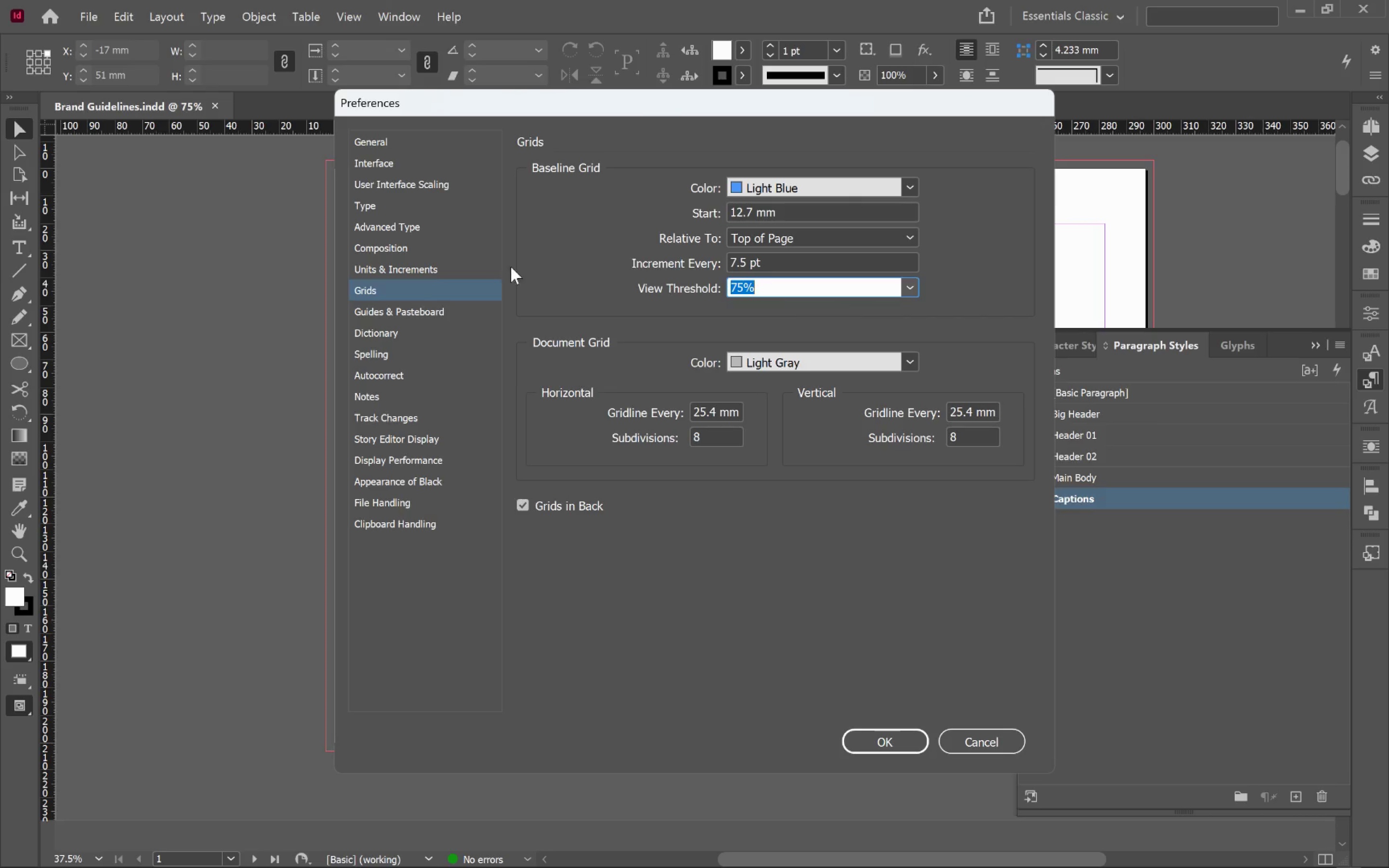 
wait(10.57)
 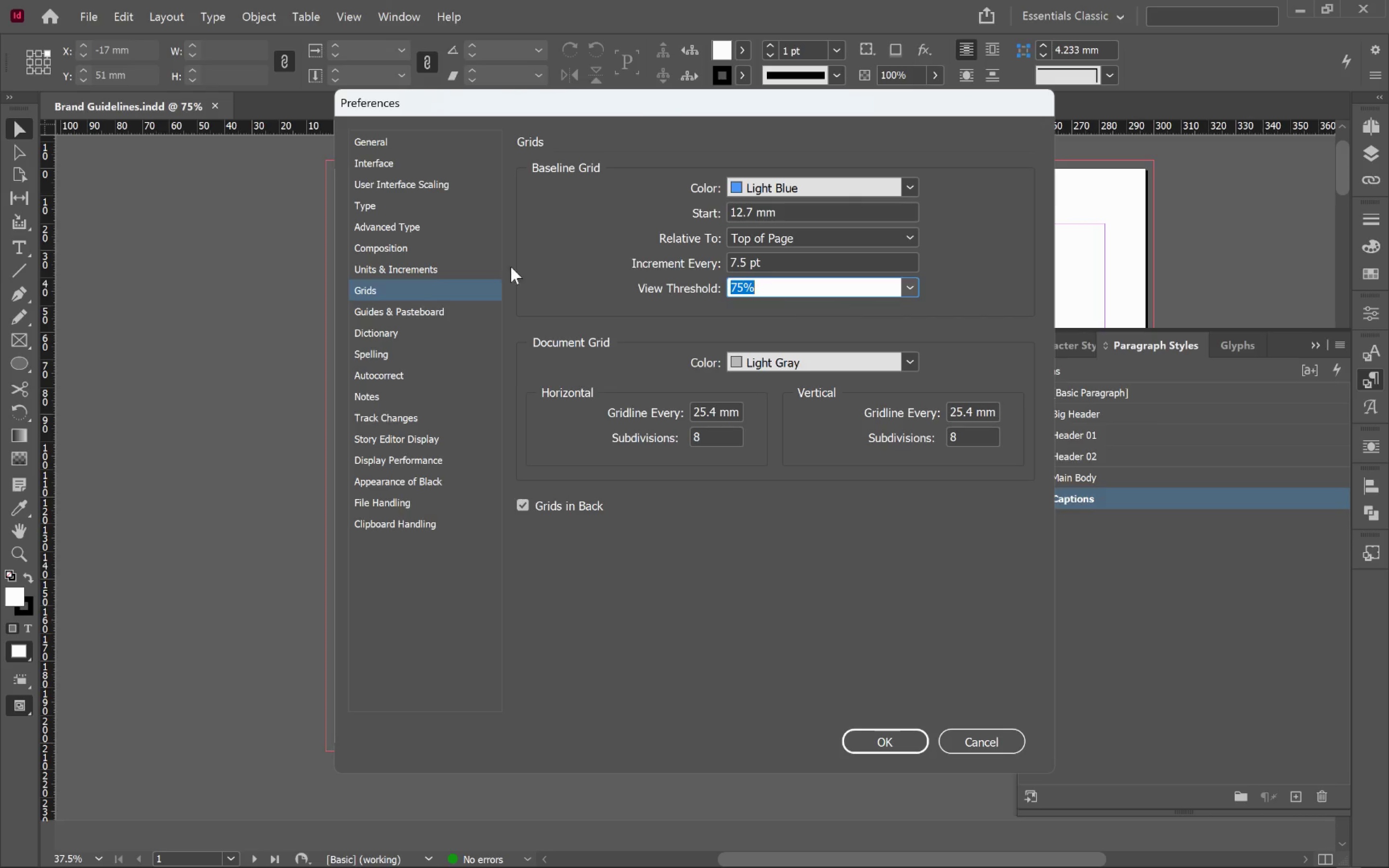 
left_click([902, 741])
 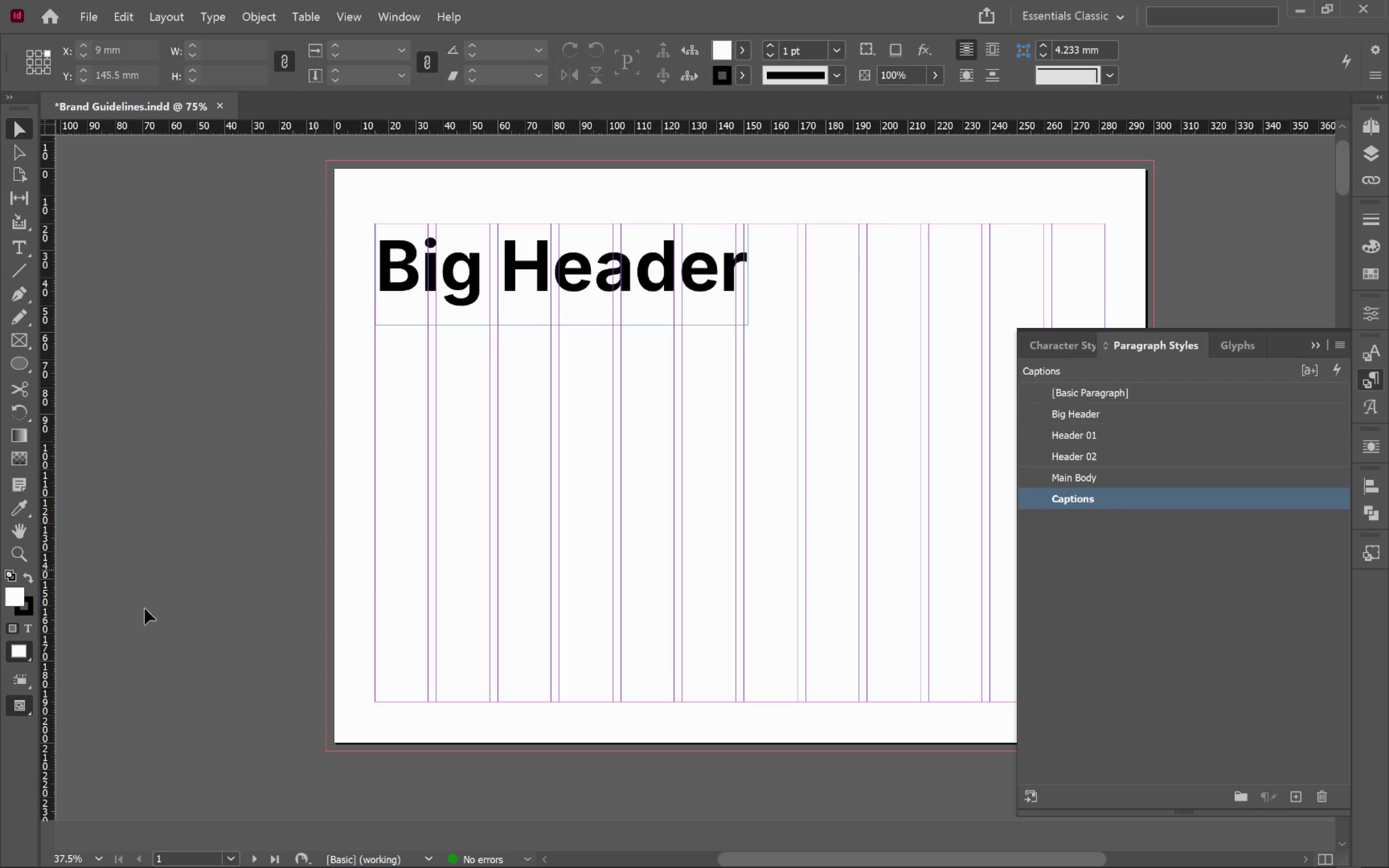 
left_click([23, 678])
 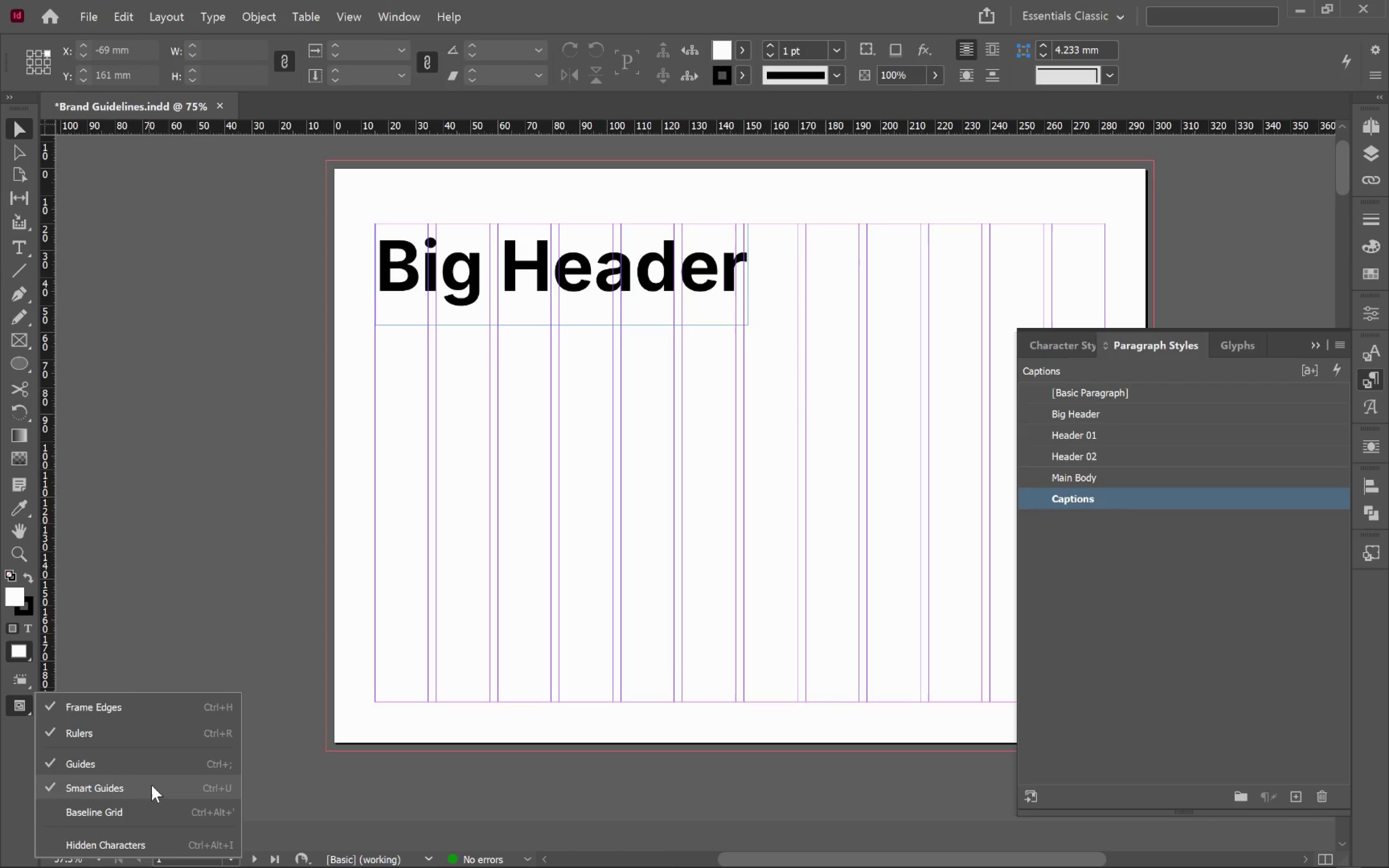 
left_click([163, 802])
 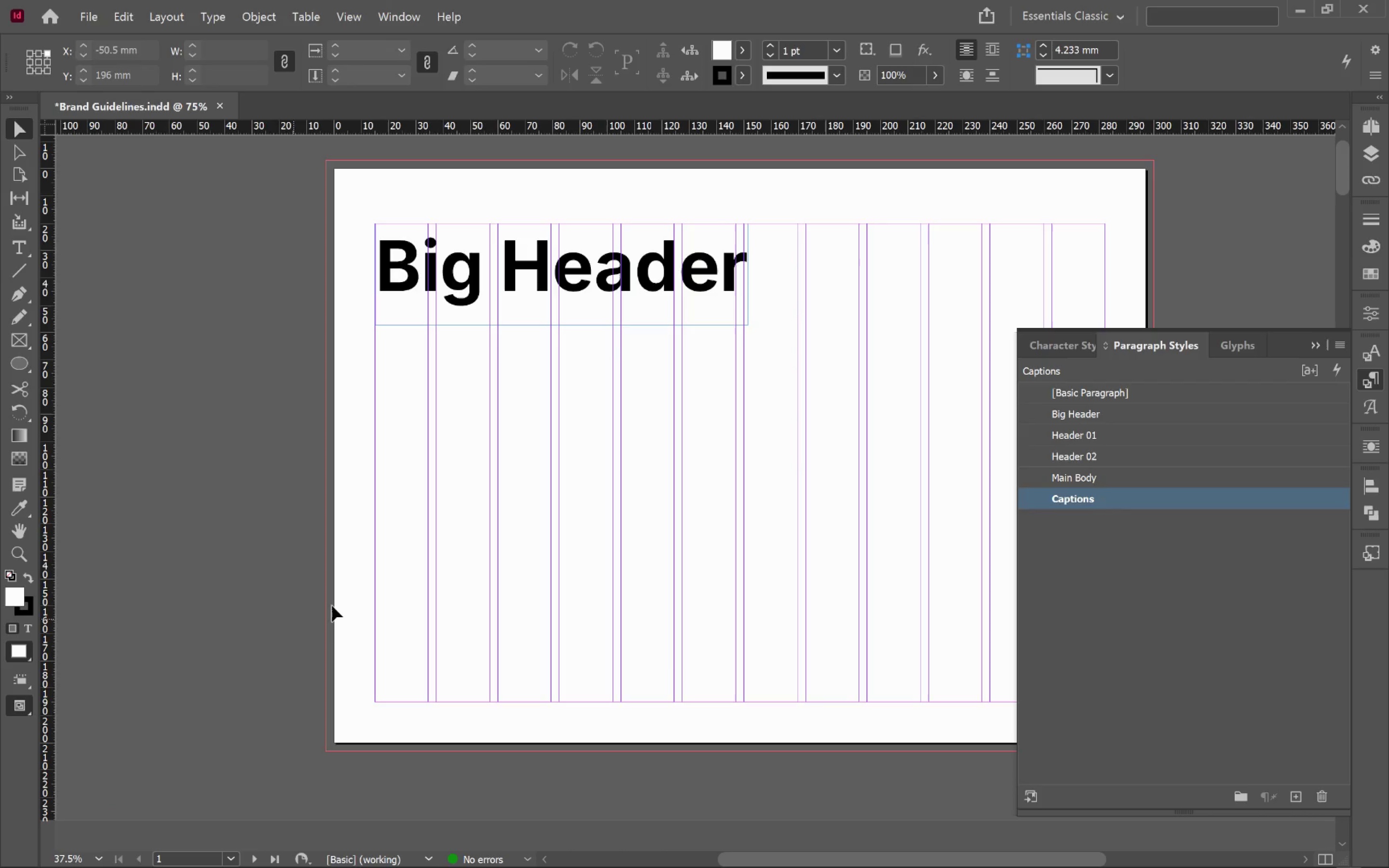 
hold_key(key=AltLeft, duration=2.04)
scroll: coordinate [471, 601], scroll_direction: up, amount: 11.0
 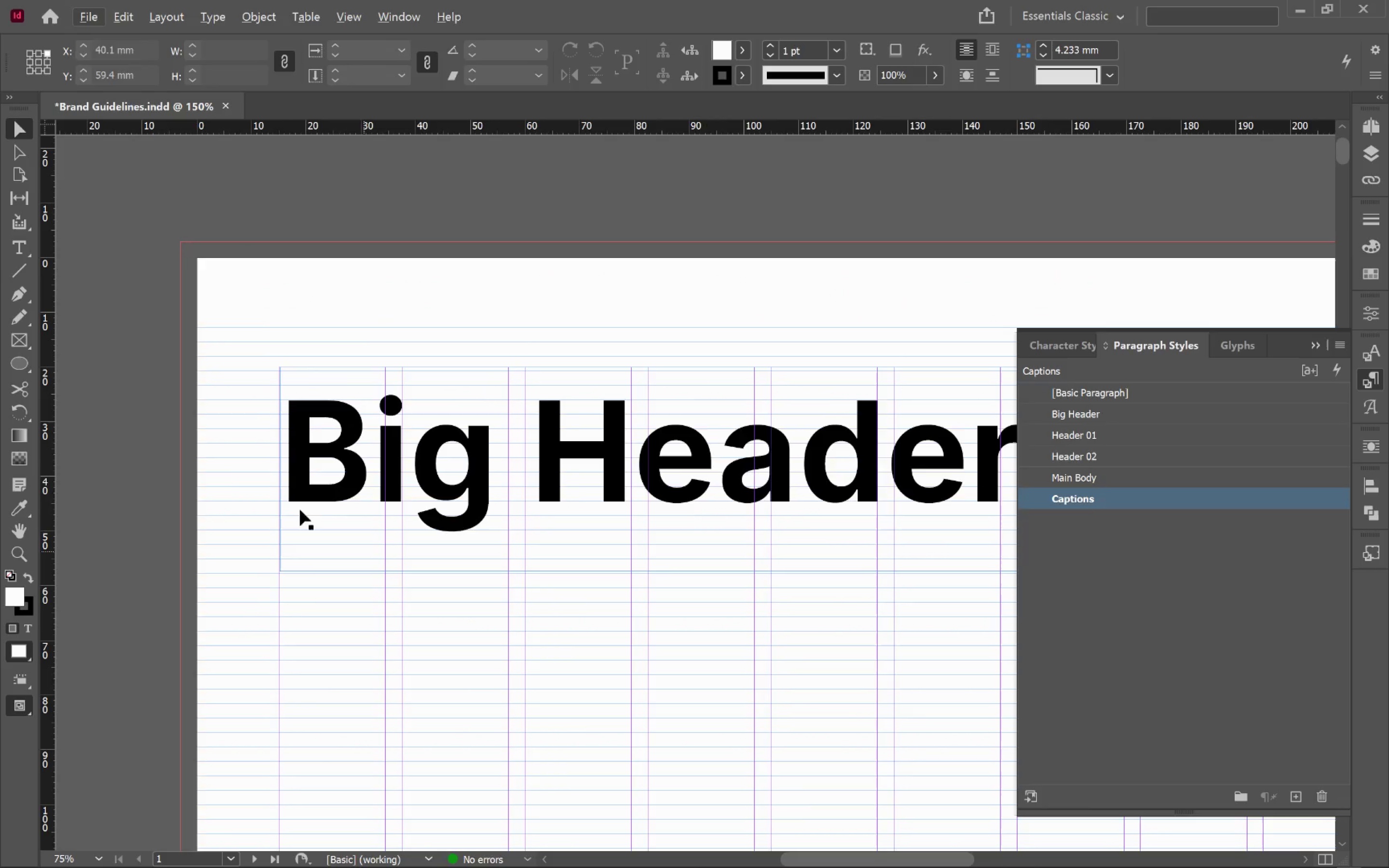 
hold_key(key=AltLeft, duration=1.74)
scroll: coordinate [353, 400], scroll_direction: up, amount: 3.0
 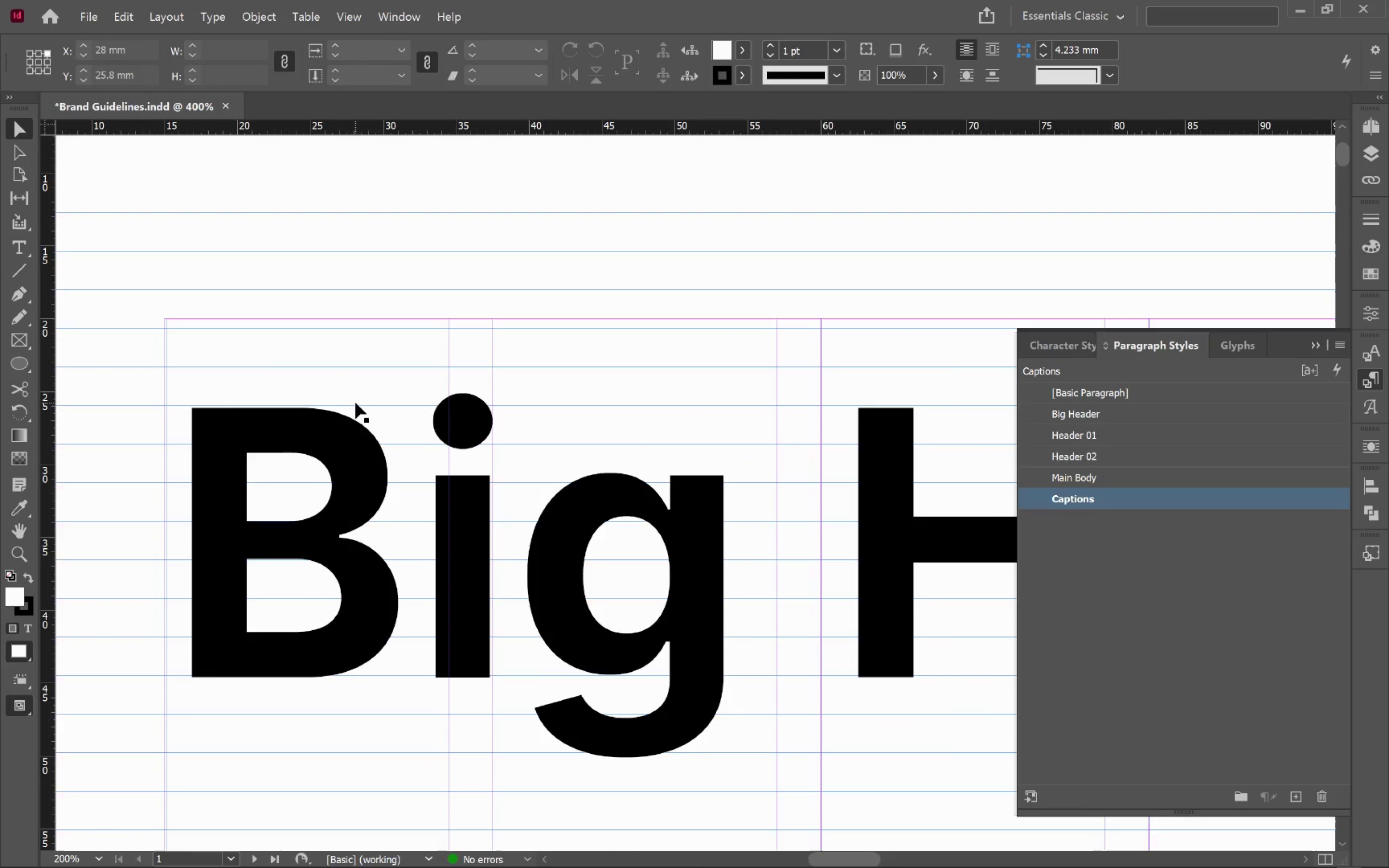 
scroll: coordinate [355, 403], scroll_direction: down, amount: 1.0
 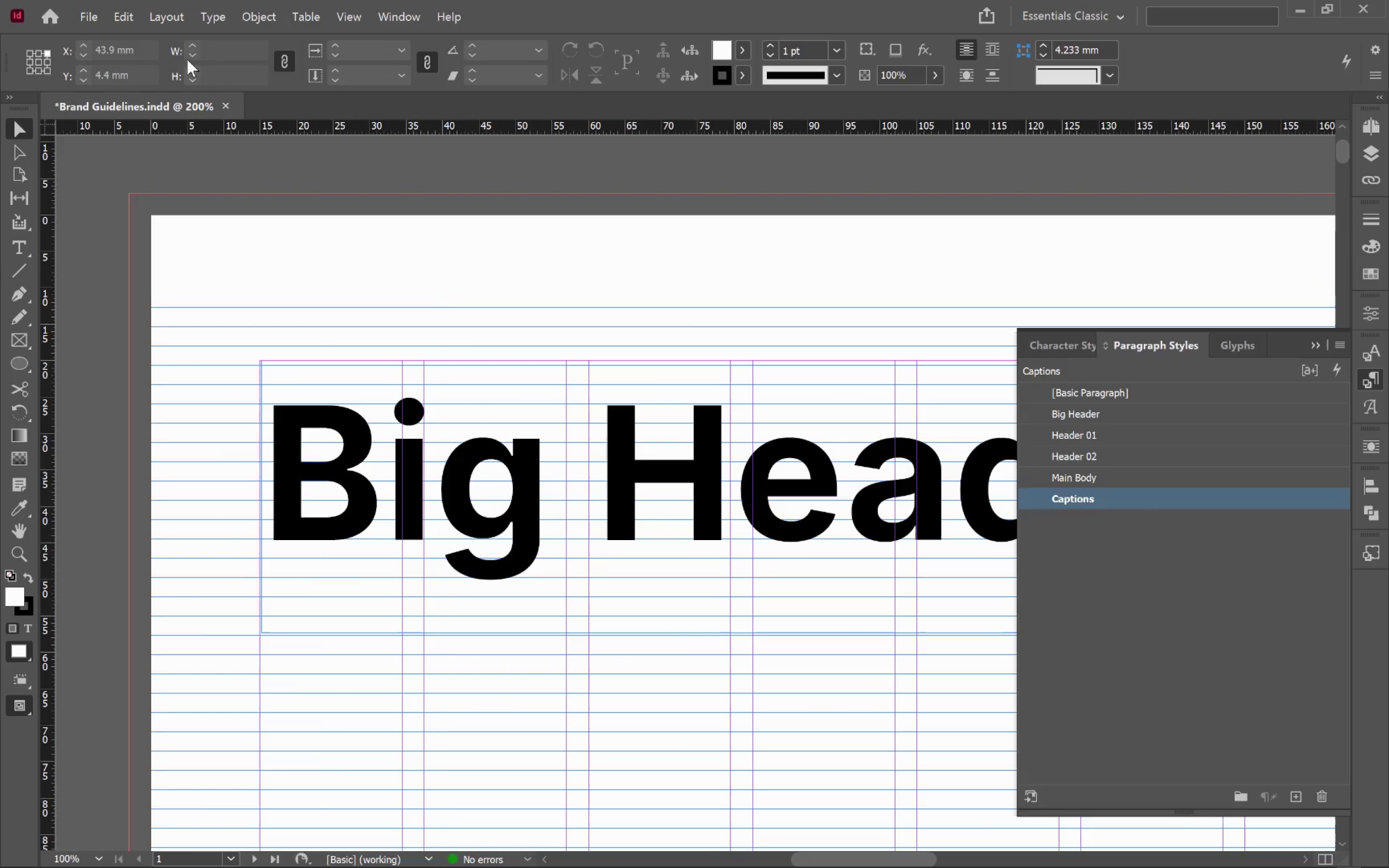 
left_click([176, 15])
 